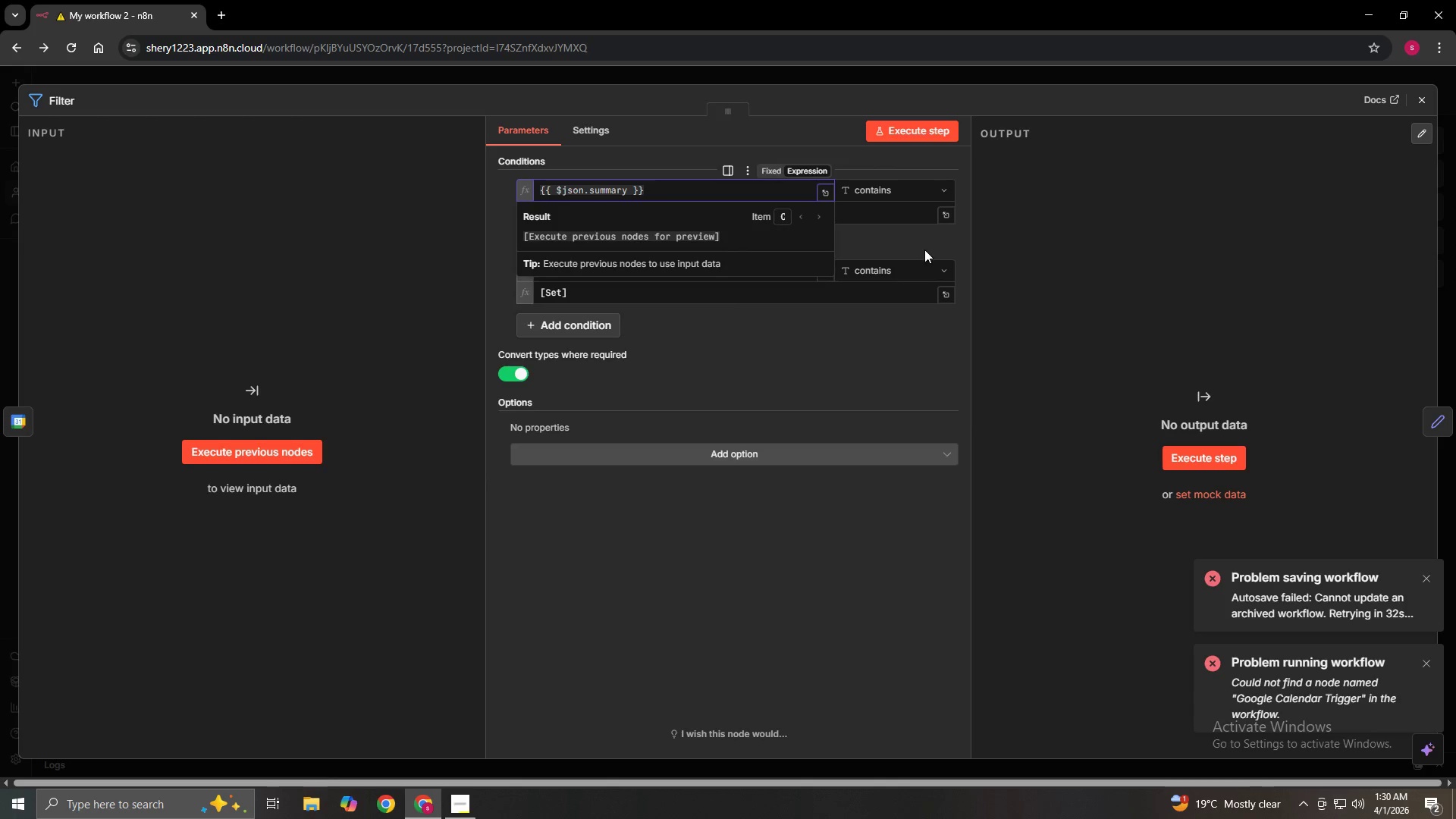 
left_click_drag(start_coordinate=[919, 242], to_coordinate=[911, 238])
 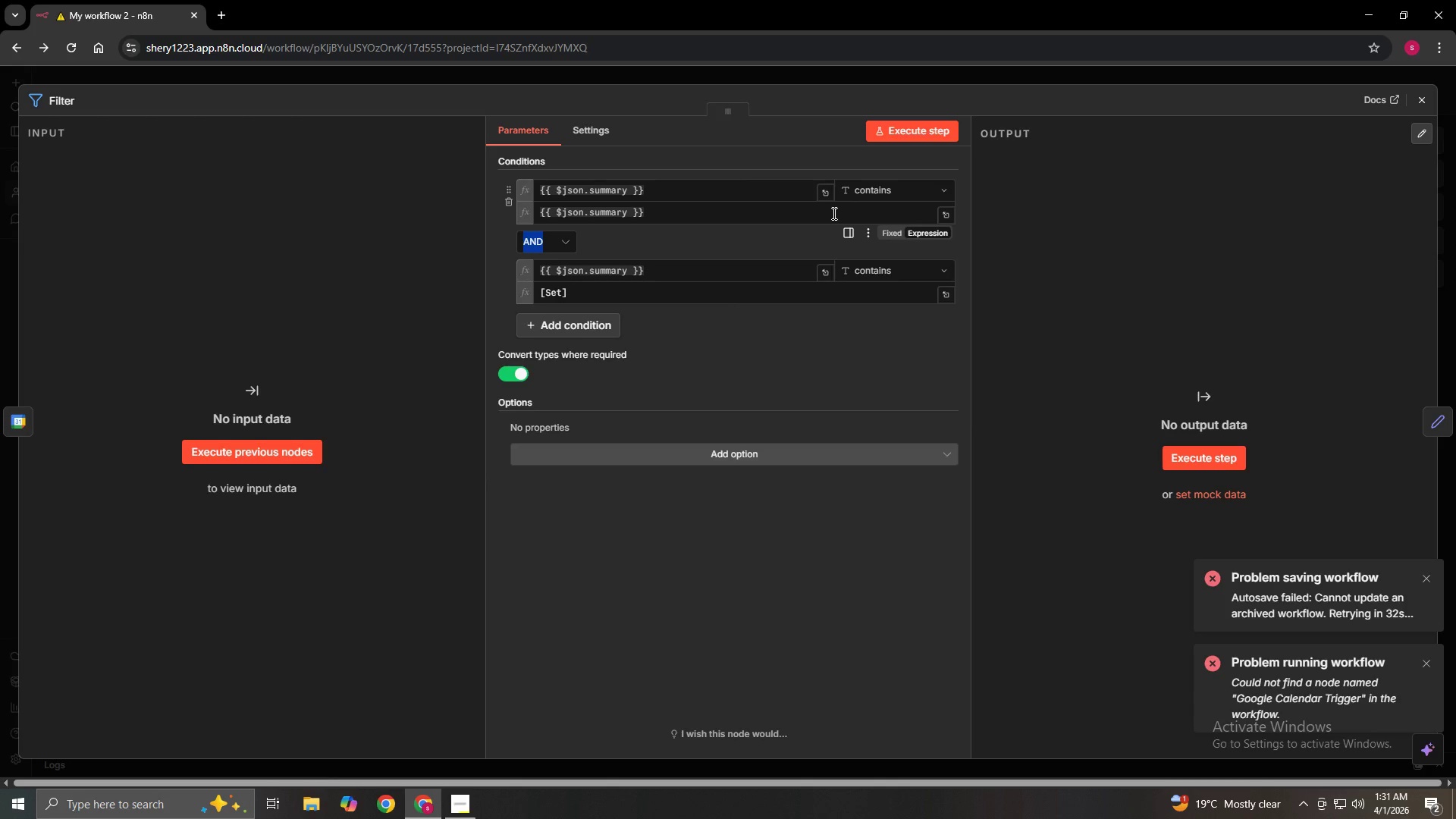 
double_click([833, 213])
 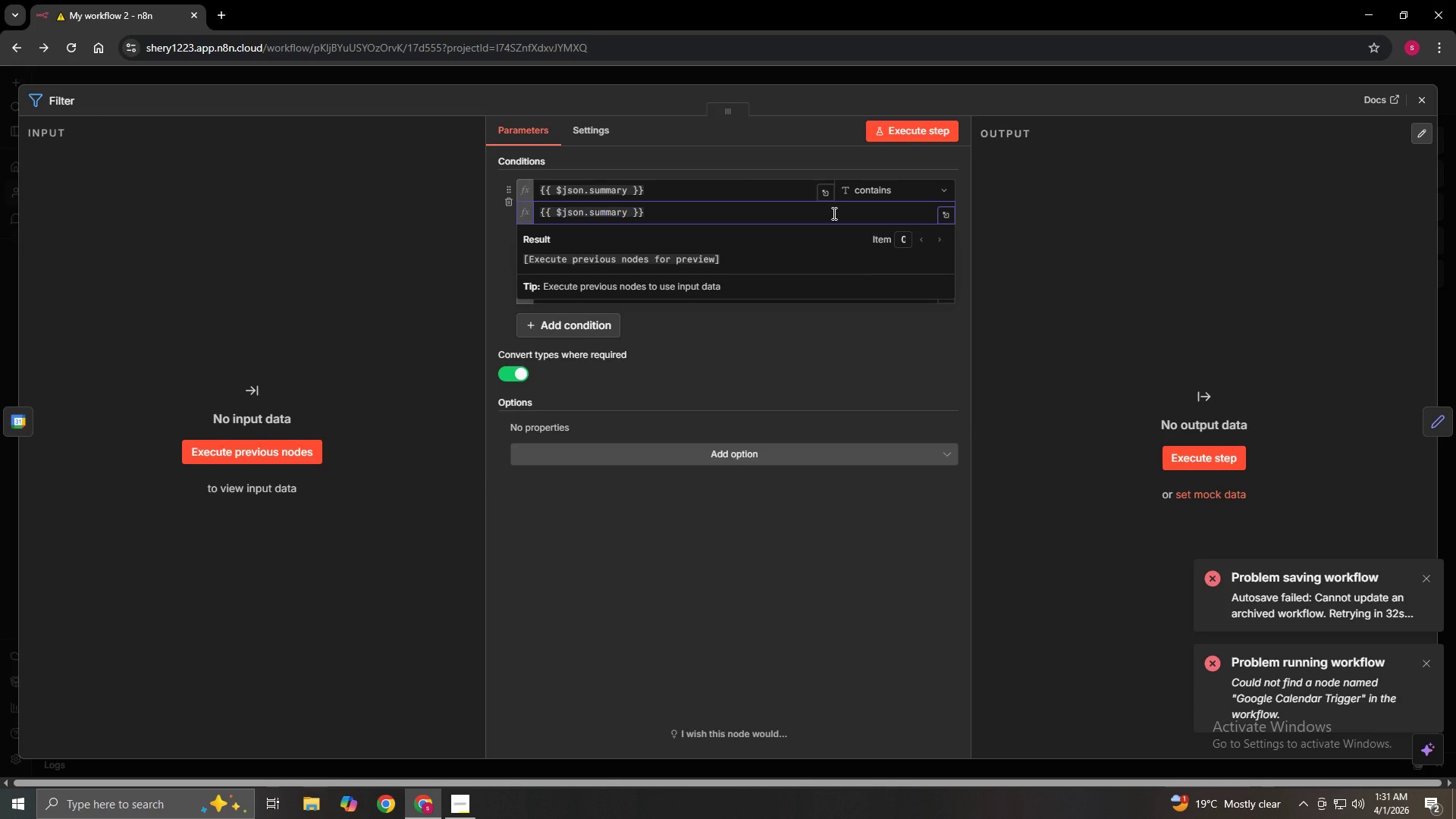 
key(Control+A)
 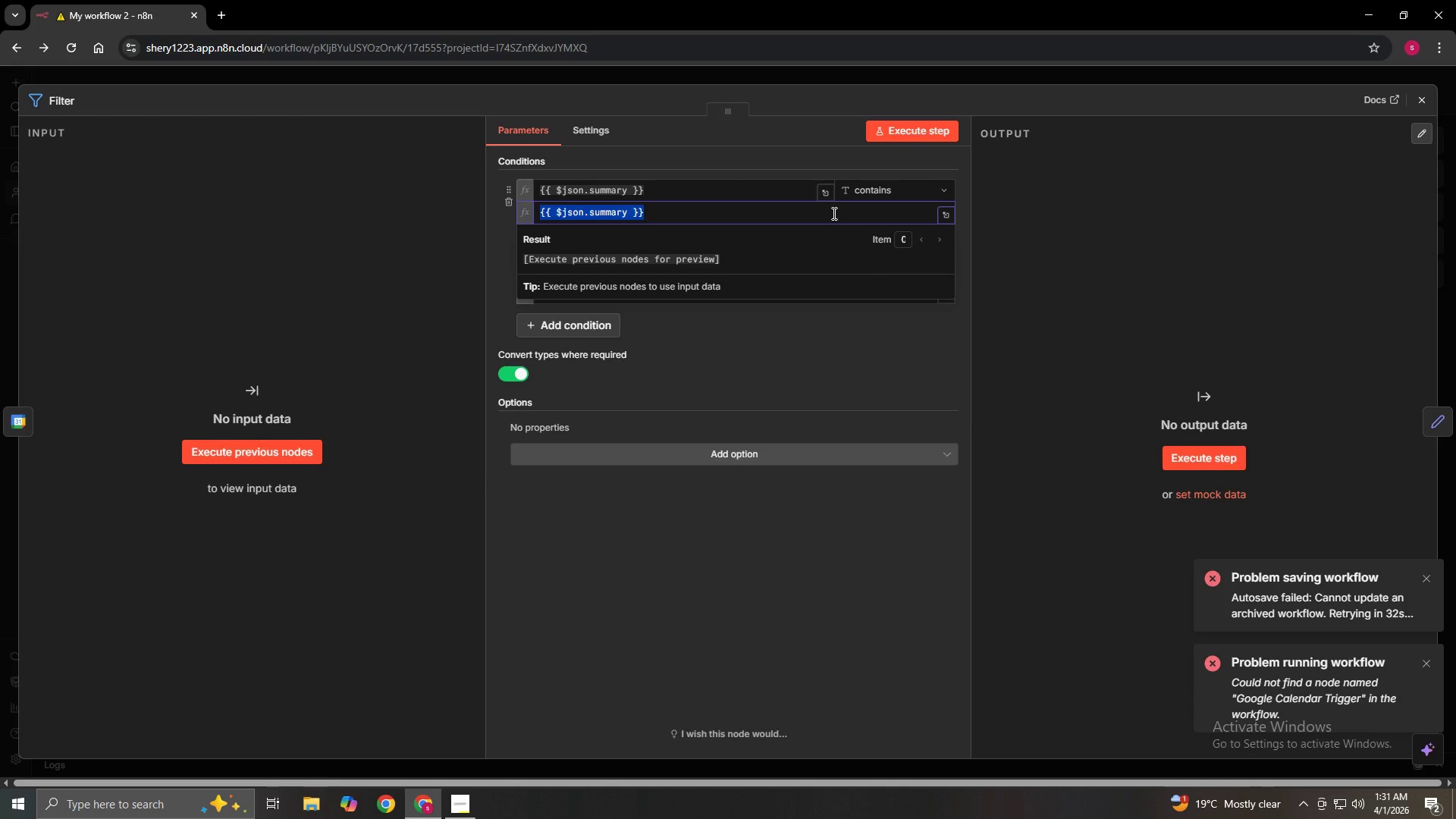 
key(Backspace)
 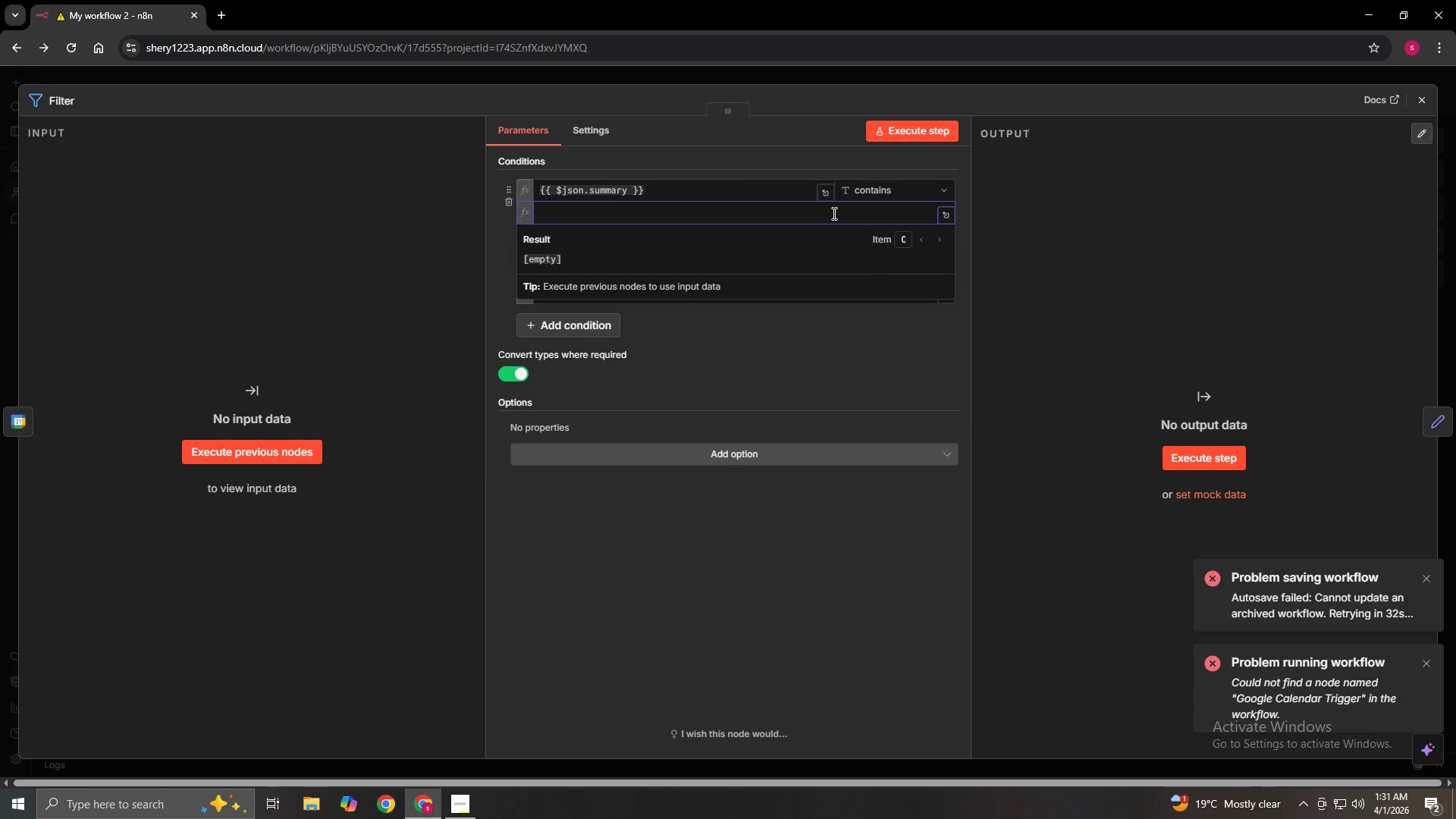 
hold_key(key=ControlLeft, duration=1.5)
 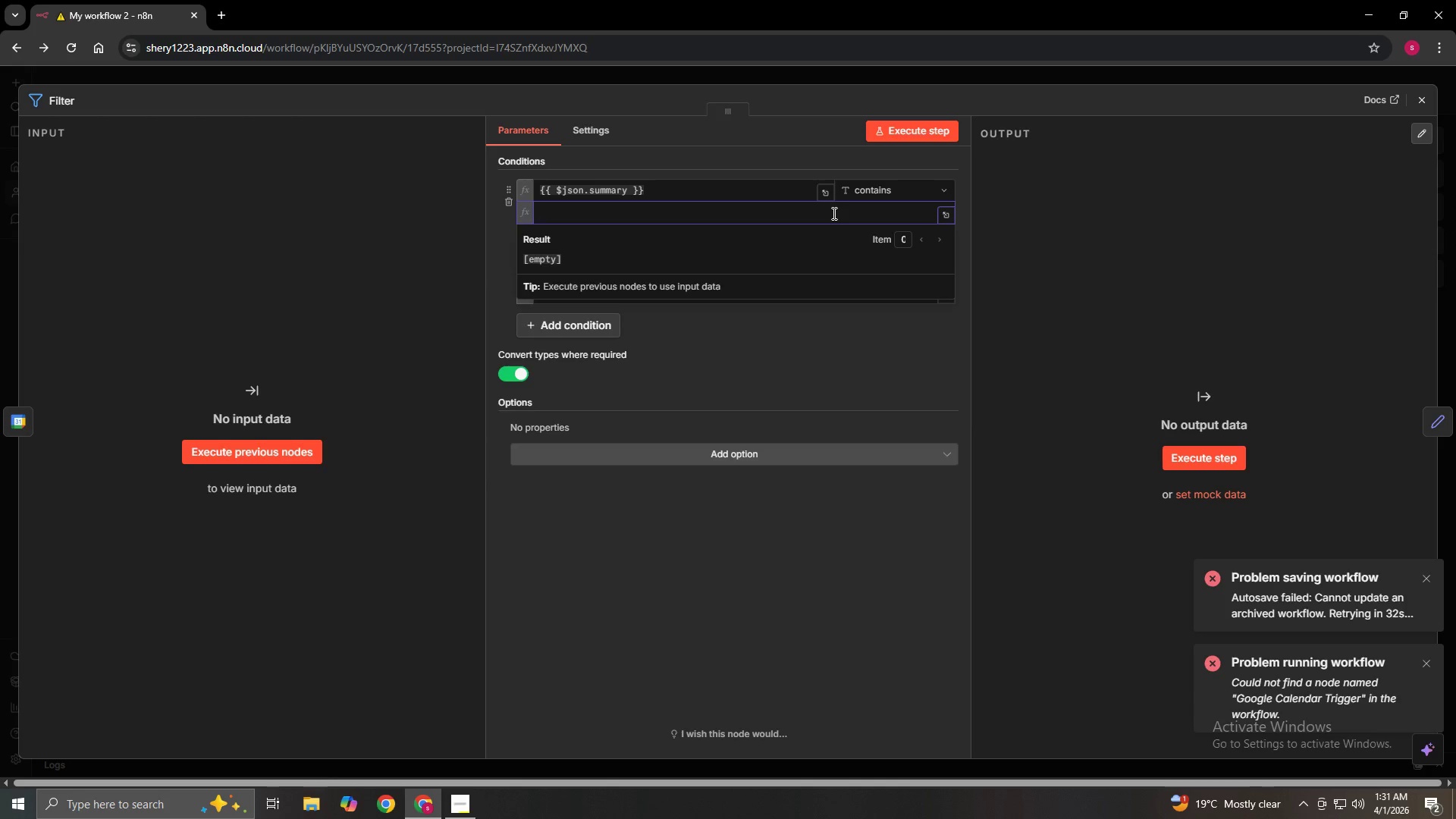 
hold_key(key=ControlLeft, duration=0.83)
 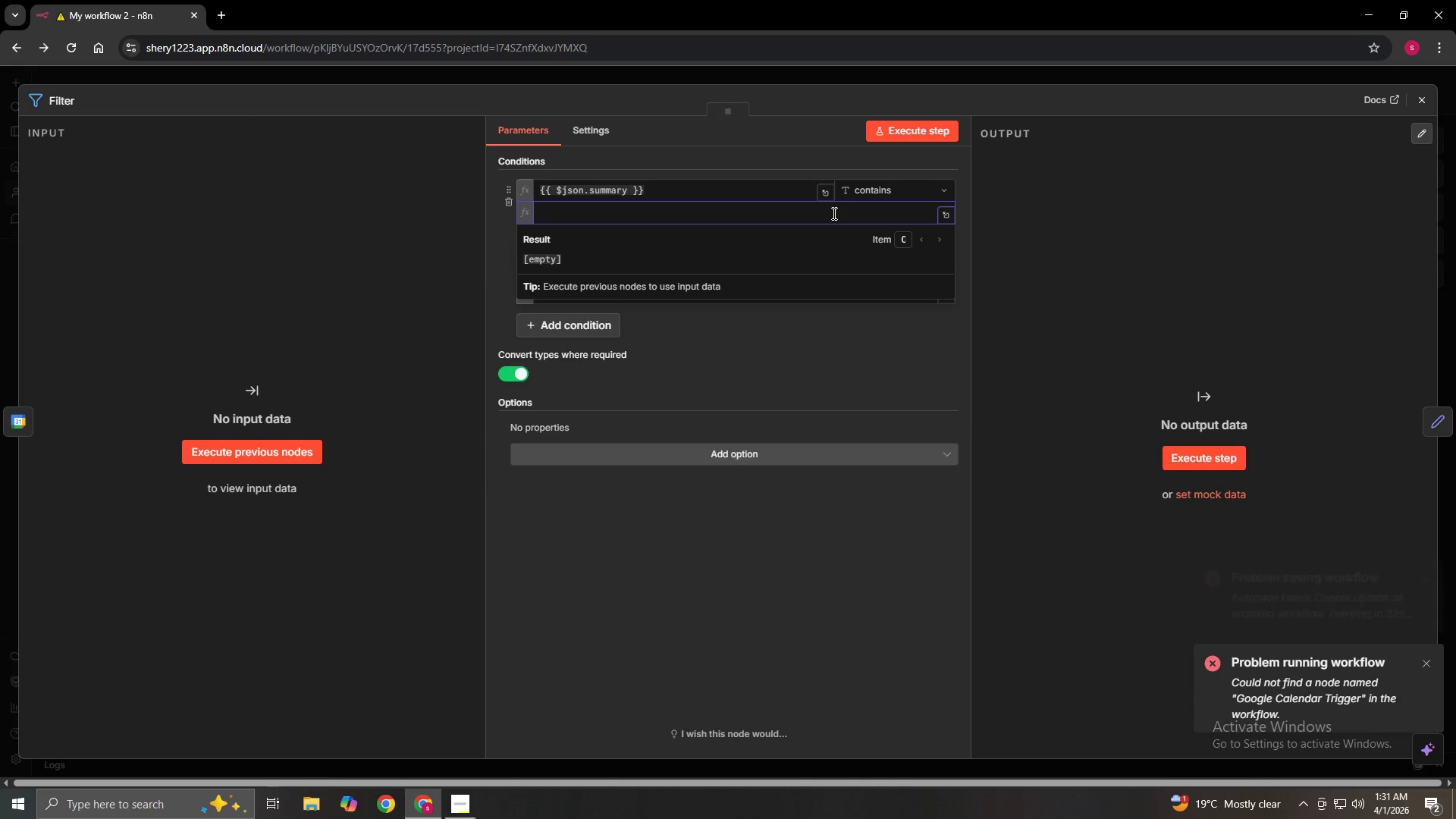 
key(BracketLeft)
 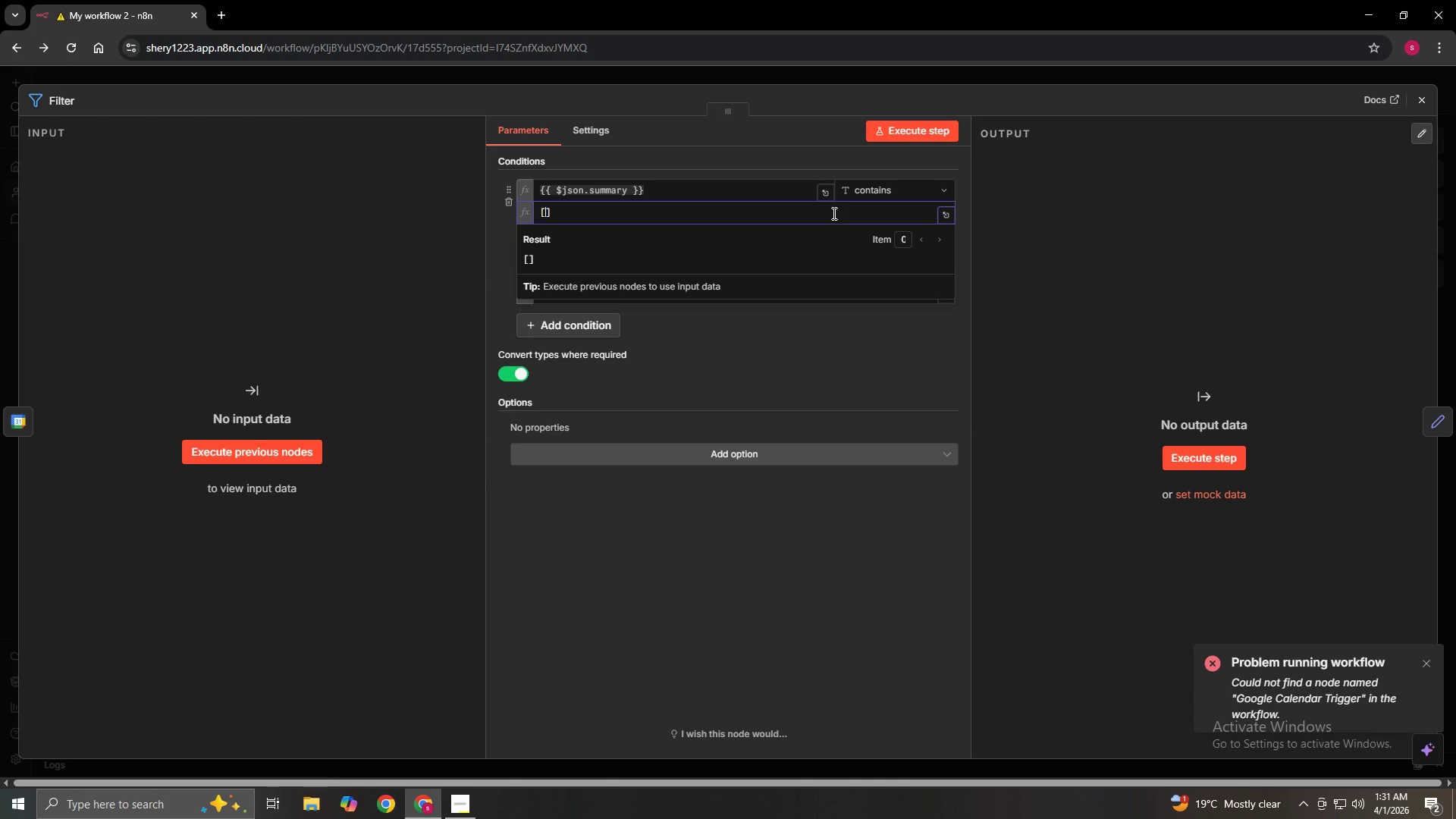 
key(Control+S)
 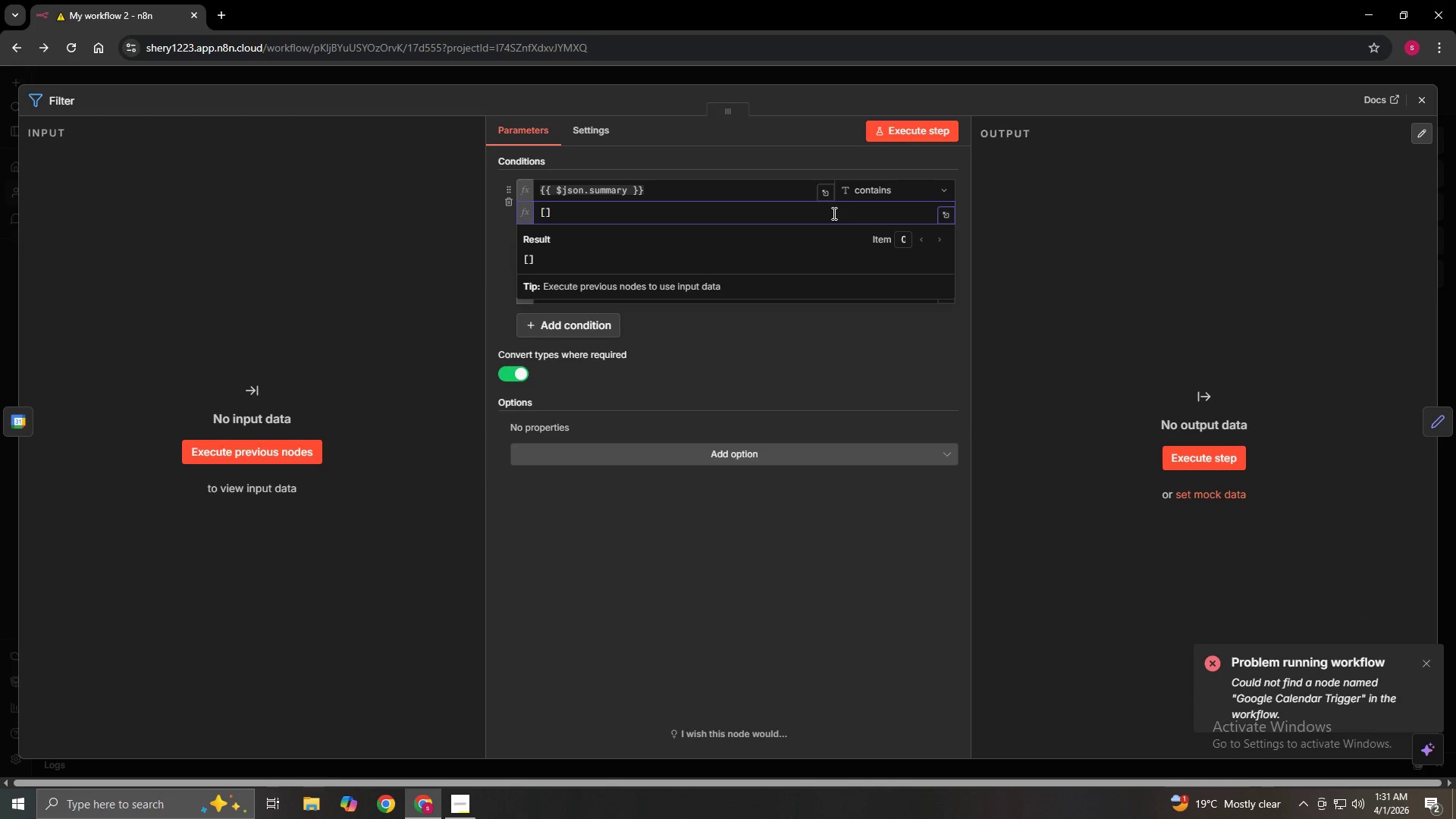 
type(Se)
key(Backspace)
type(ET)
 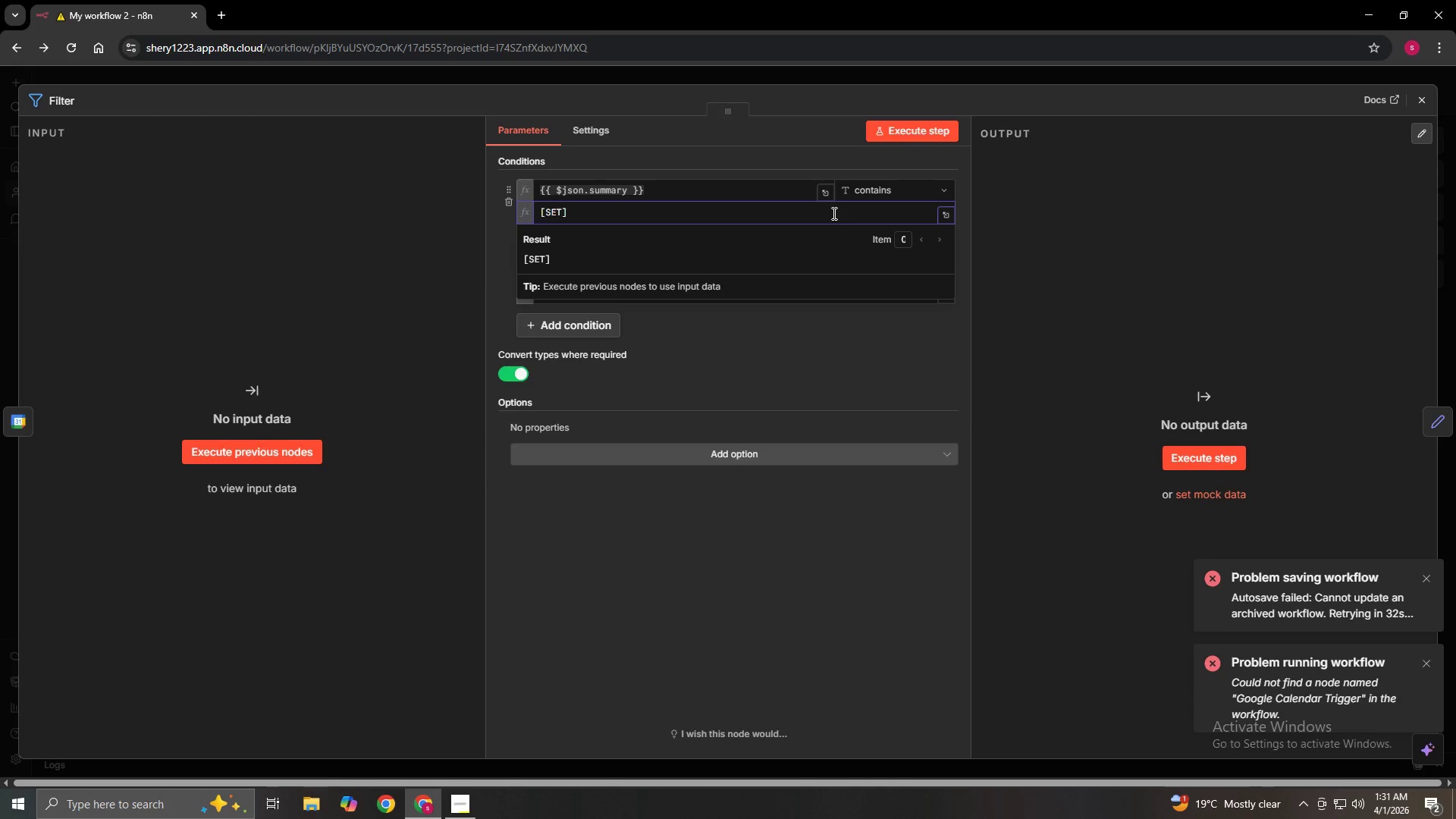 
left_click([813, 344])
 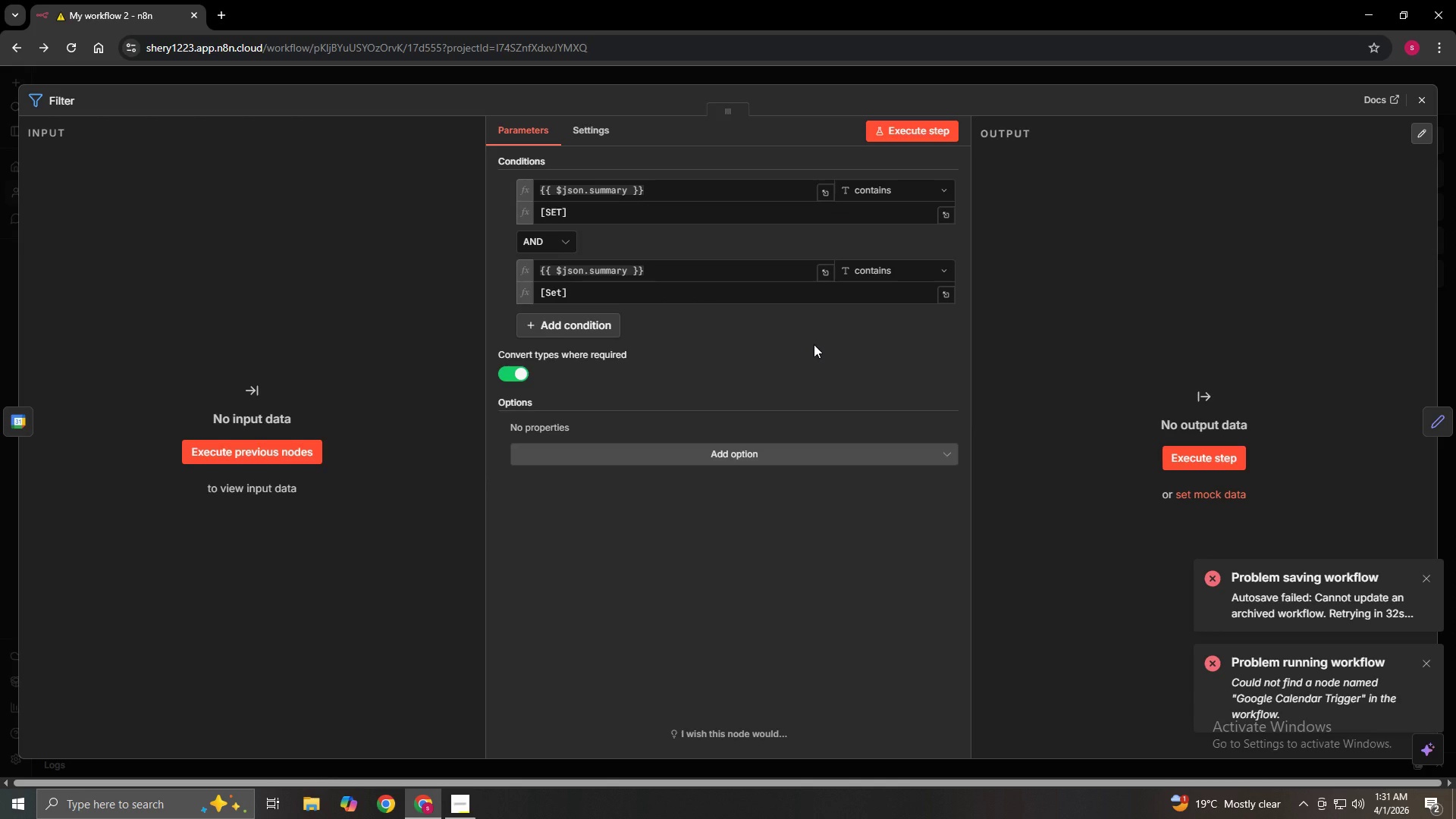 
wait(10.38)
 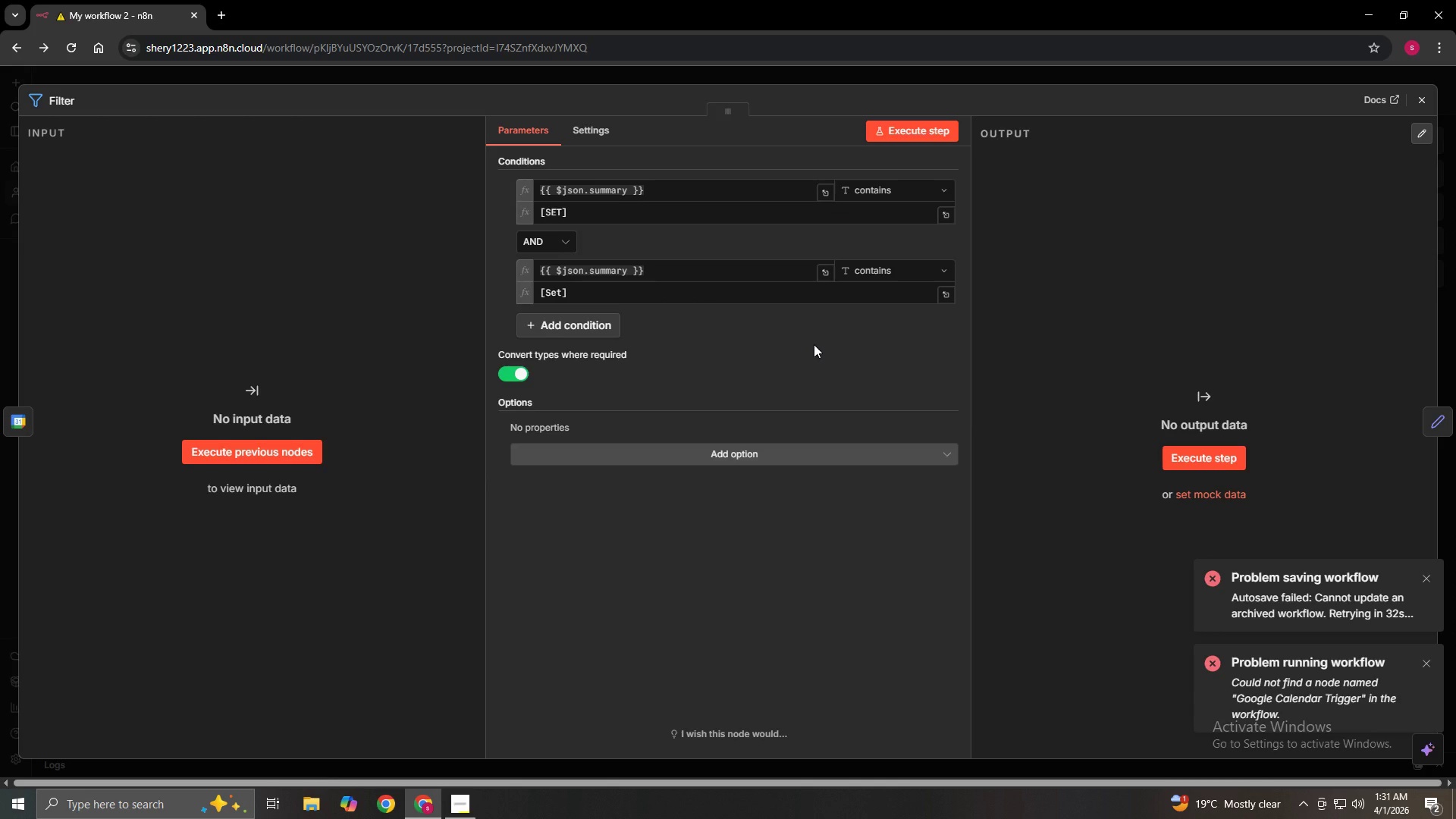 
left_click([1205, 466])
 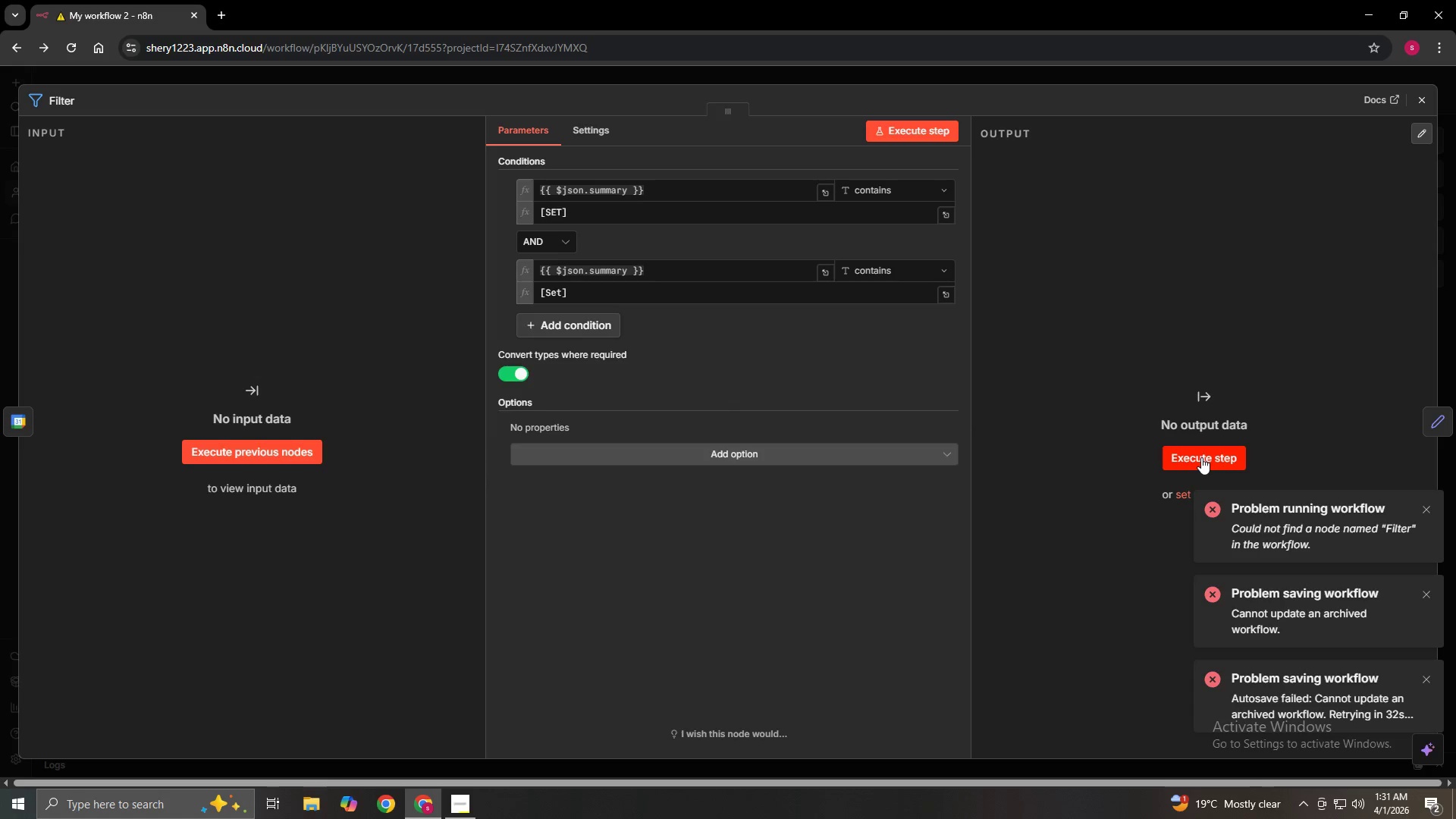 
left_click([1201, 457])
 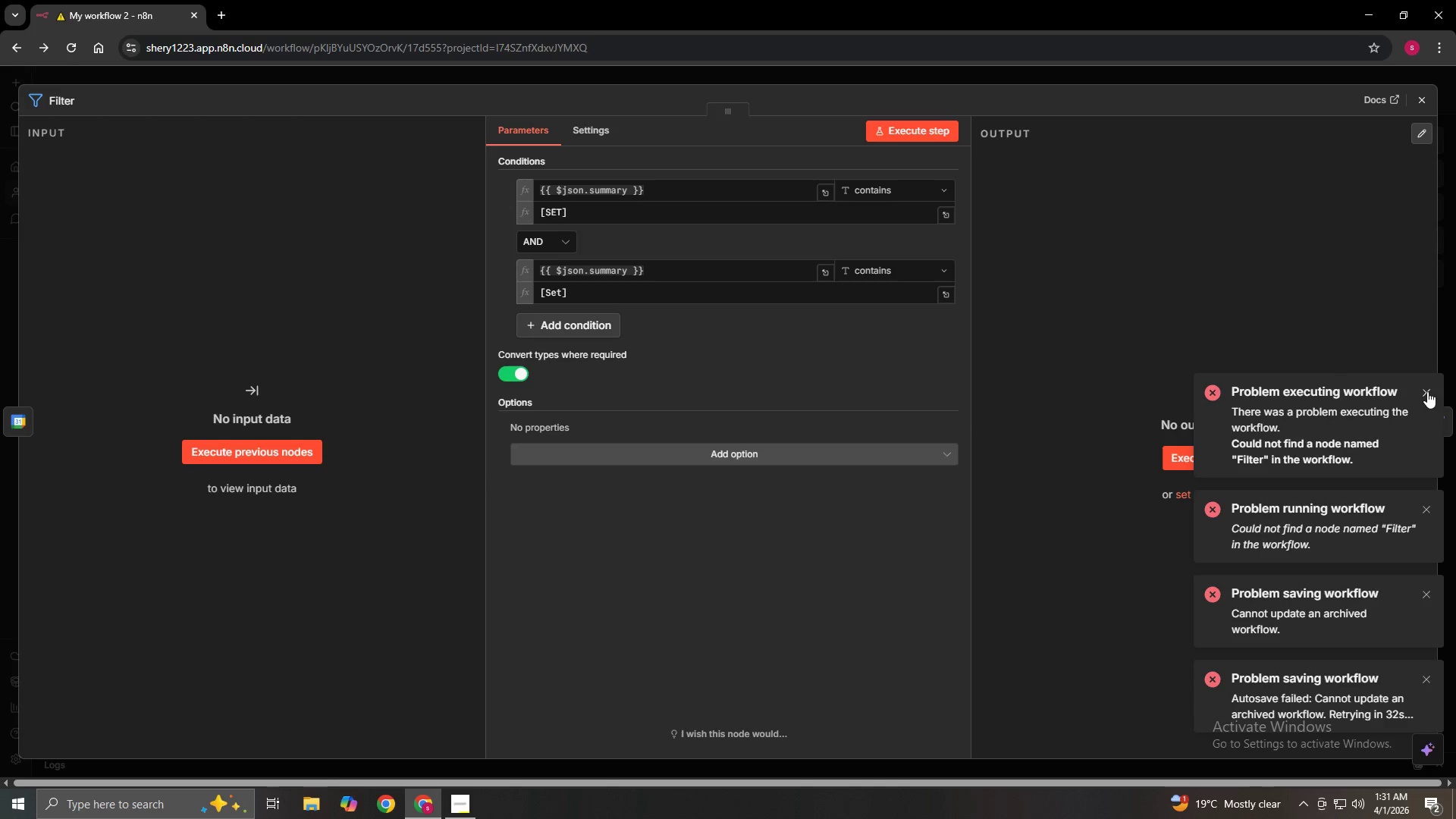 
wait(7.48)
 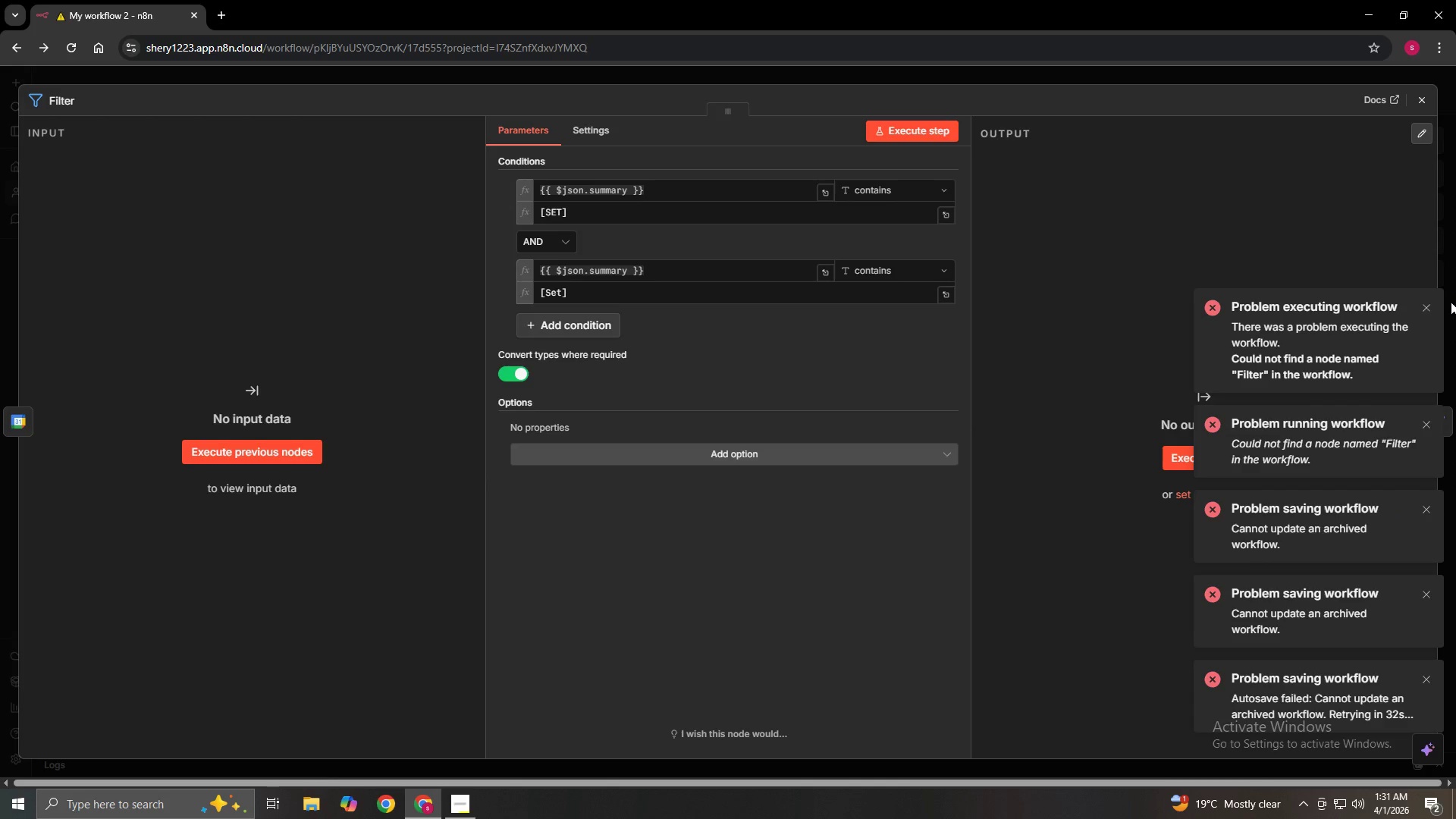 
left_click([1426, 472])
 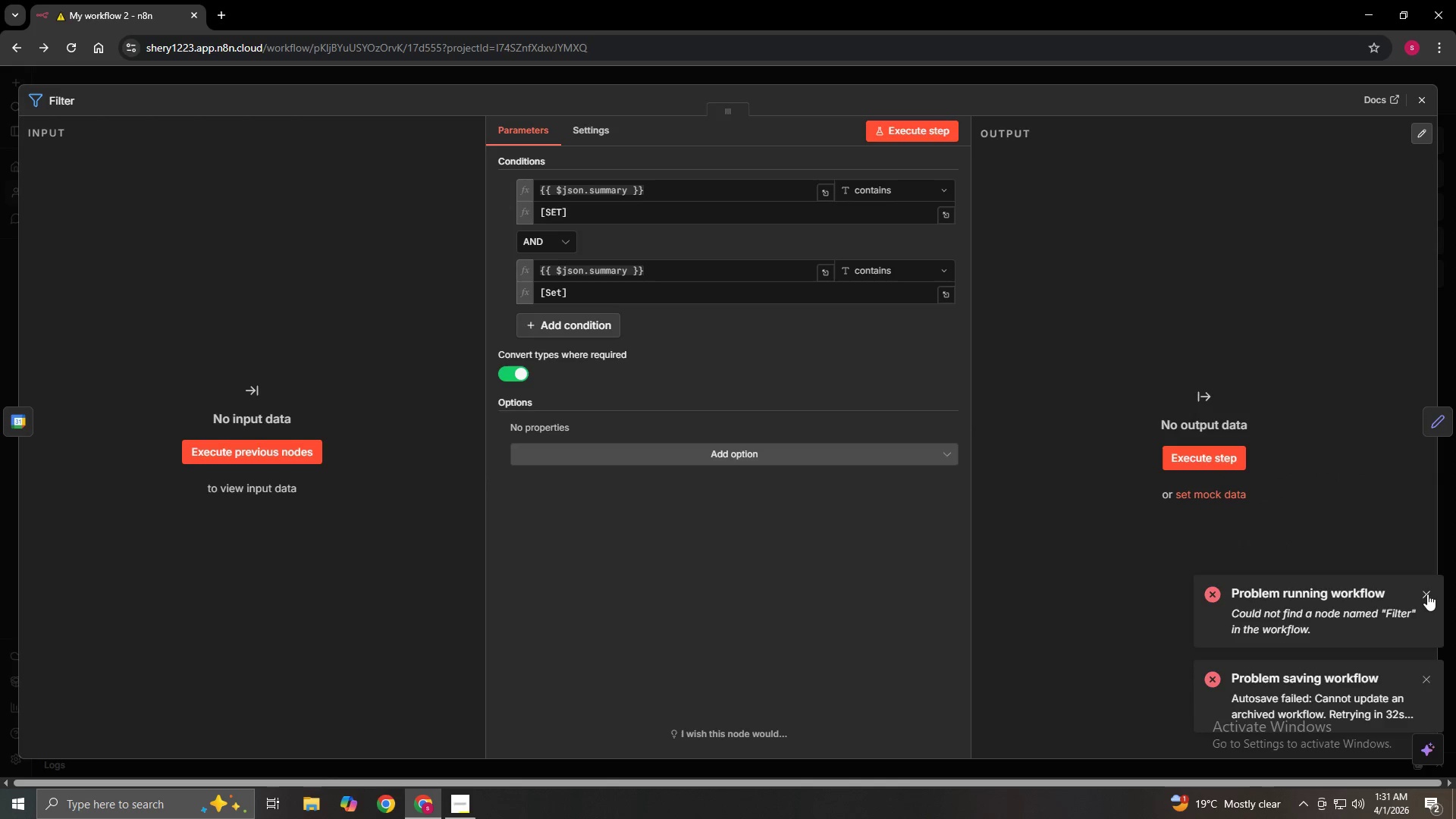 
left_click([1428, 595])
 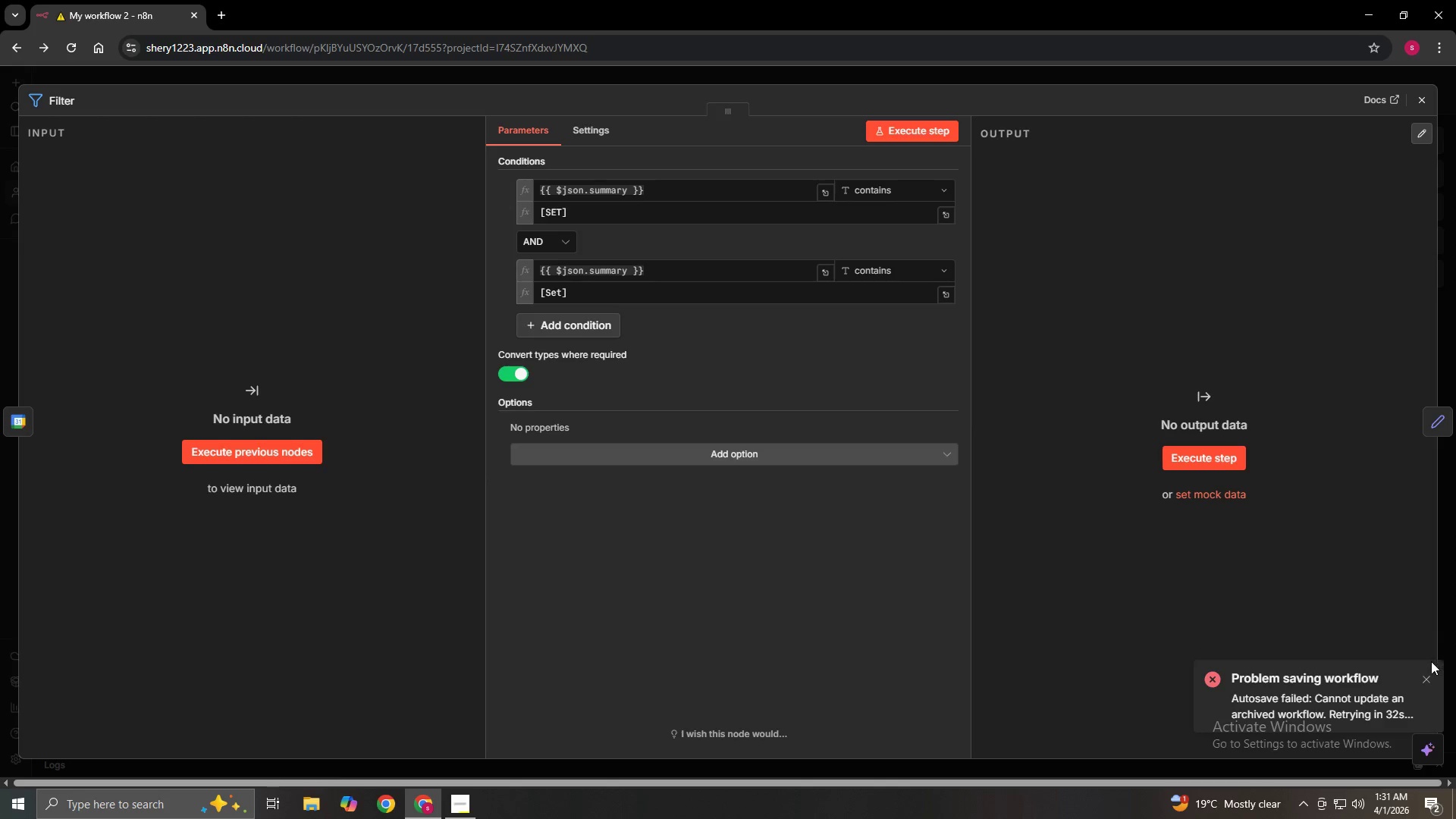 
left_click([1430, 673])
 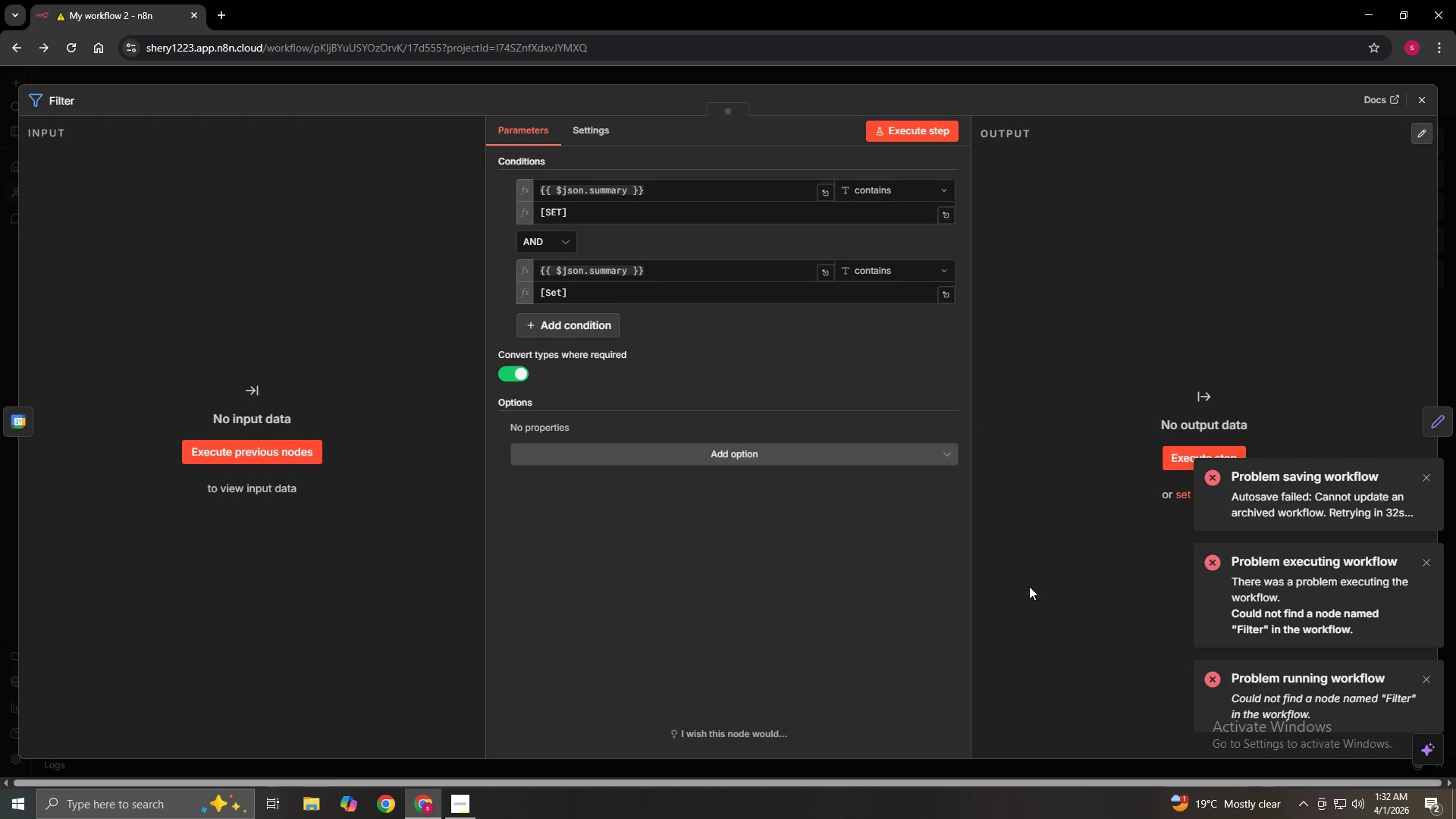 
wait(34.09)
 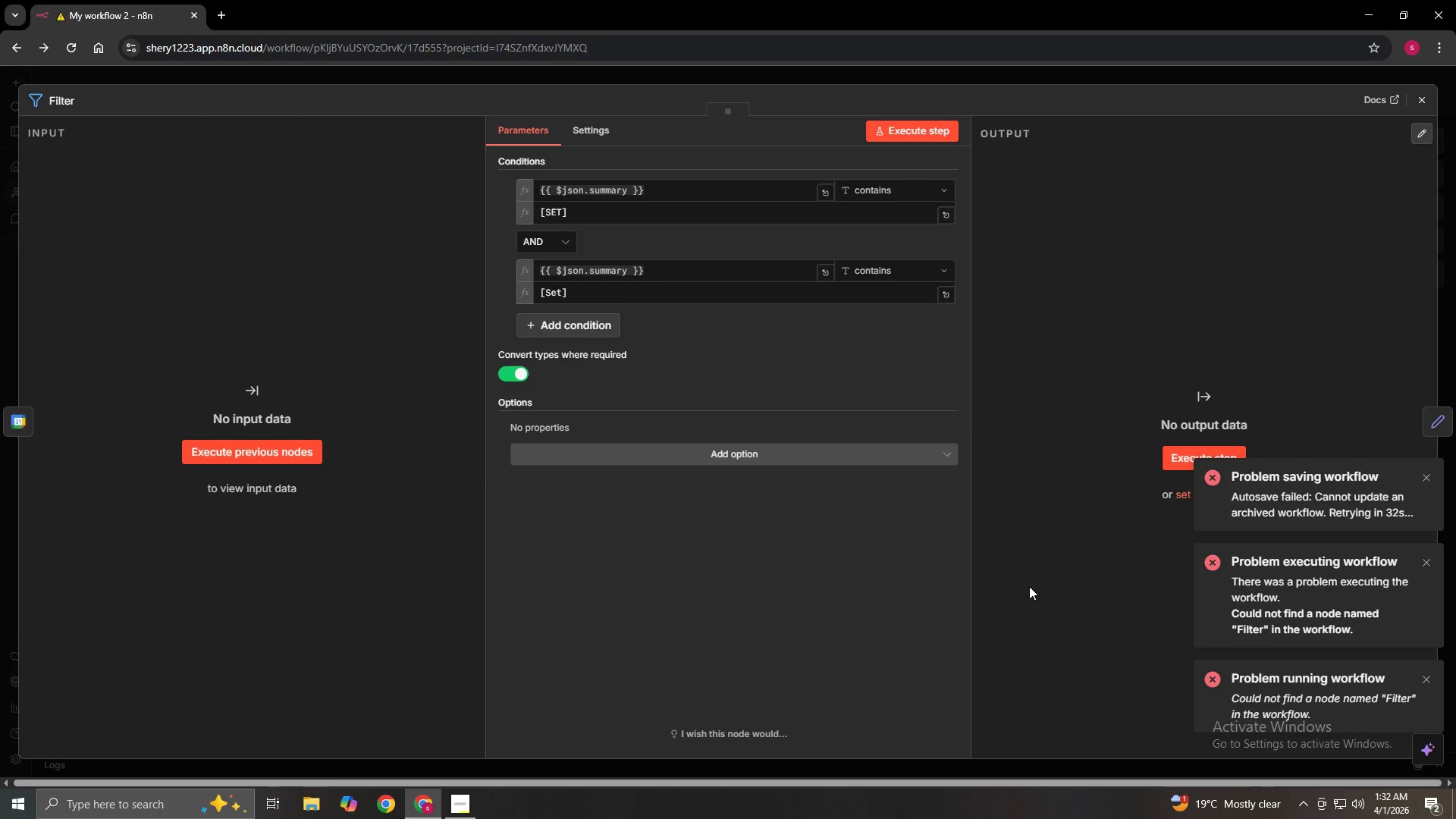 
double_click([1421, 486])
 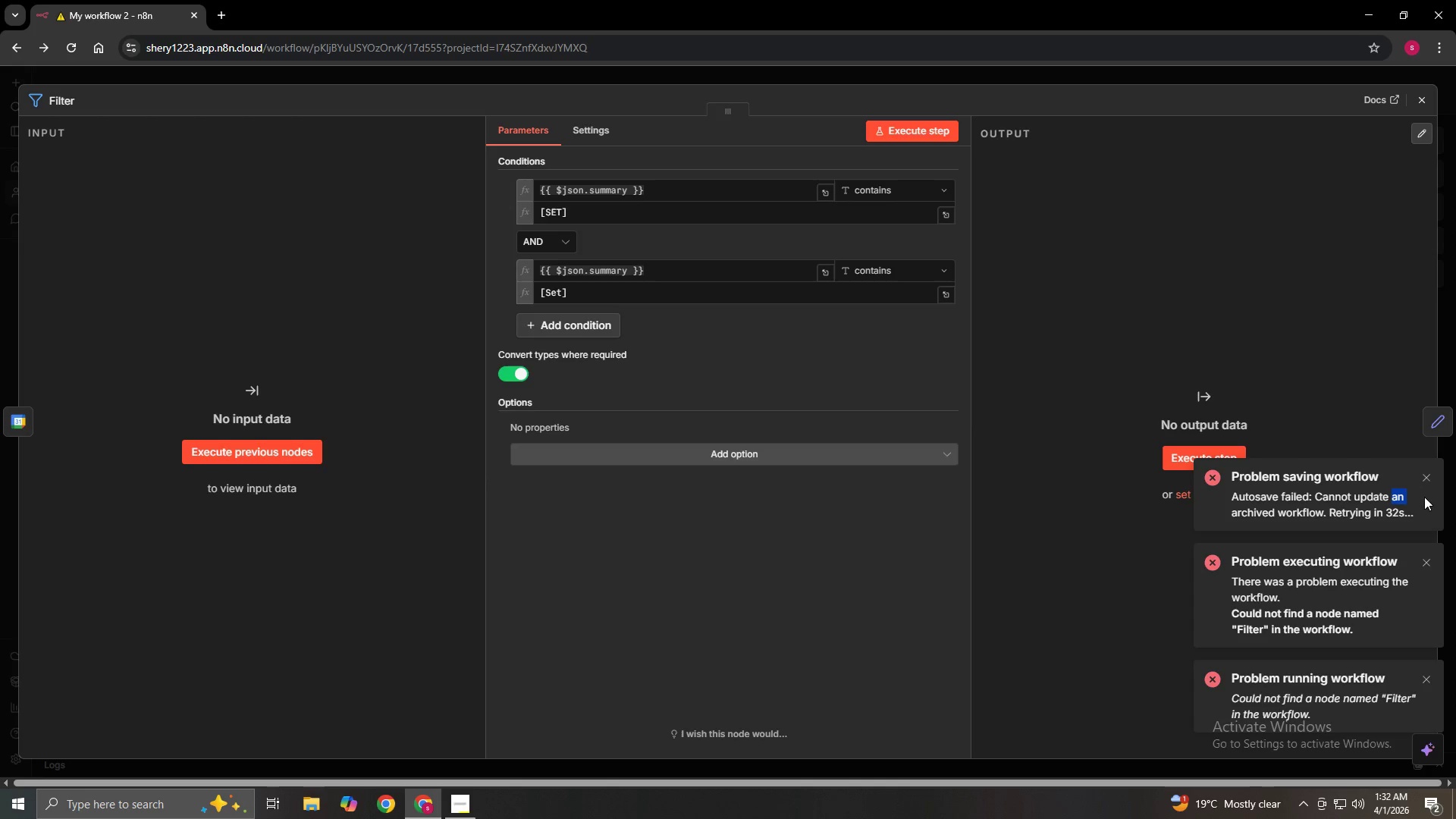 
left_click([1425, 479])
 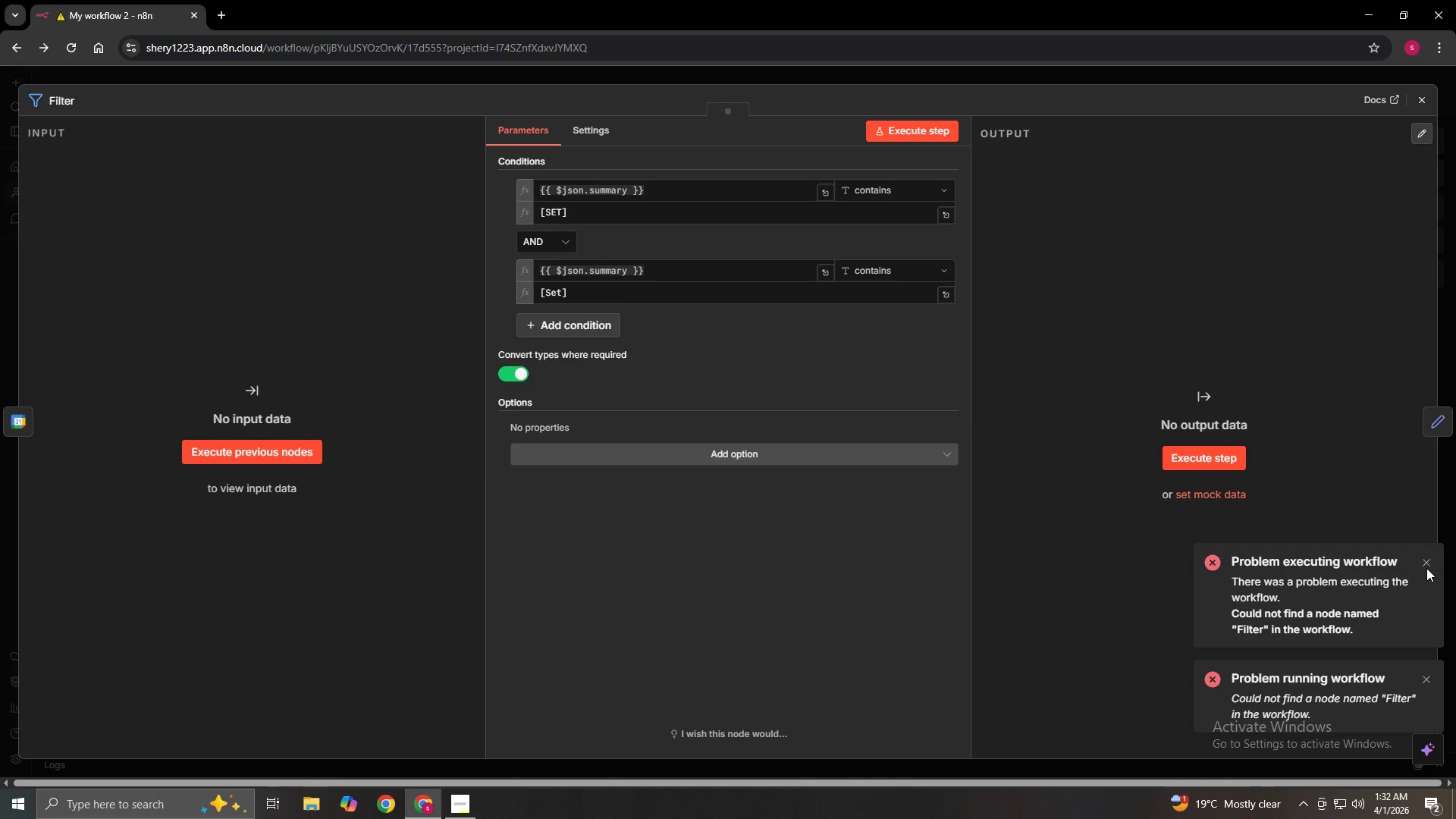 
double_click([1426, 563])
 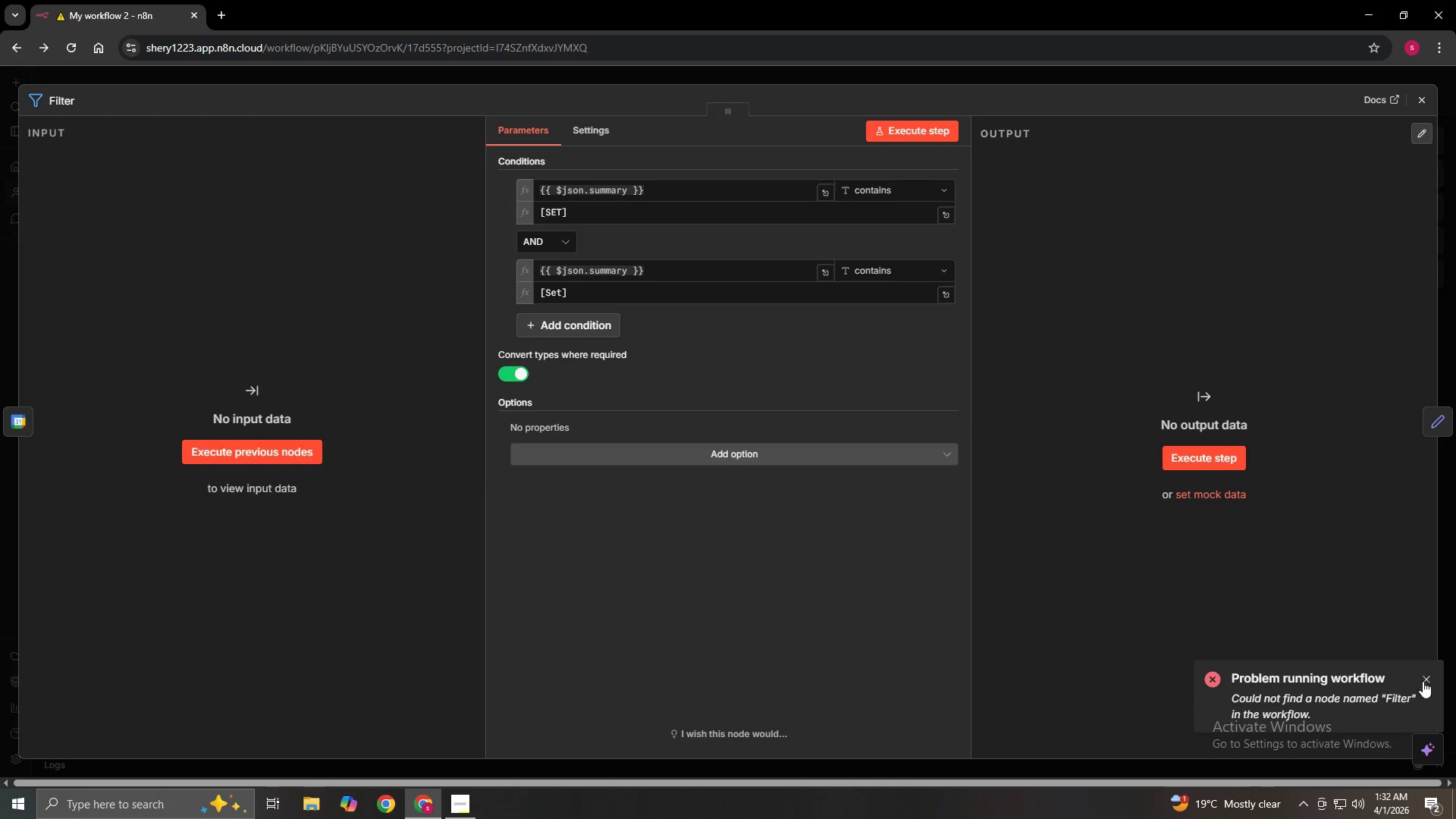 
left_click([1423, 686])
 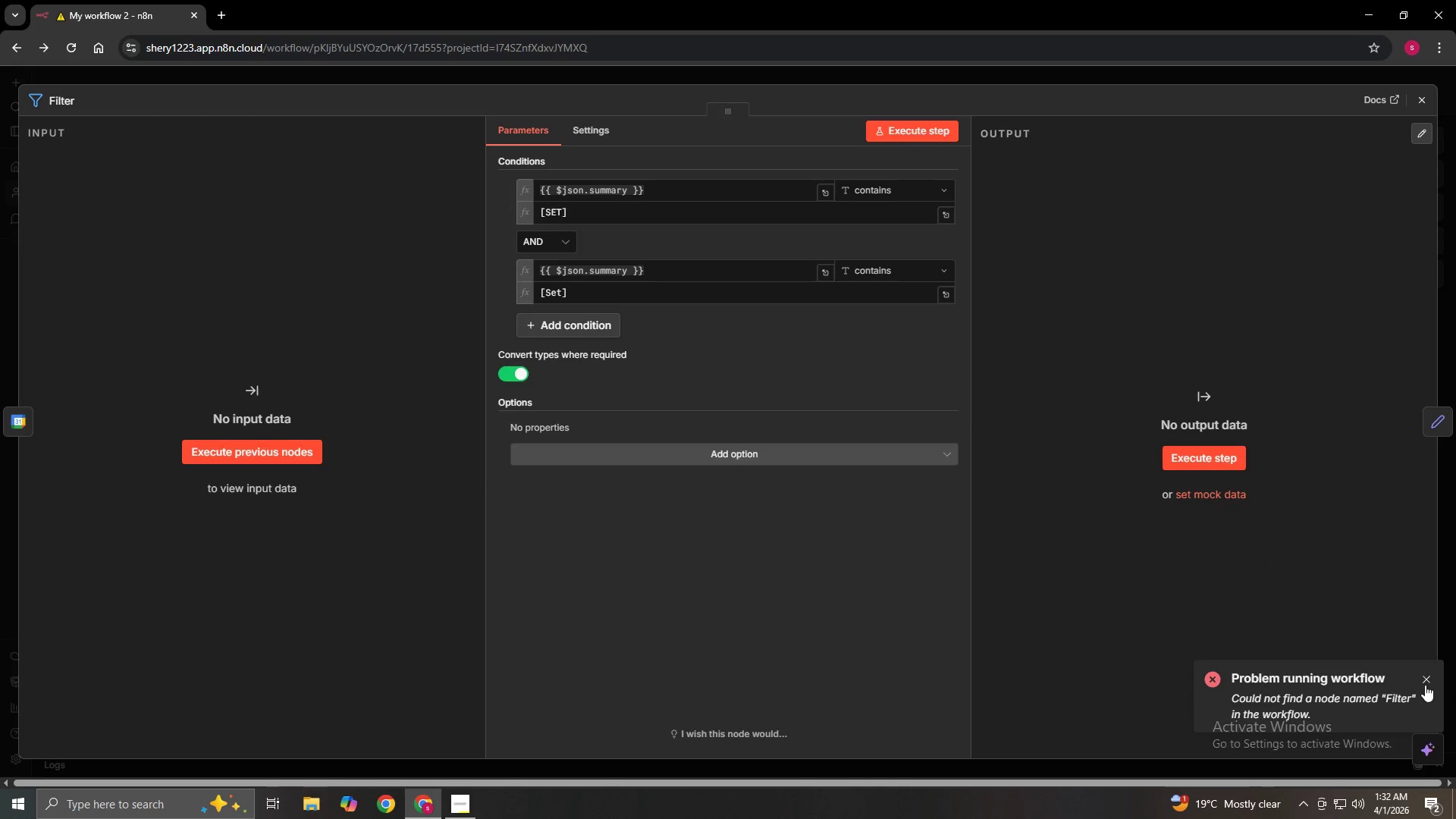 
left_click([1425, 685])
 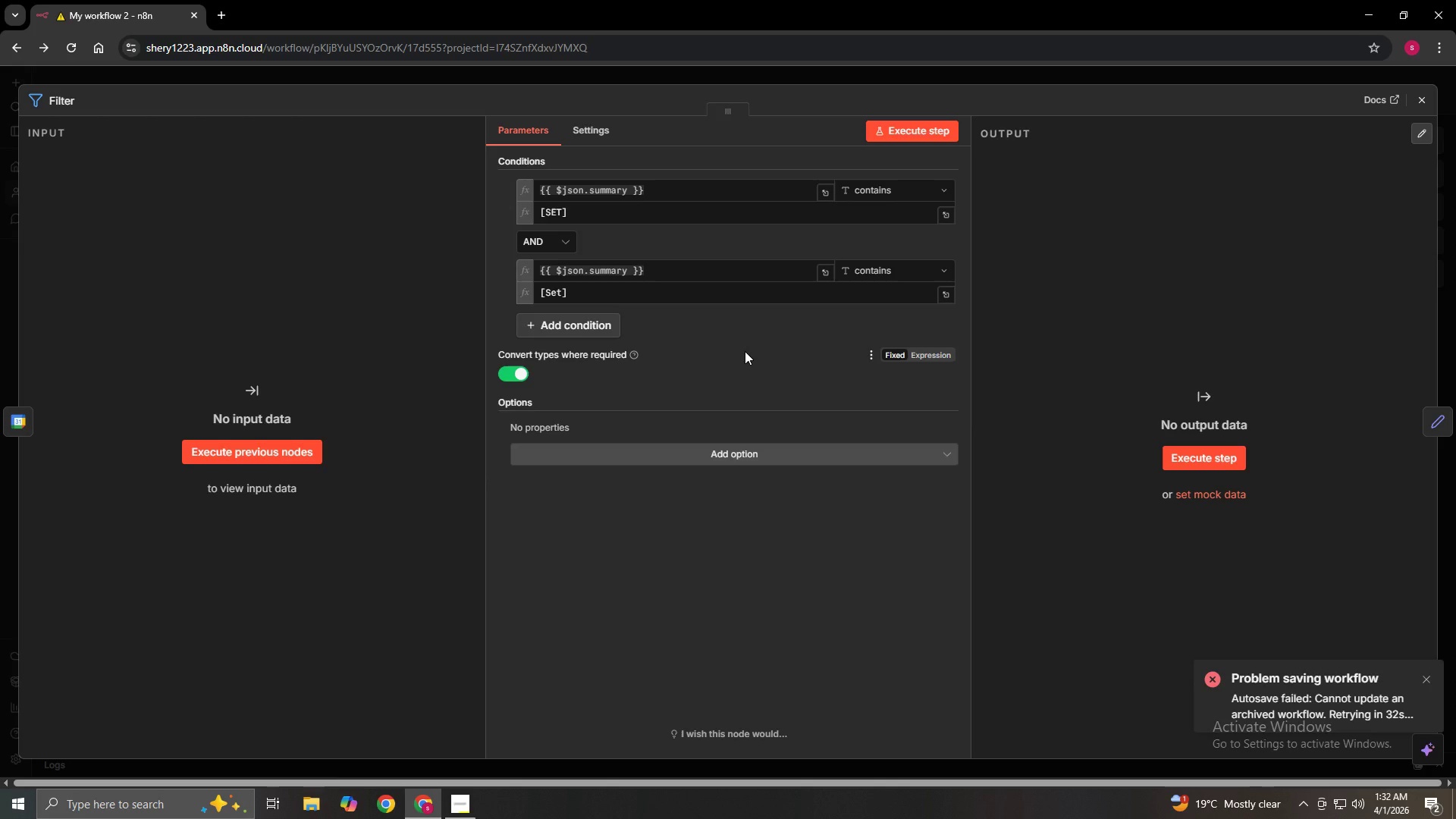 
wait(25.64)
 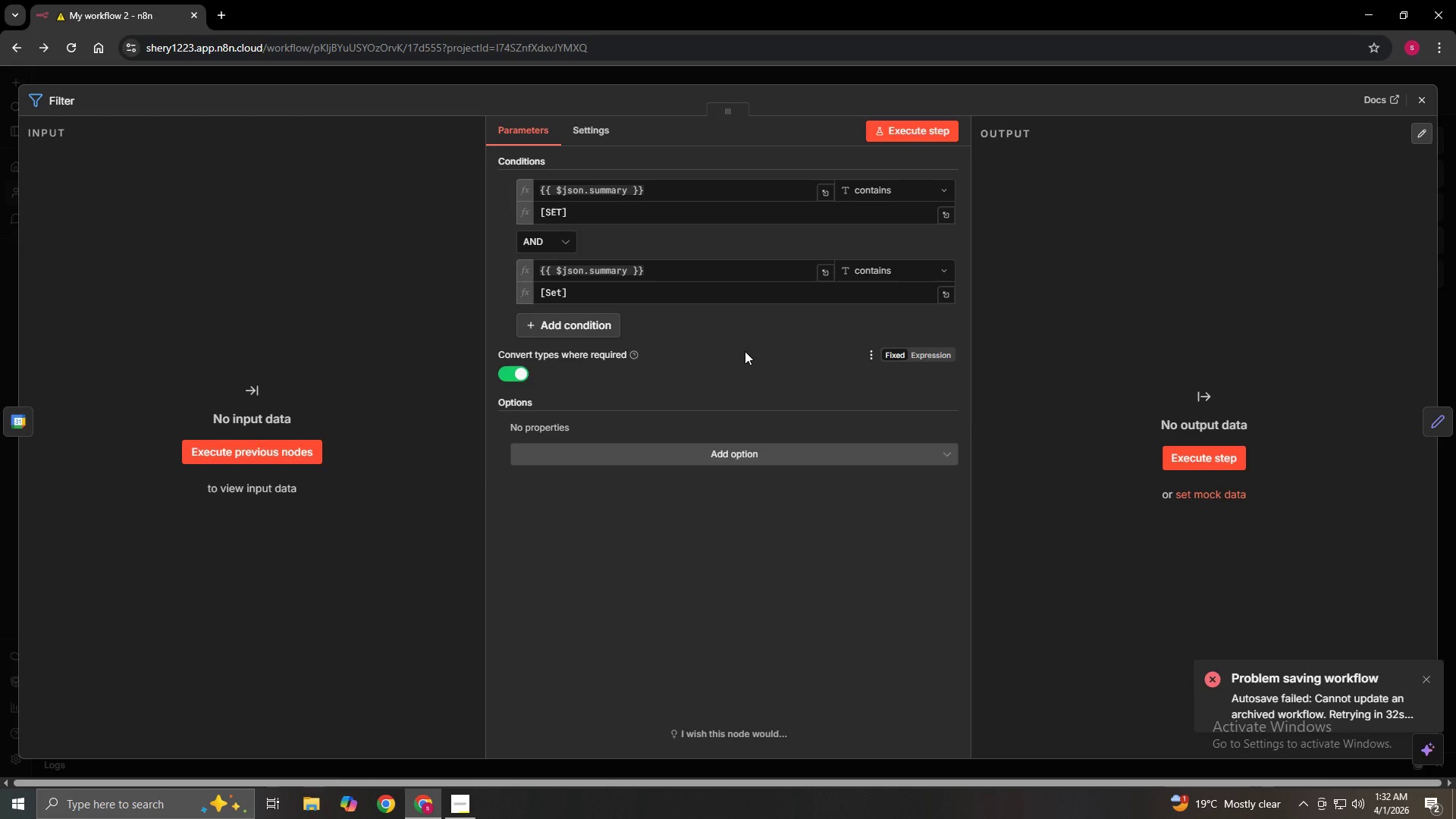 
mouse_move([1402, 101])
 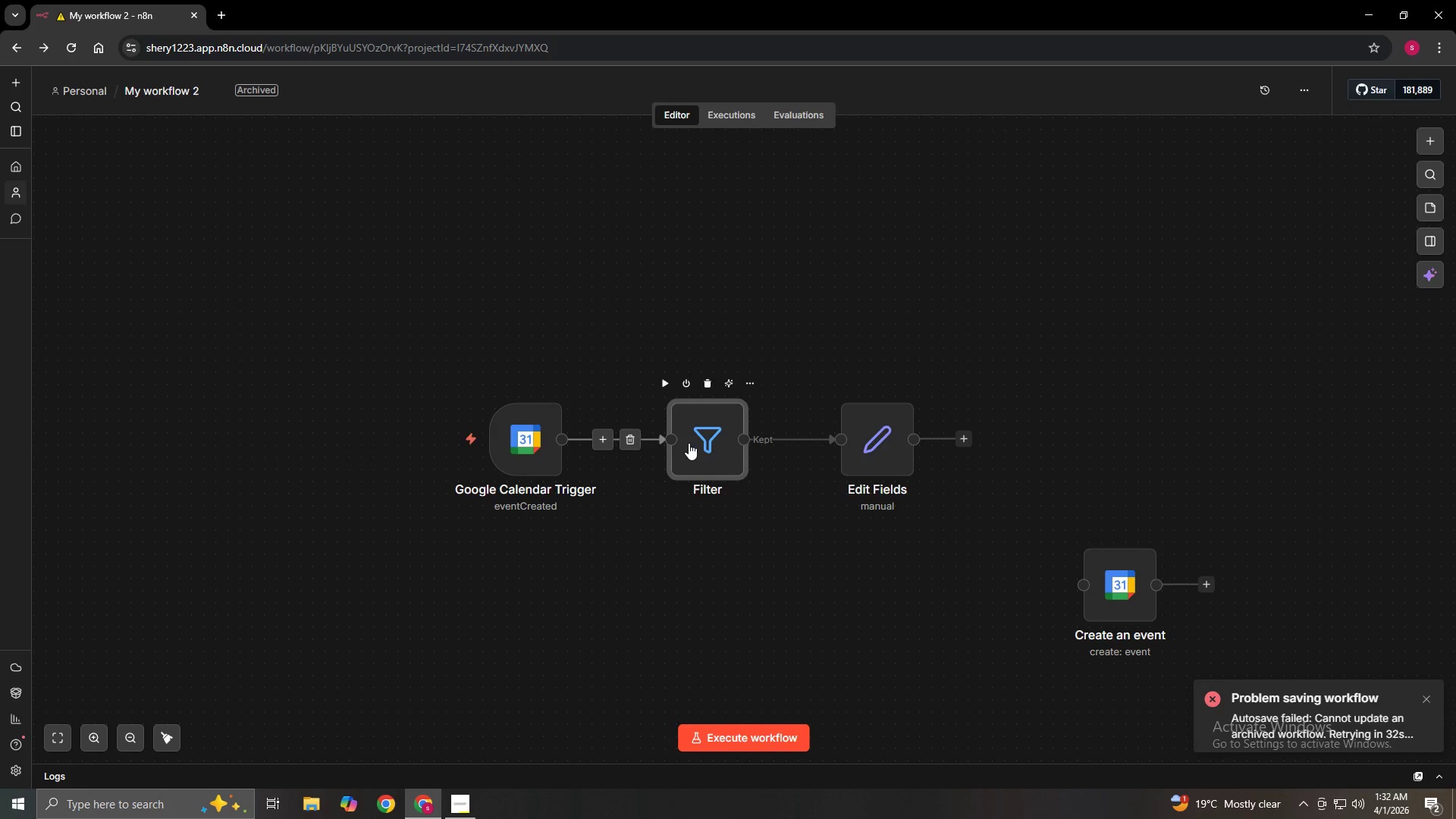 
left_click([670, 381])
 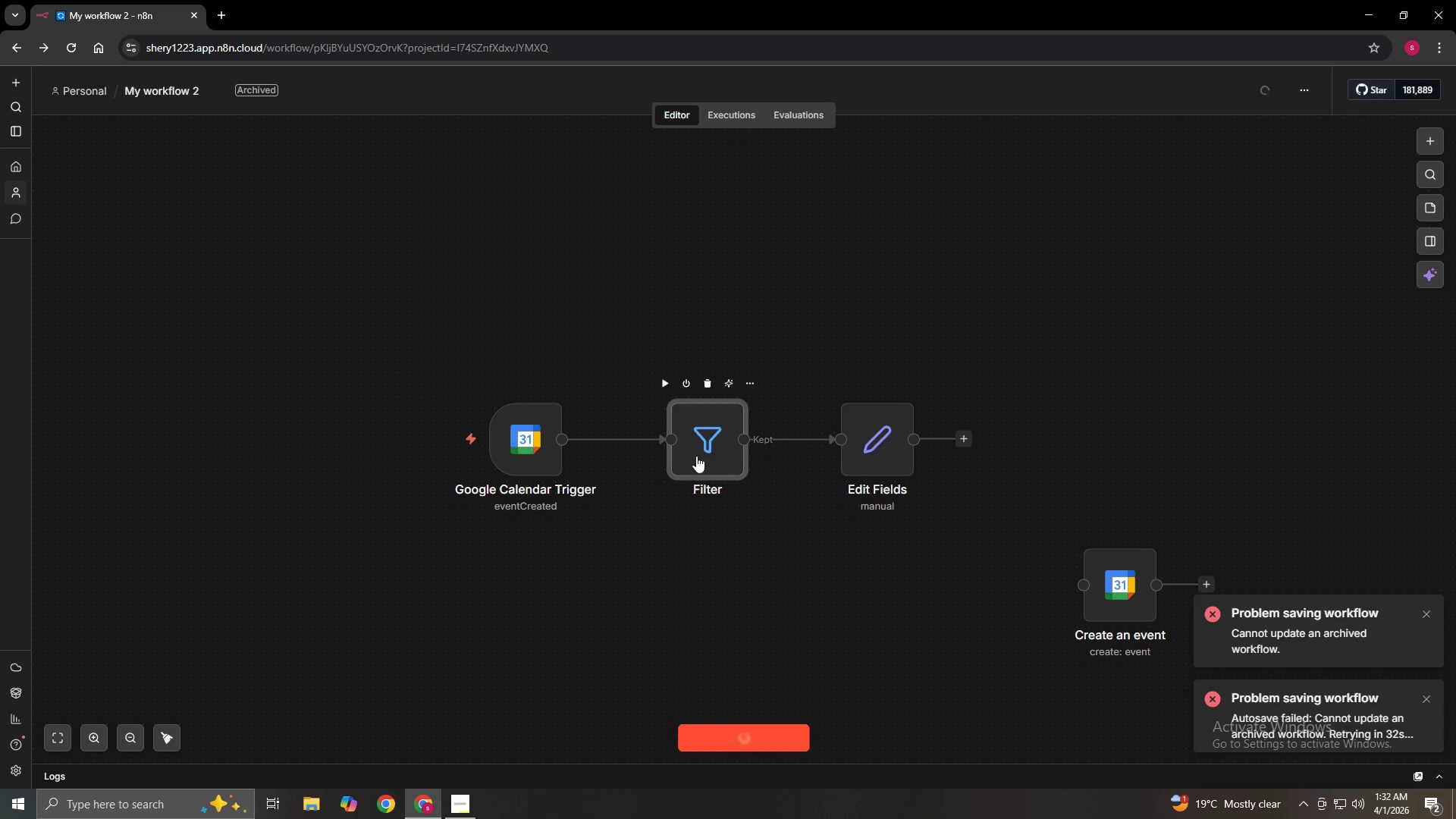 
left_click([686, 532])
 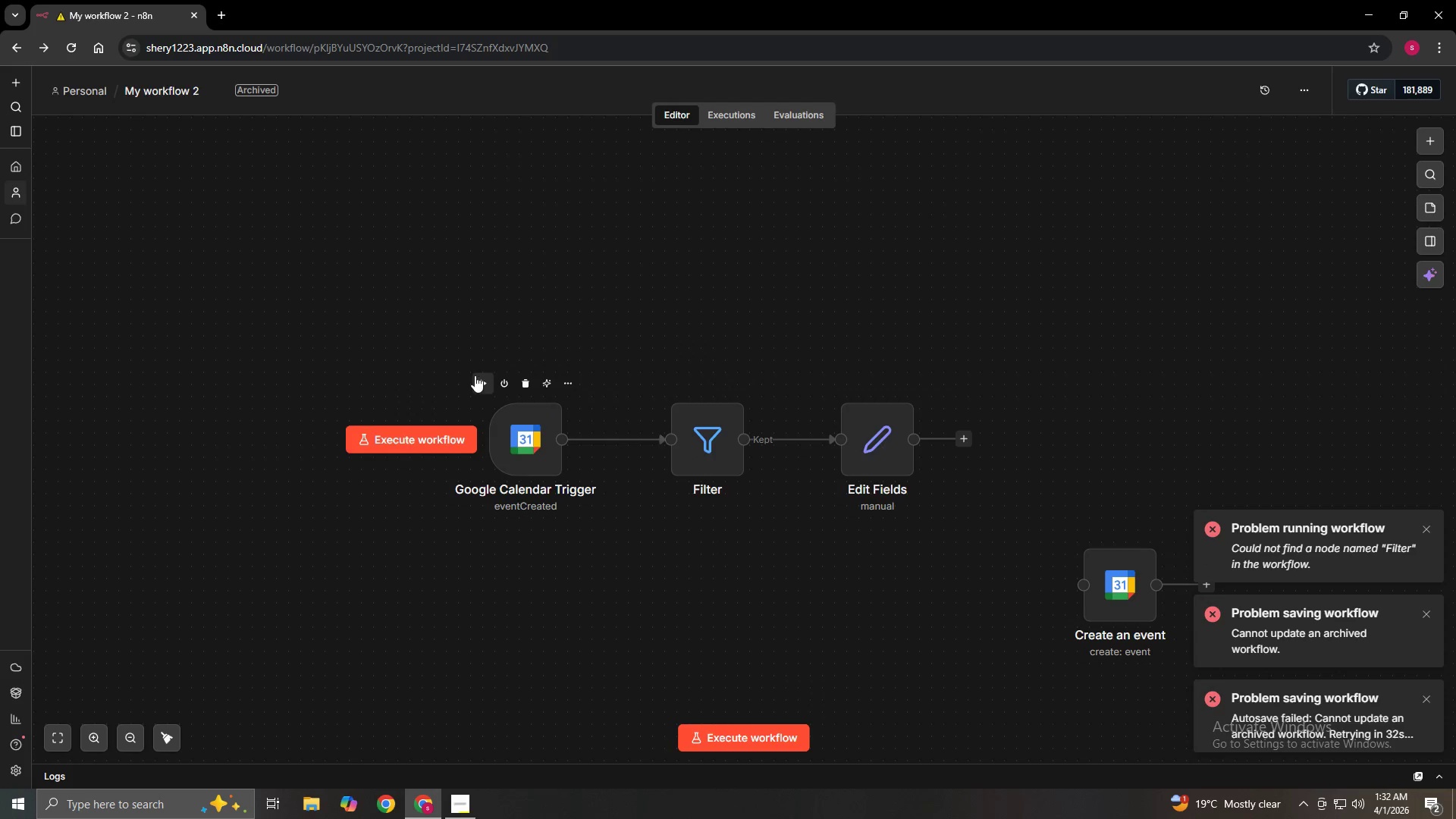 
left_click([479, 376])
 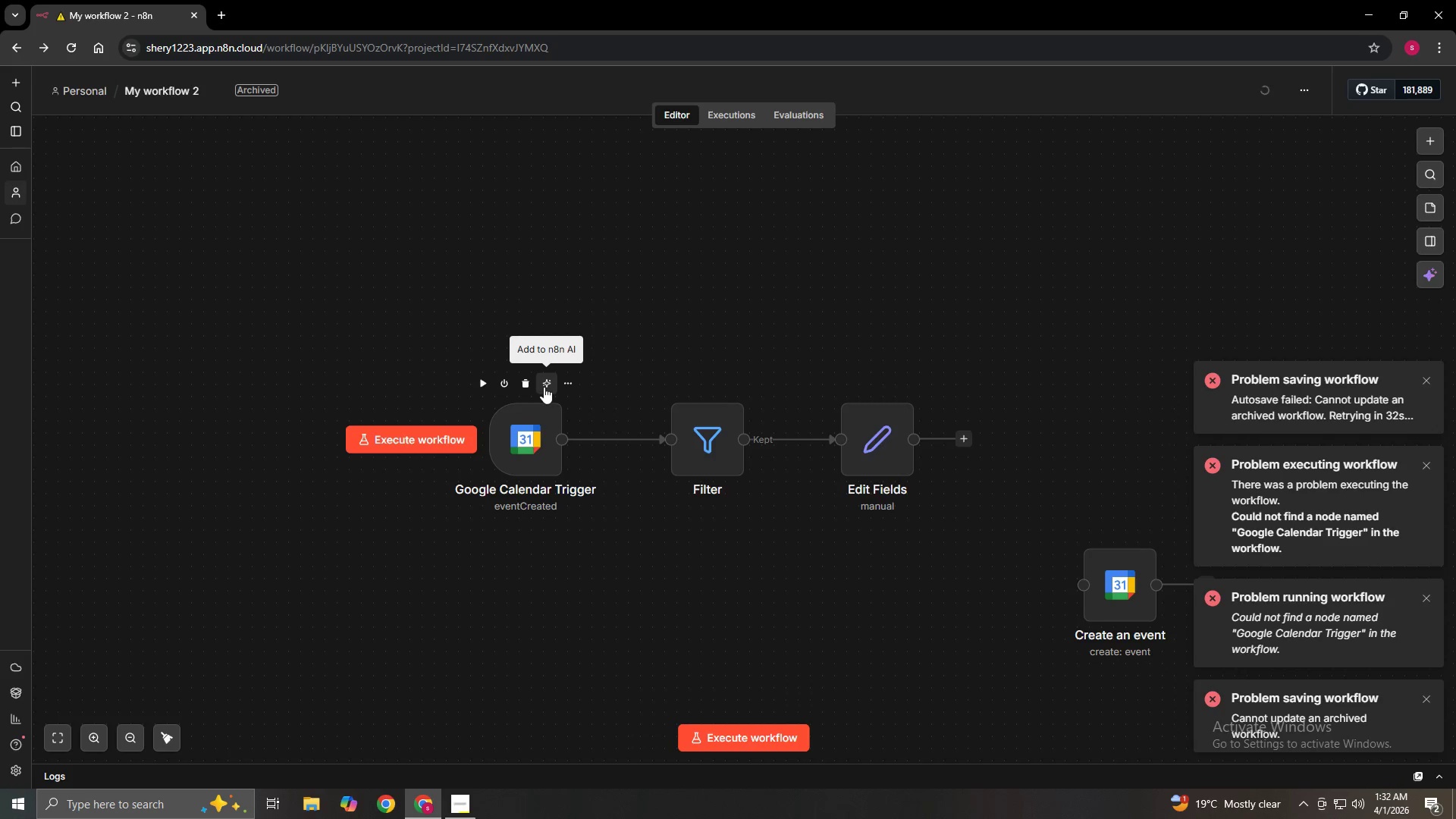 
double_click([540, 430])
 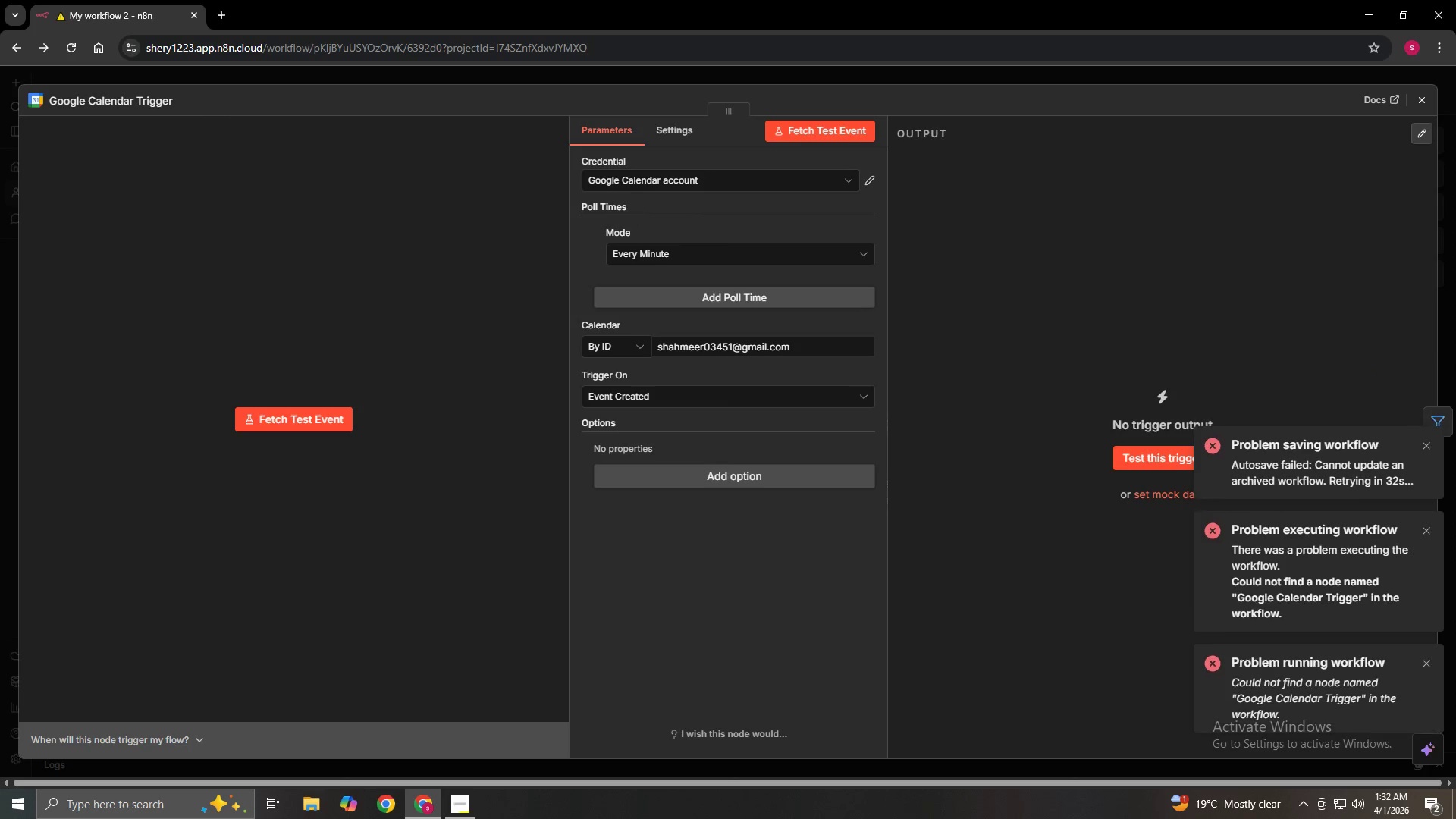 
left_click([1426, 444])
 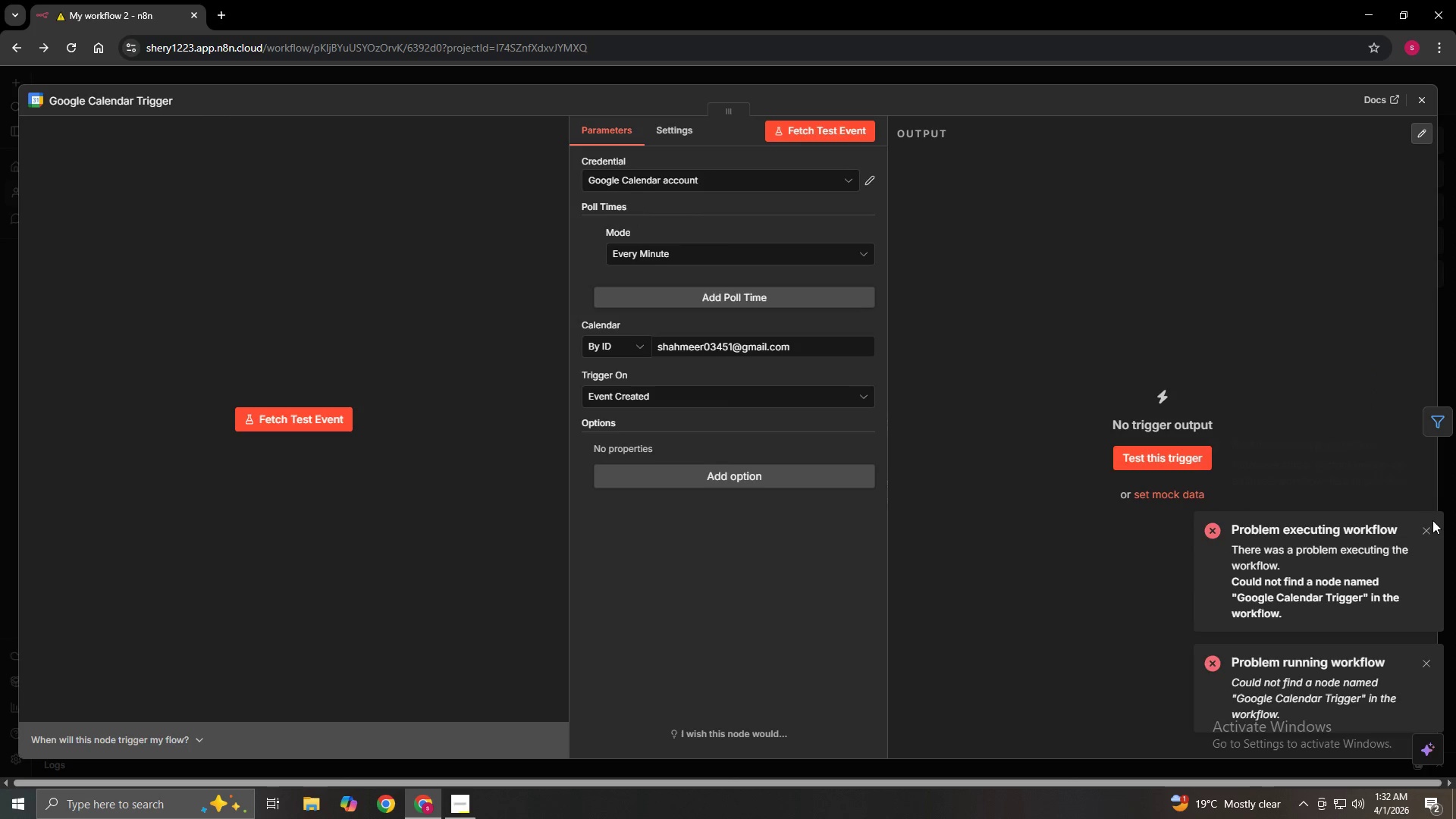 
left_click_drag(start_coordinate=[1431, 520], to_coordinate=[1422, 527])
 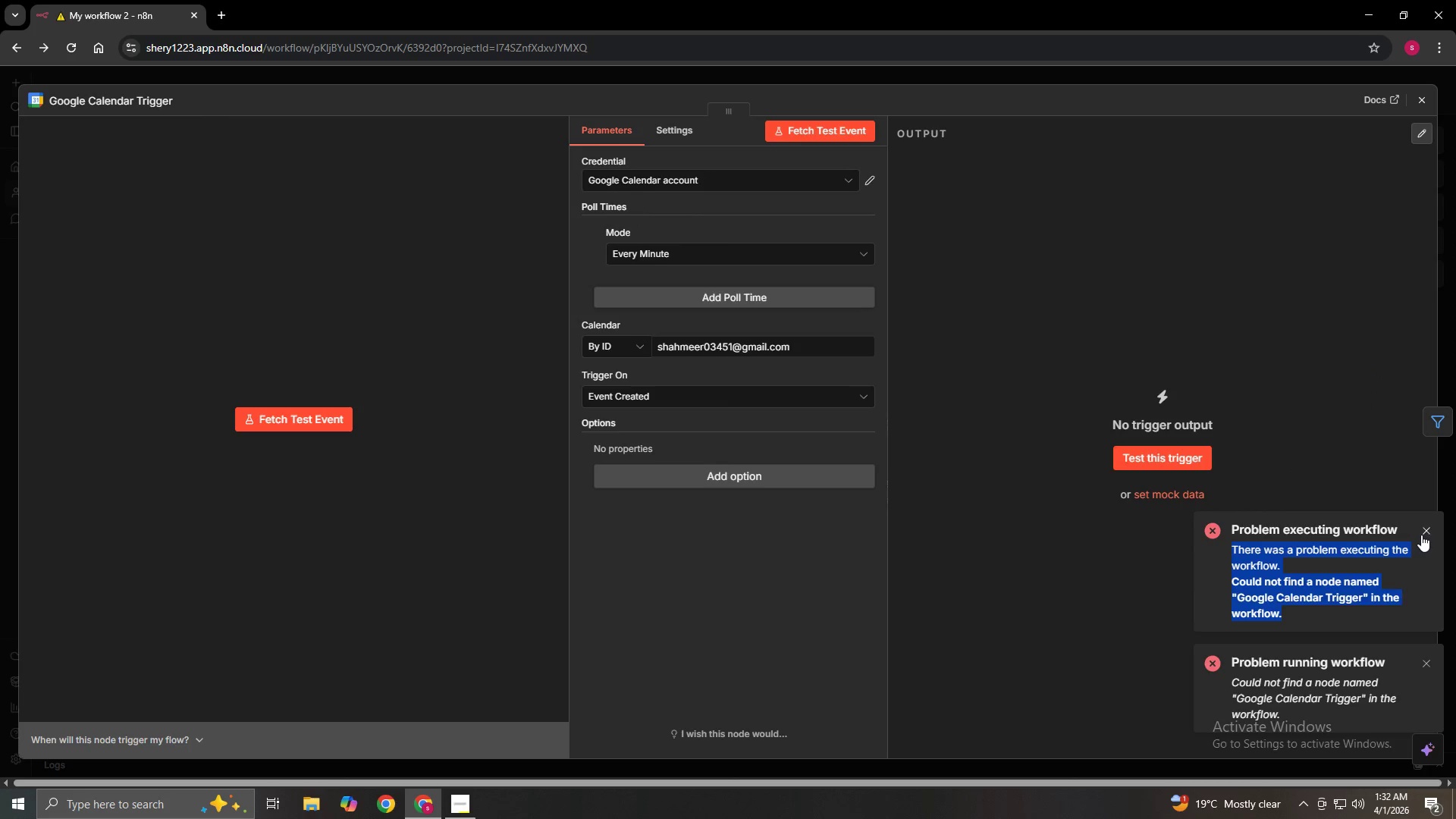 
triple_click([1421, 535])
 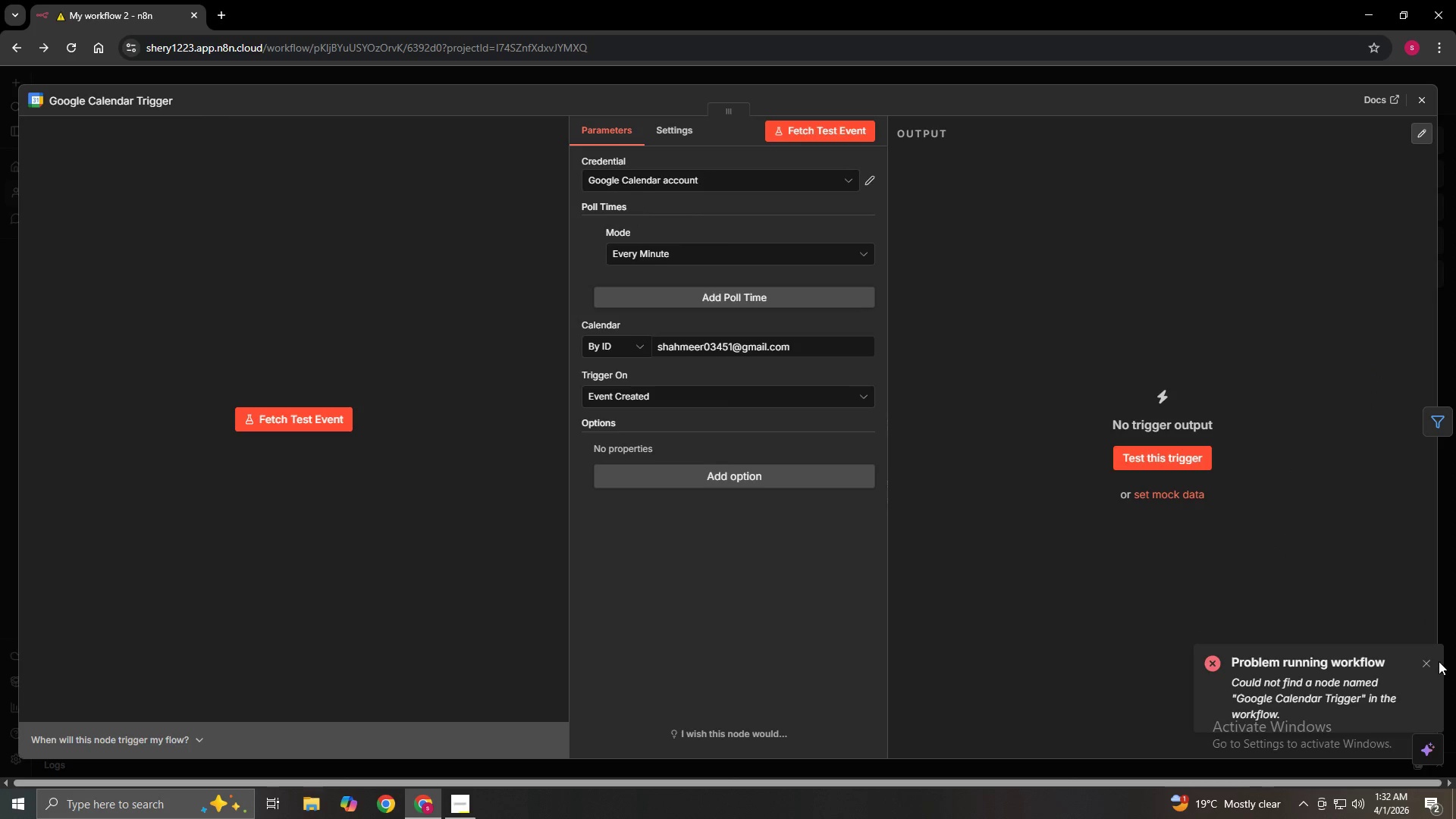 
left_click([1429, 661])
 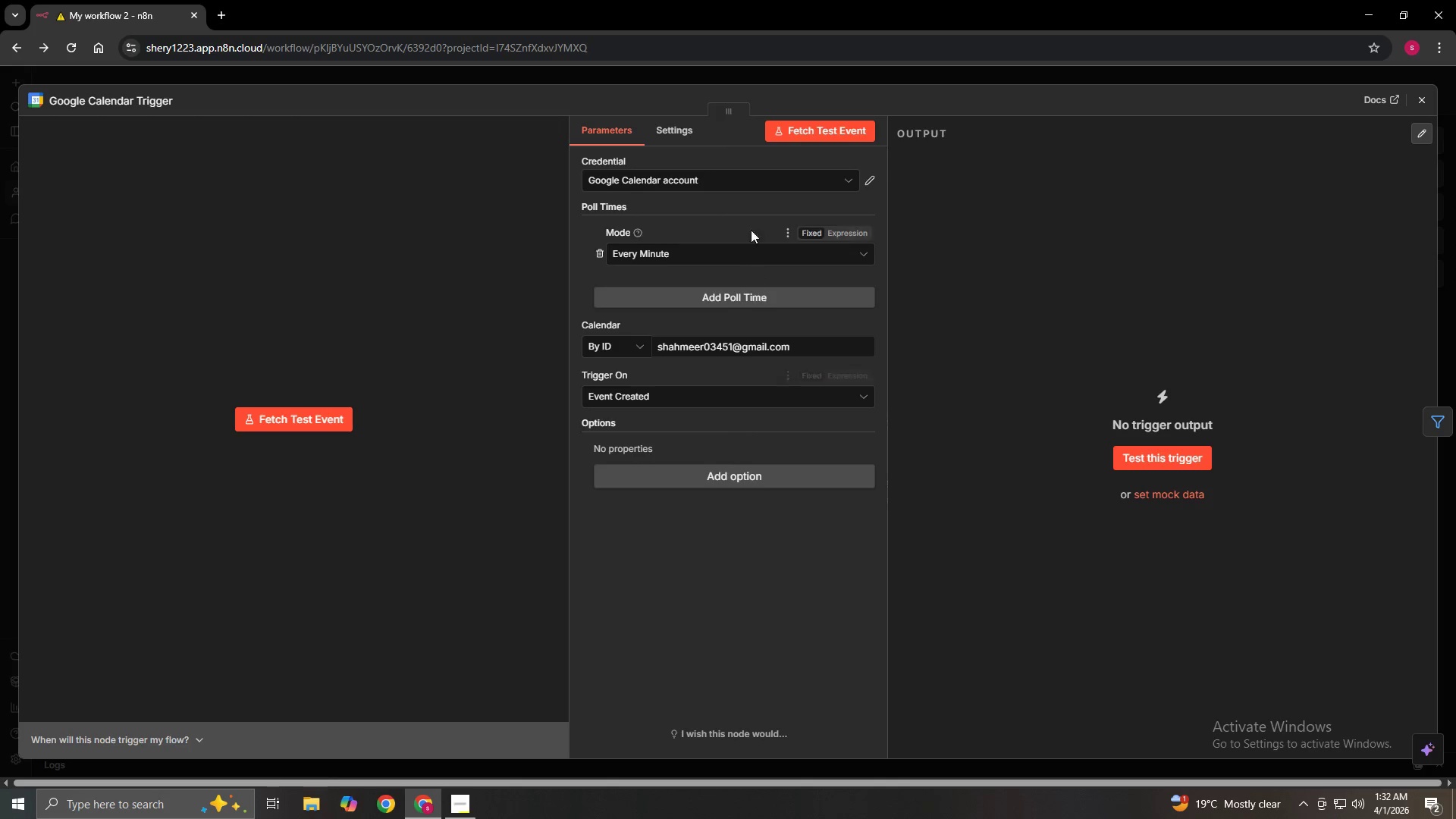 
left_click([747, 178])
 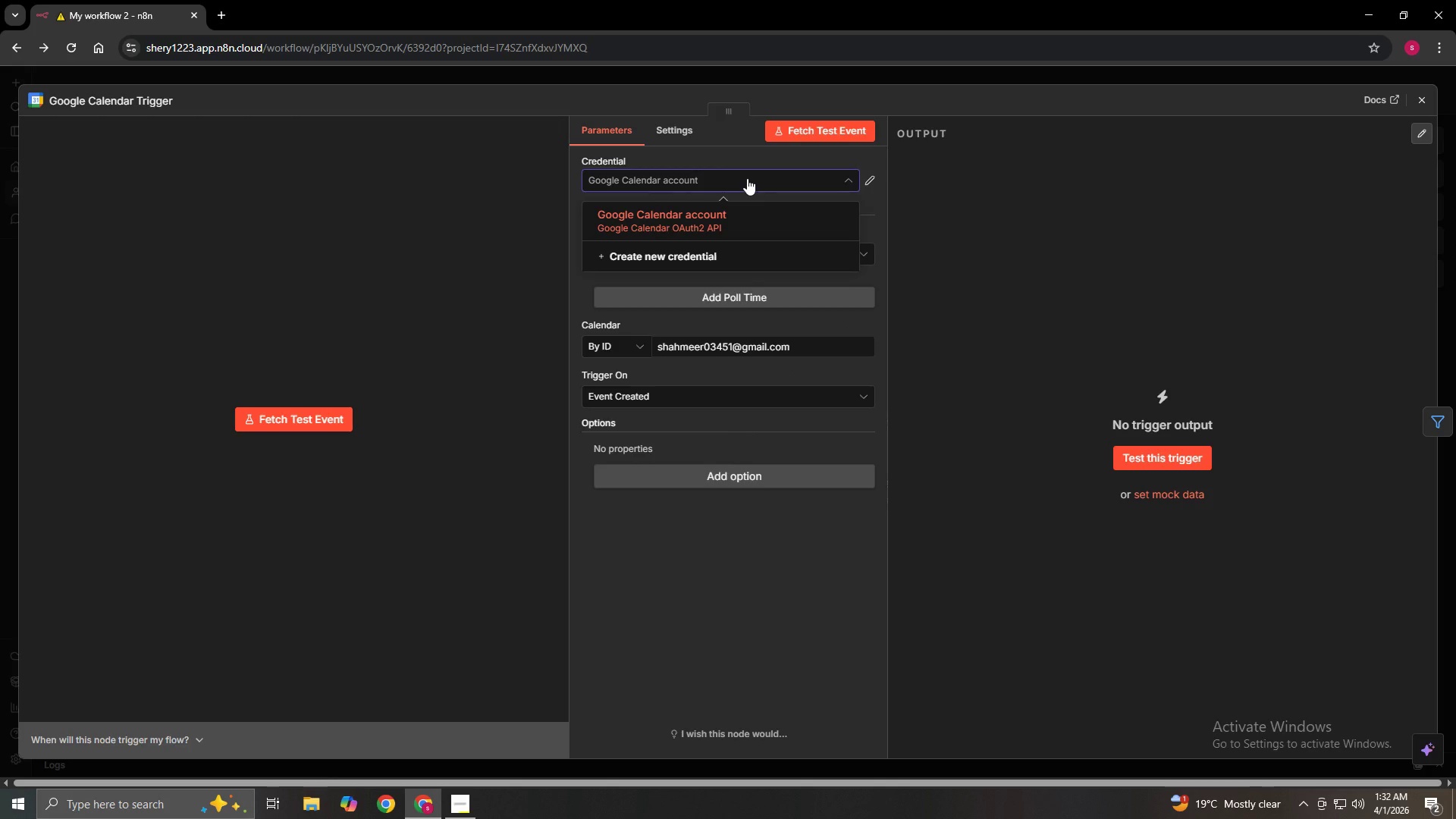 
left_click([747, 178])
 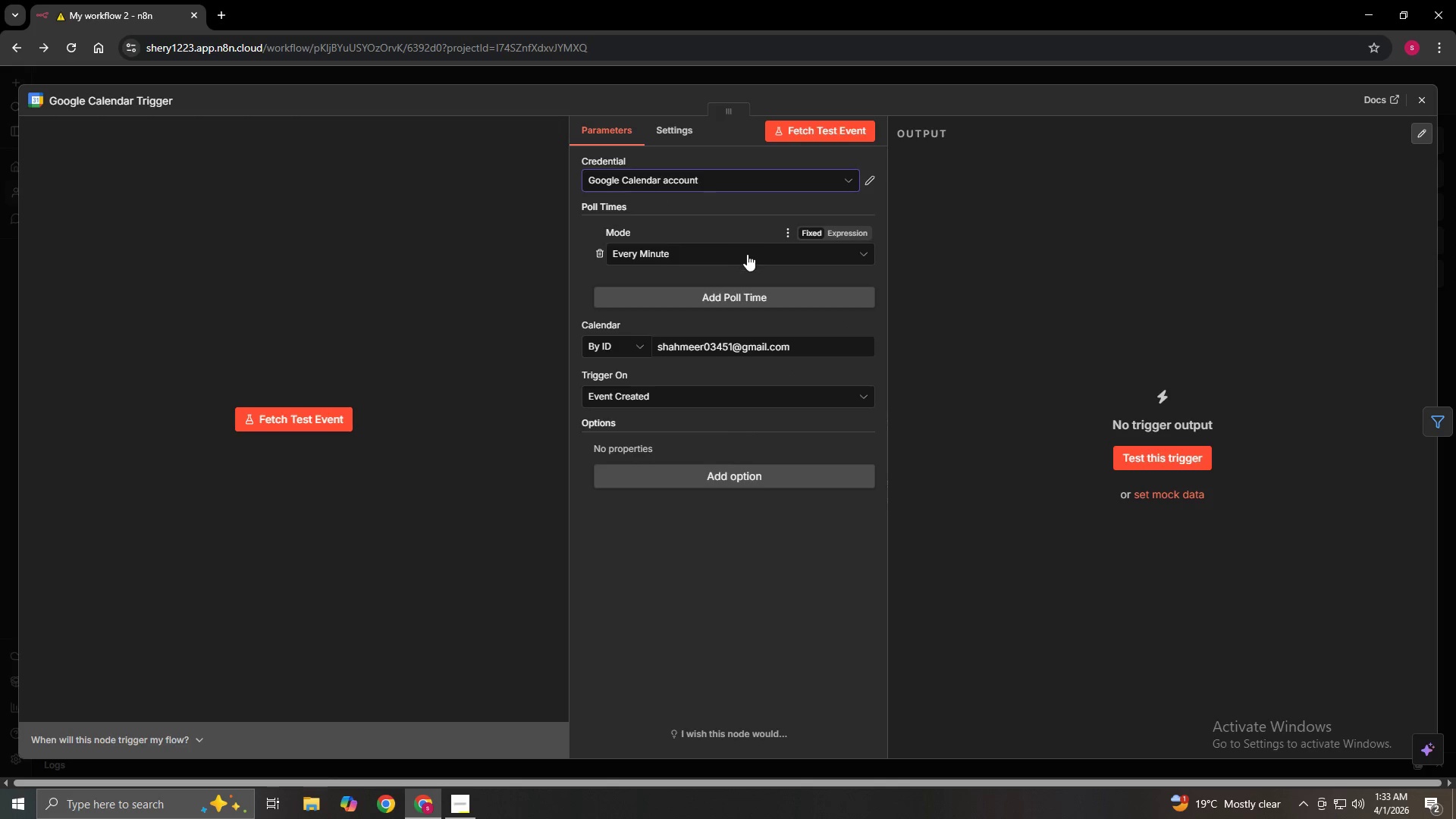 
left_click([747, 254])
 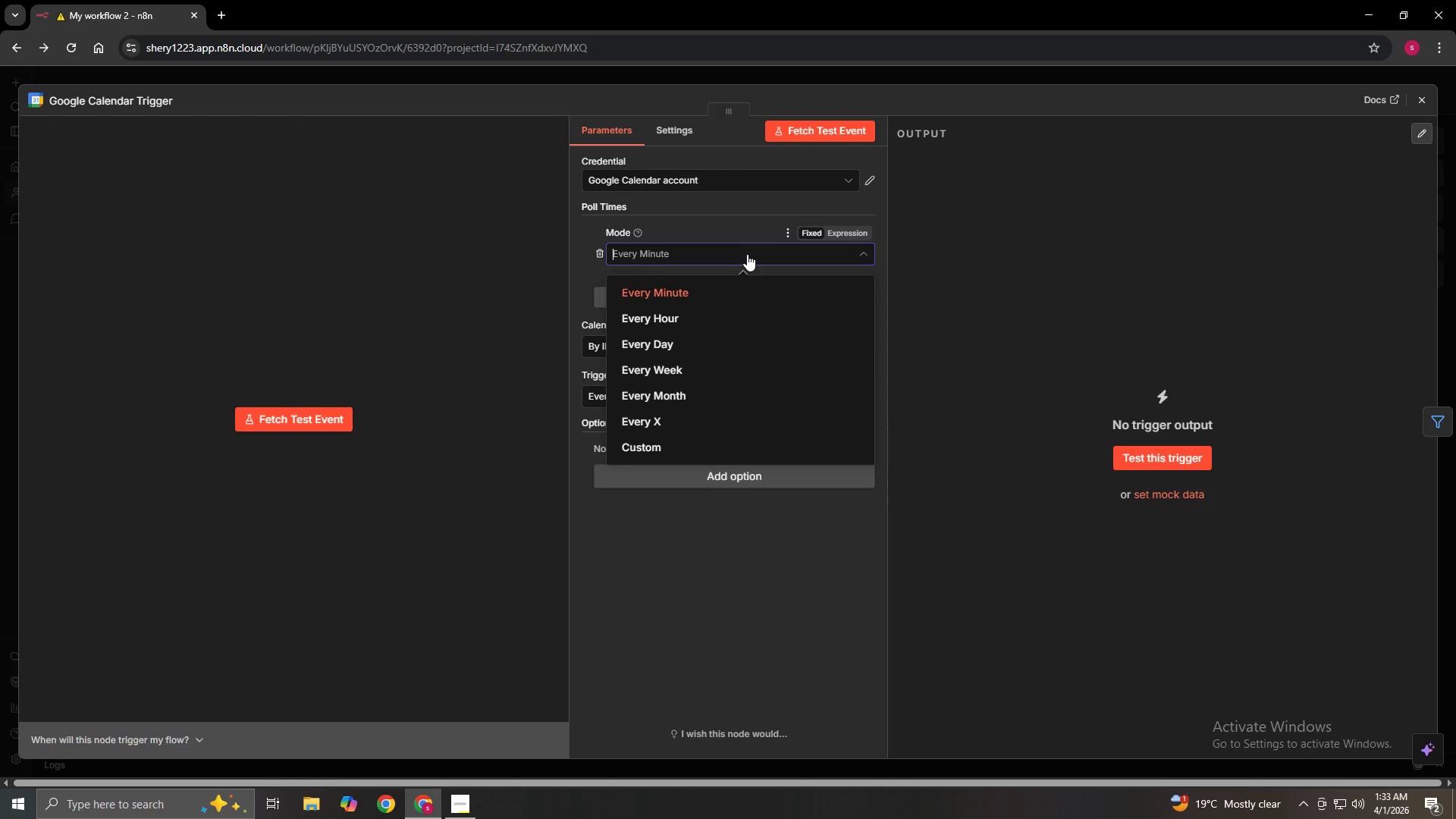 
left_click([747, 254])
 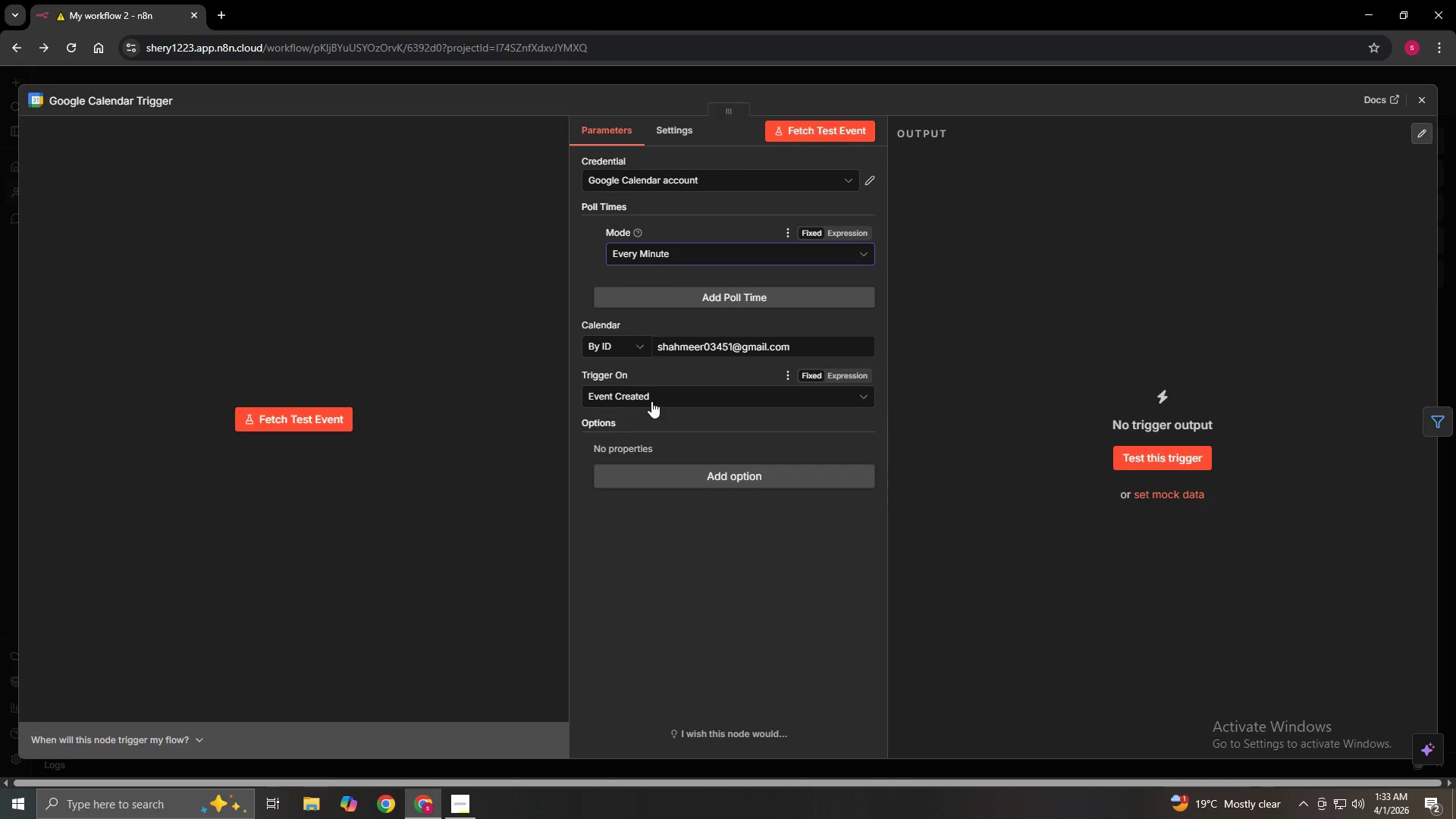 
left_click([616, 344])
 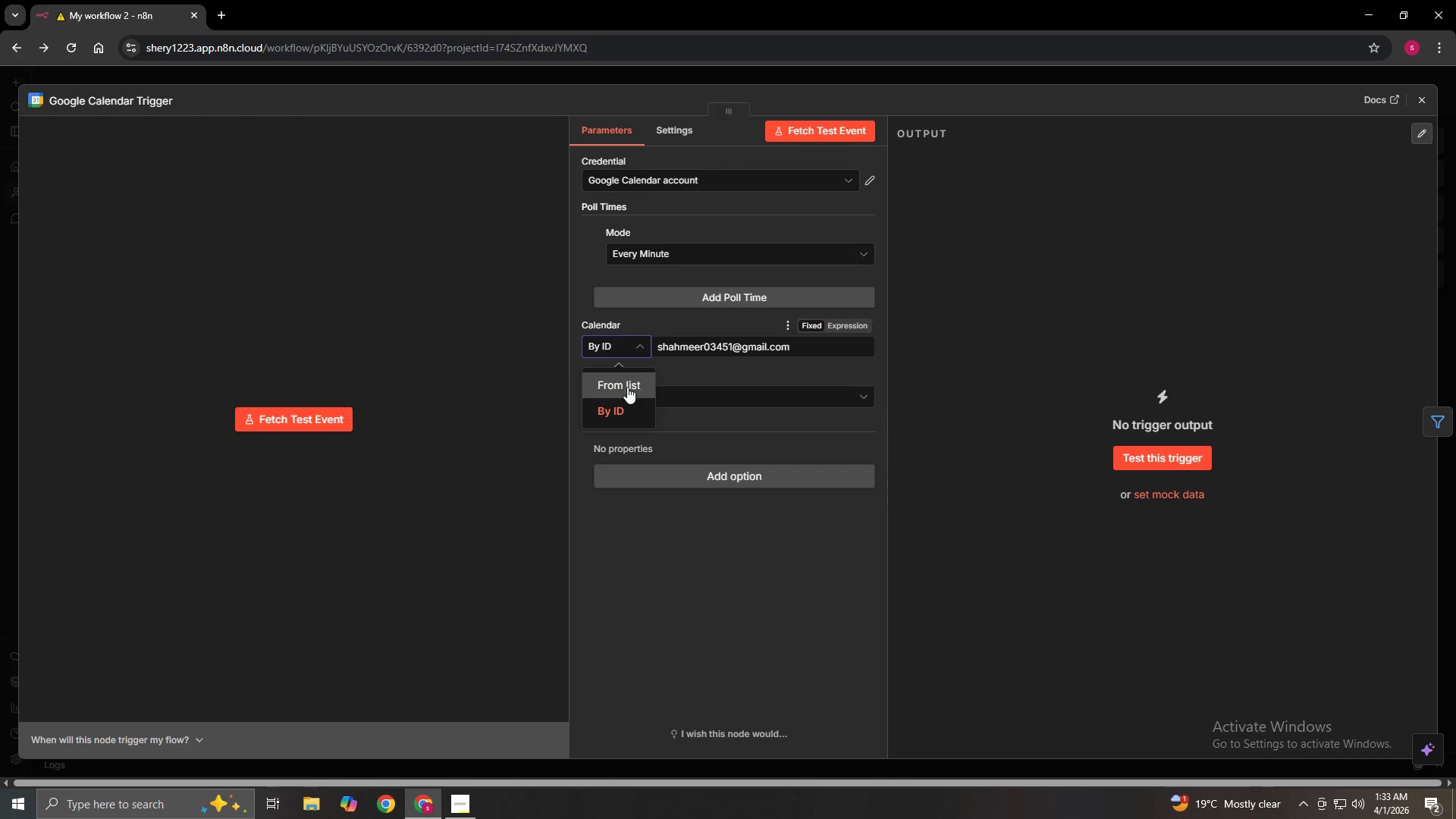 
left_click([625, 384])
 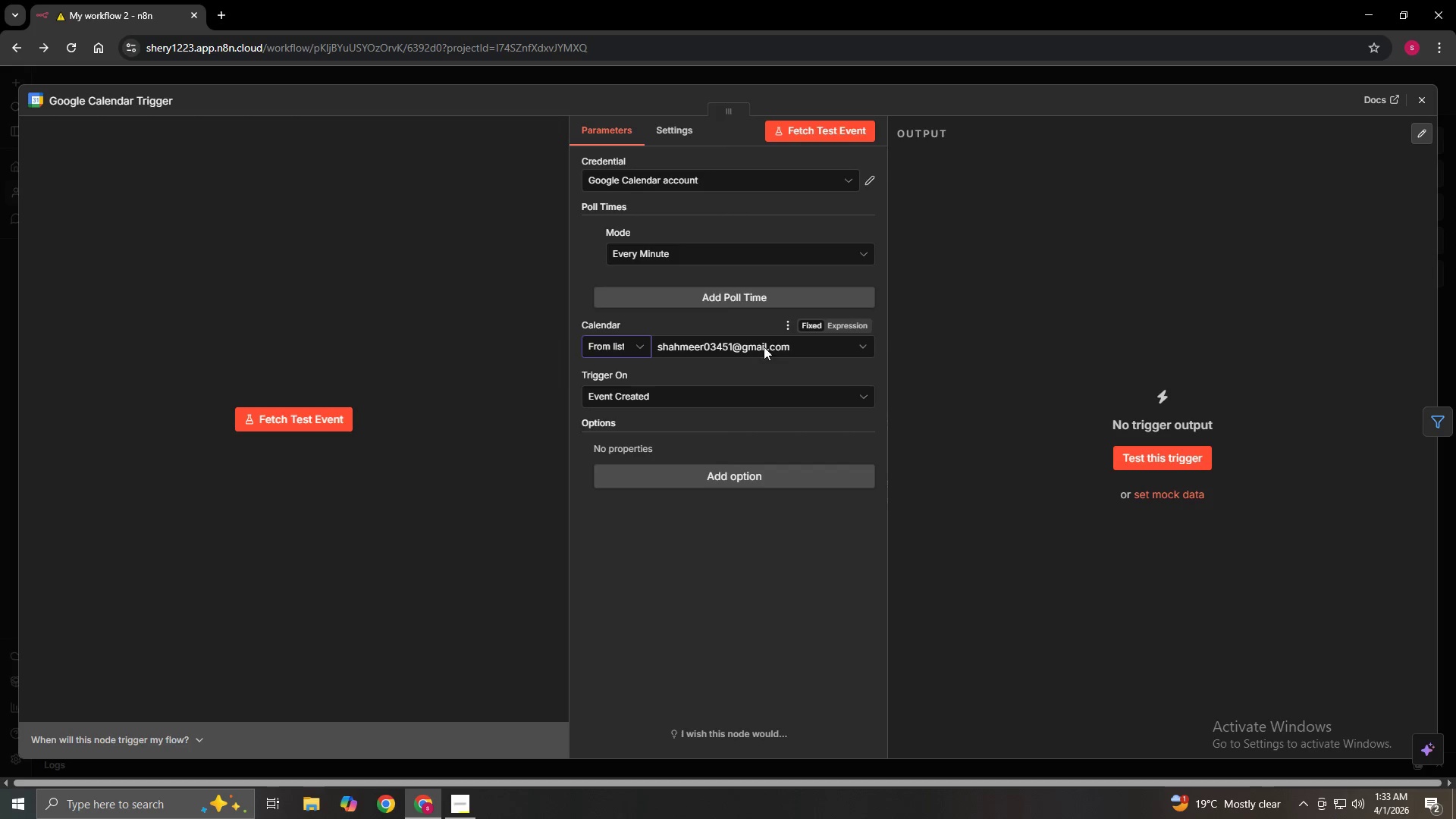 
left_click([798, 347])
 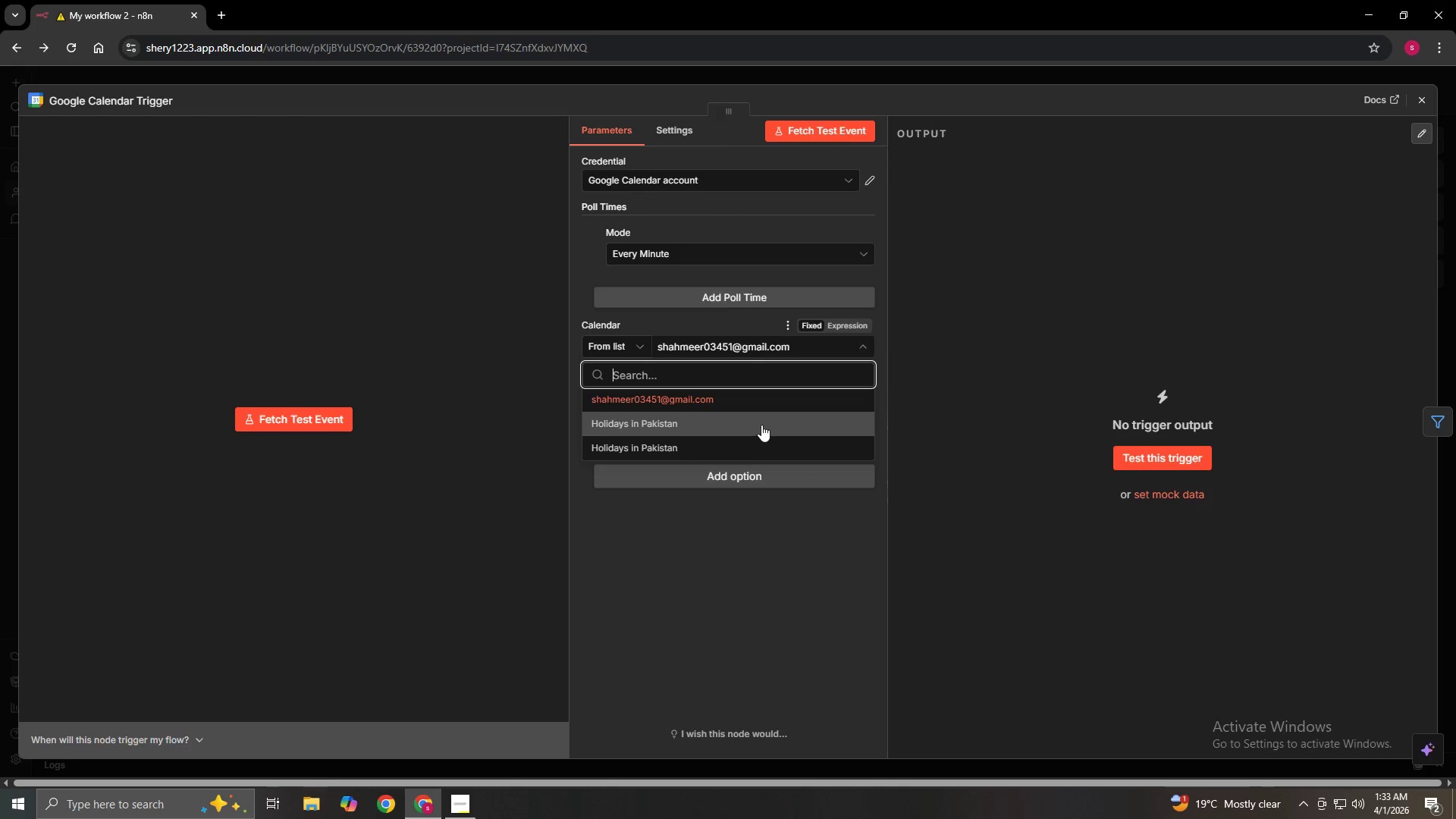 
scroll: coordinate [761, 405], scroll_direction: none, amount: 0.0
 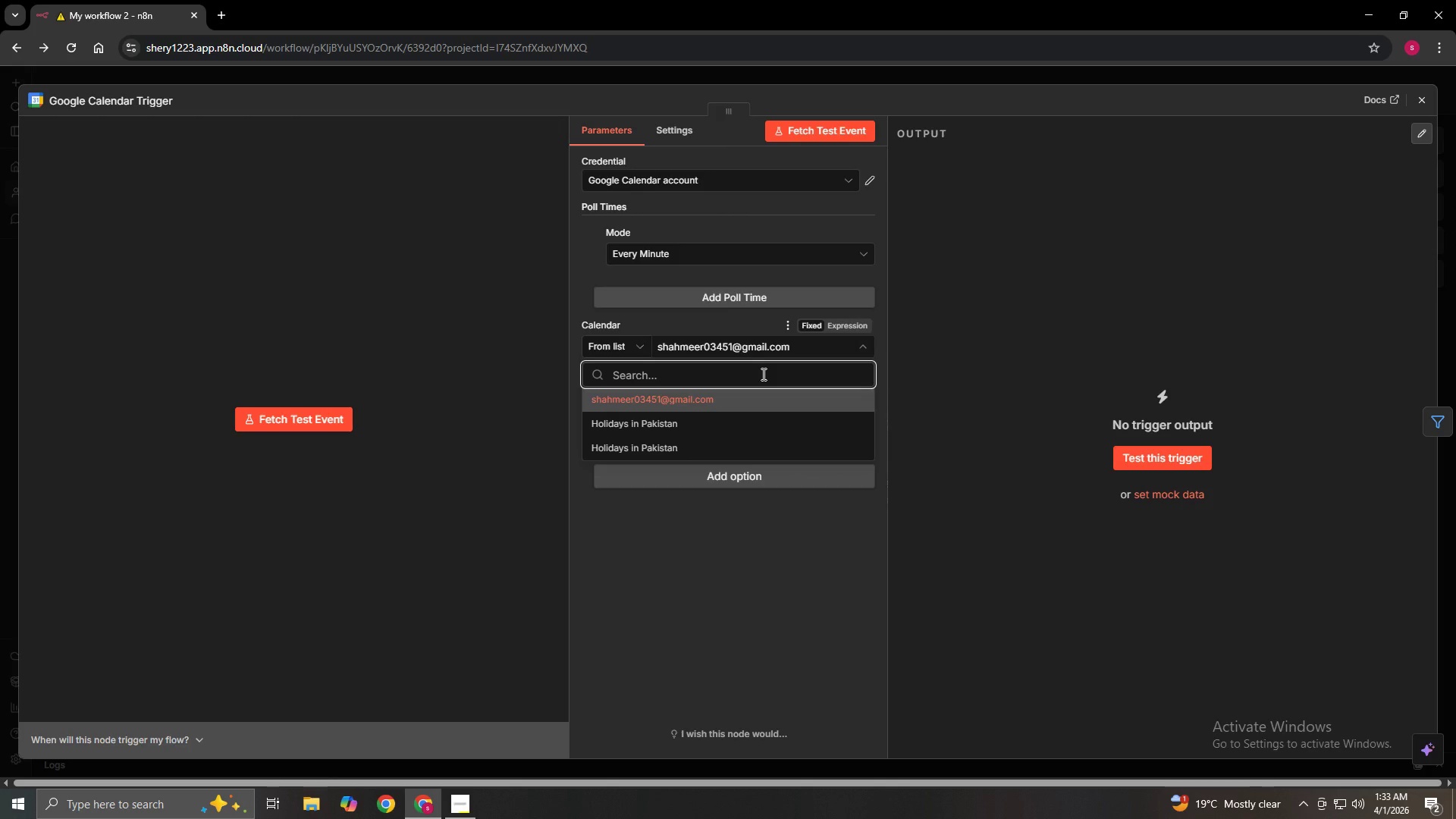 
left_click([762, 374])
 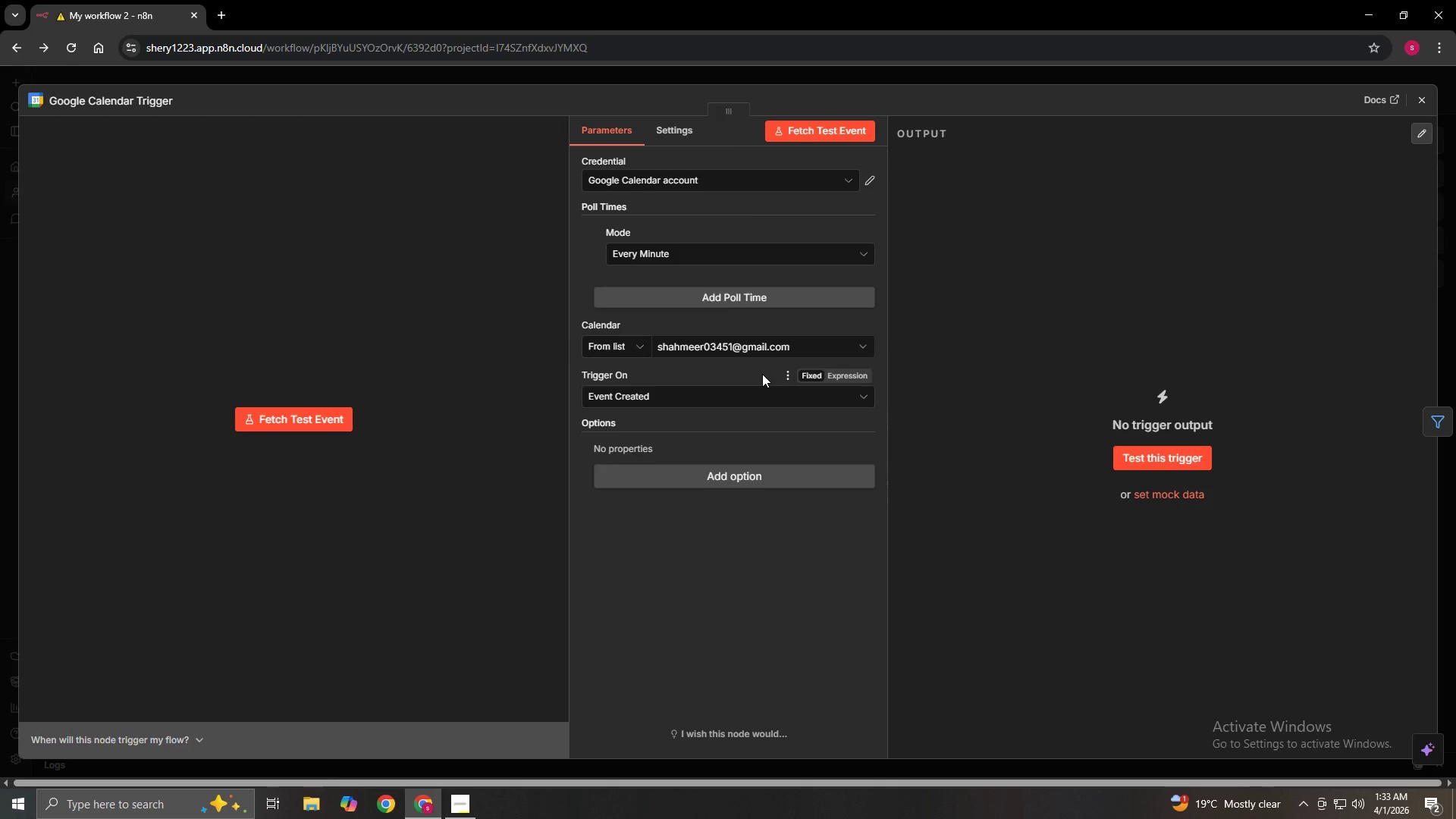 
type(gym)
 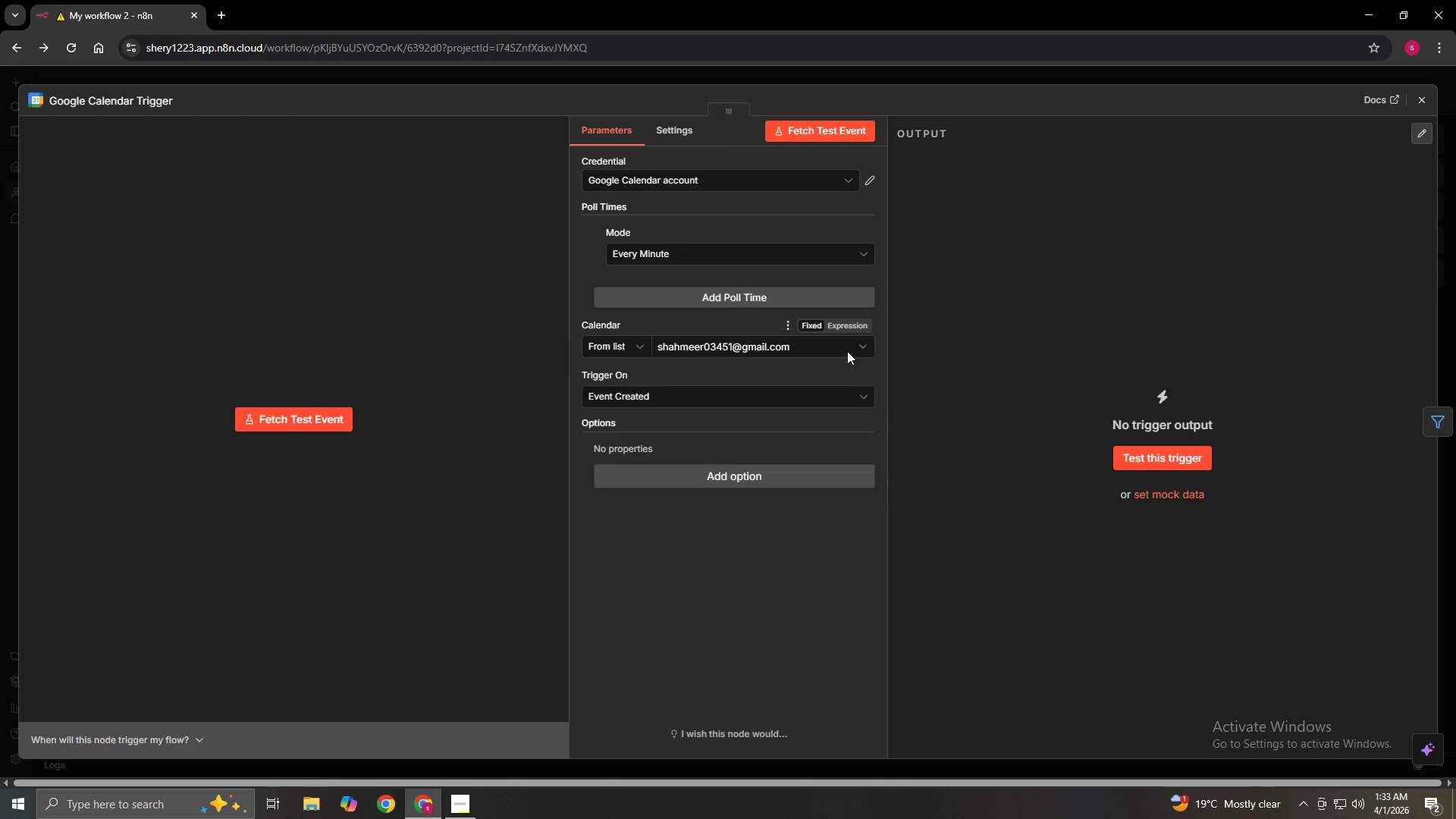 
double_click([839, 346])
 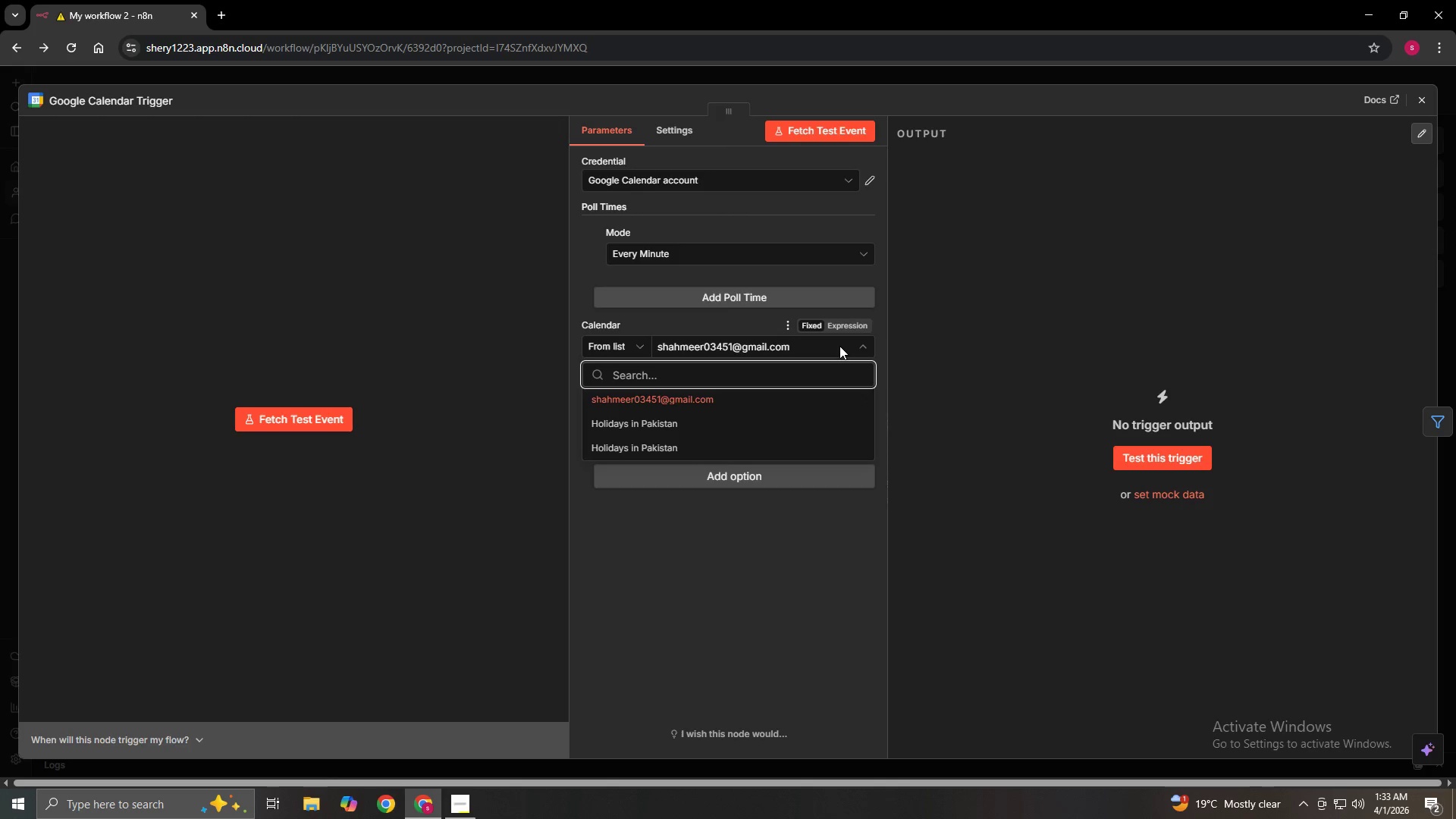 
key(Control+A)
 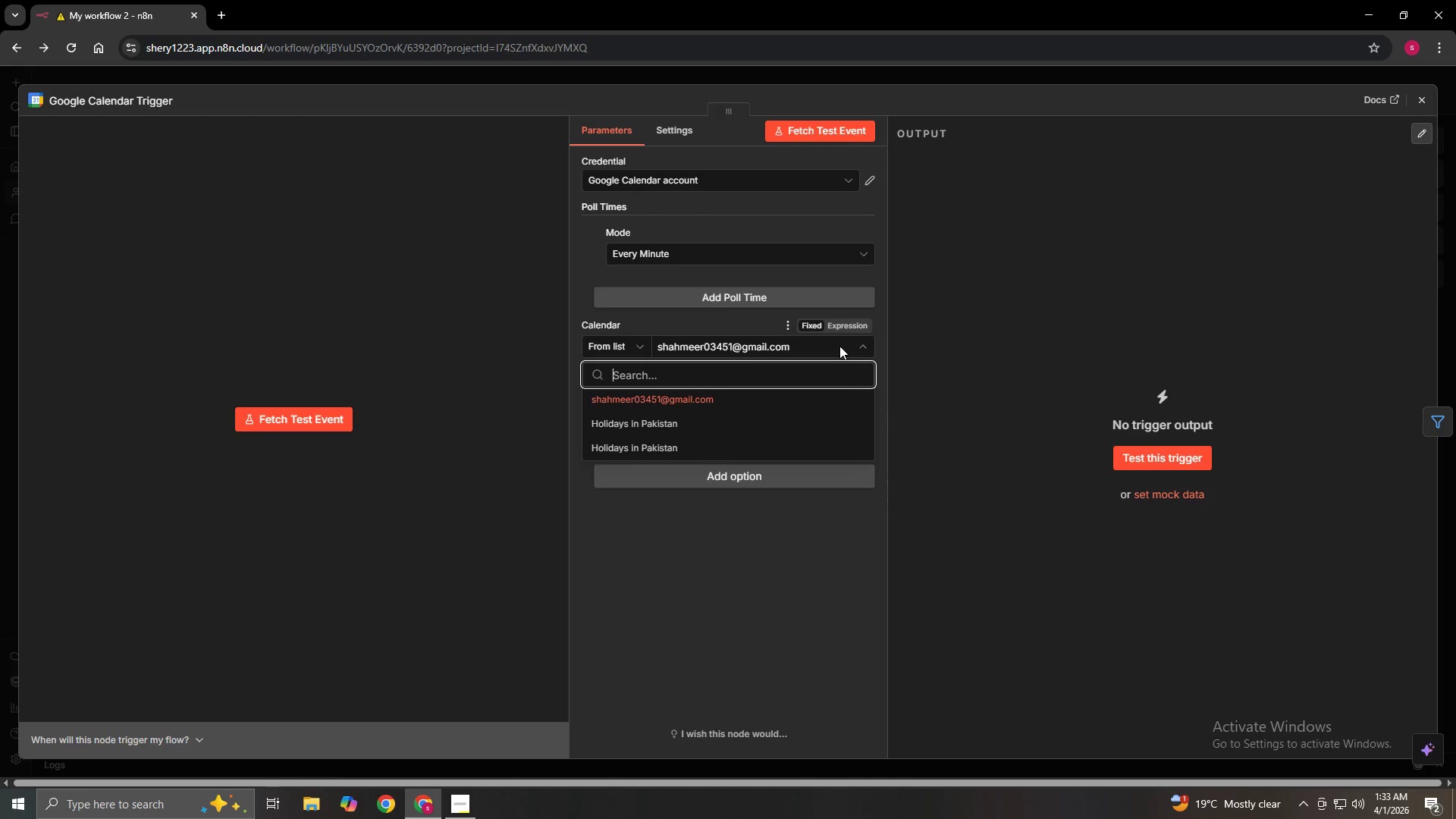 
type(gym)
 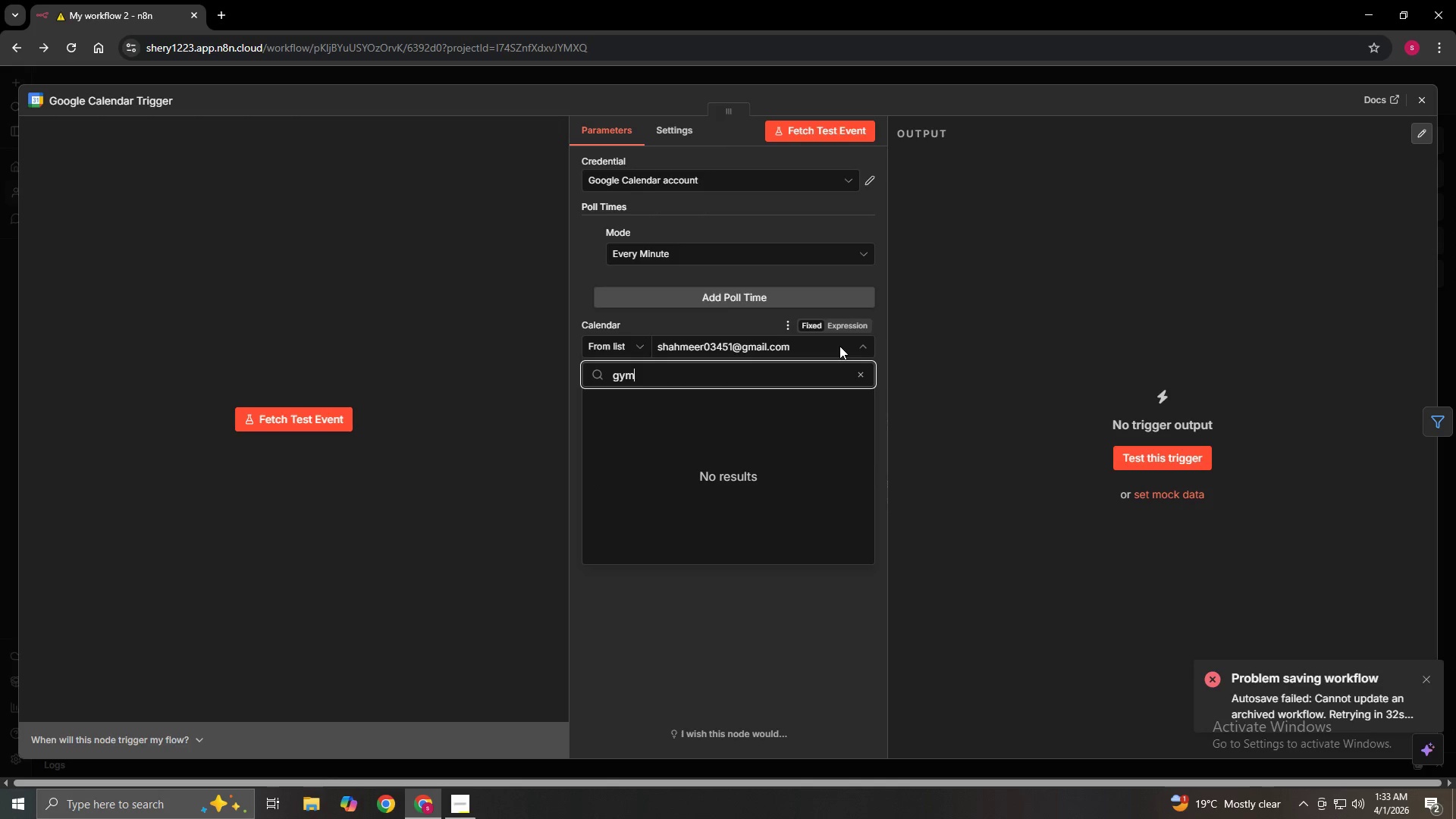 
wait(6.11)
 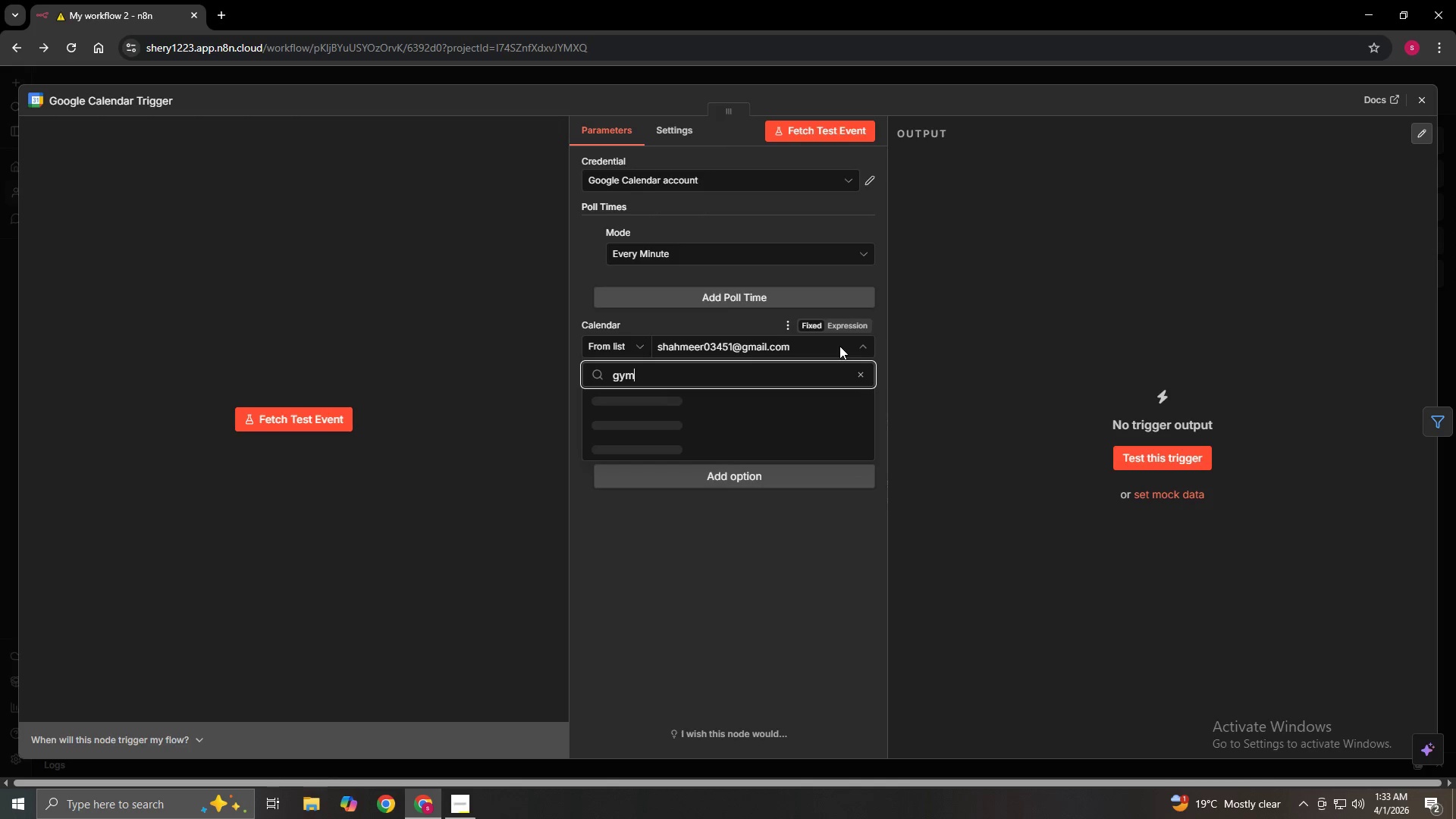 
key(Backspace)
key(Backspace)
key(Backspace)
type(north )
 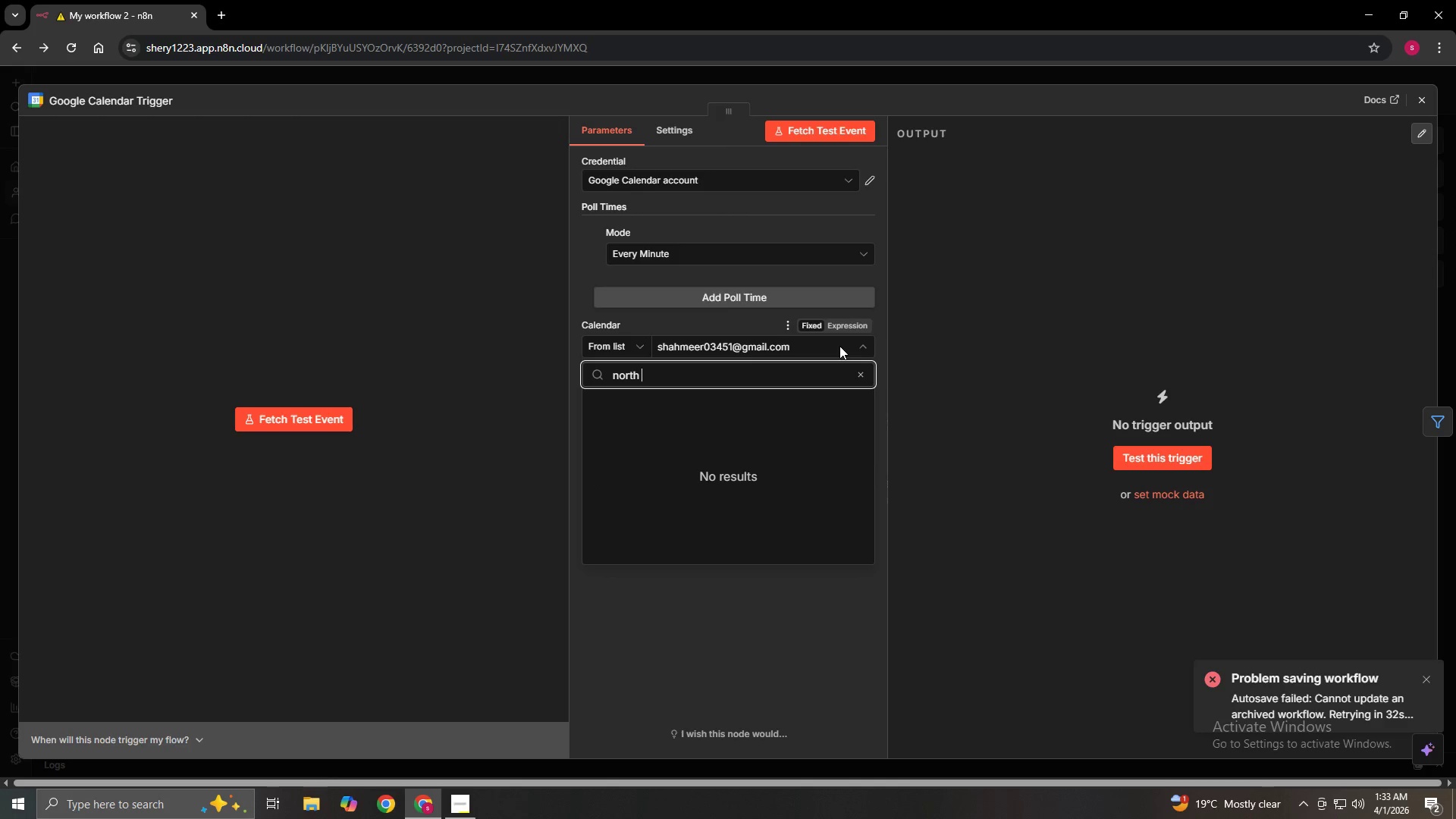 
hold_key(key=Backspace, duration=0.84)
 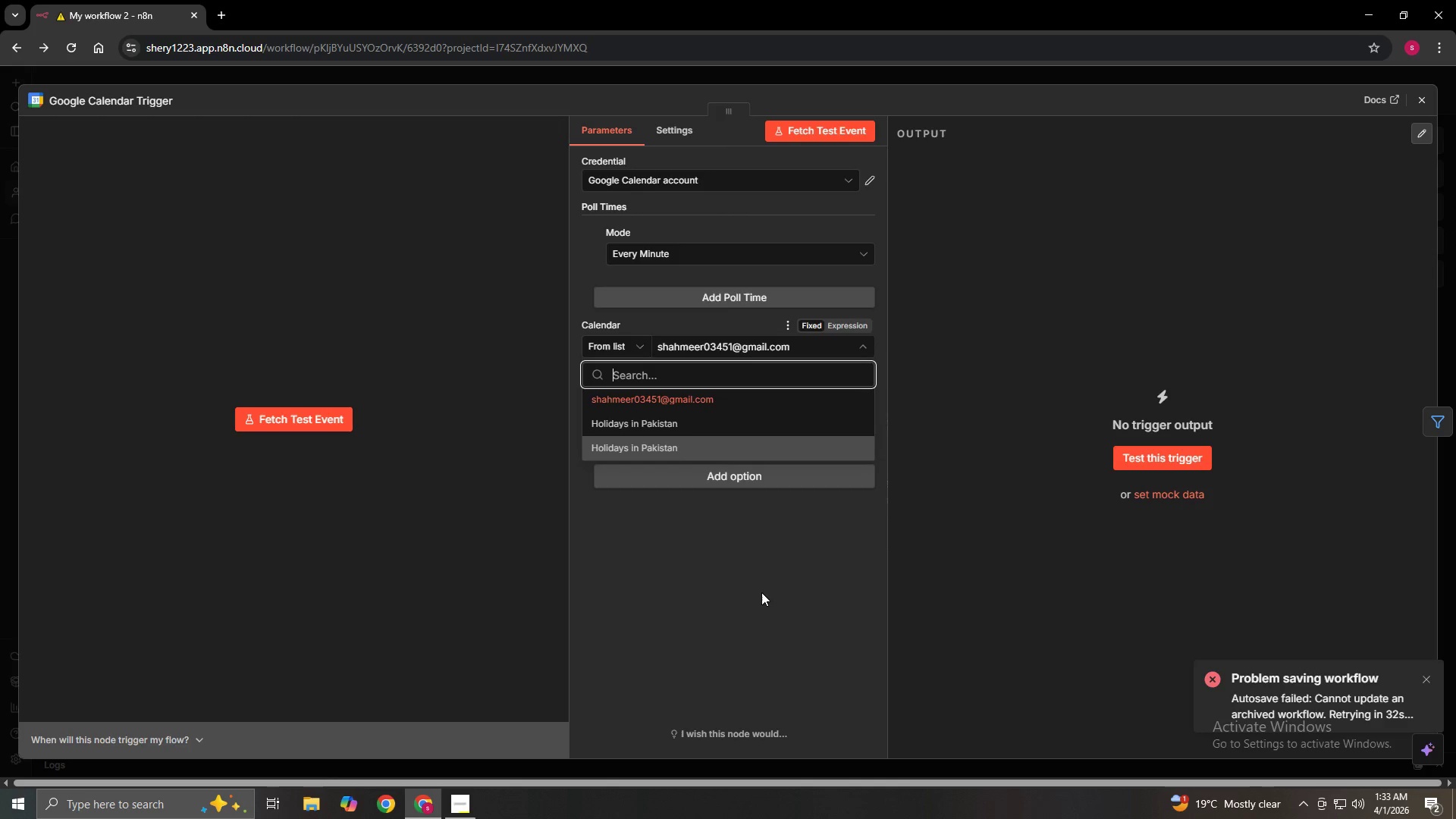 
left_click([771, 592])
 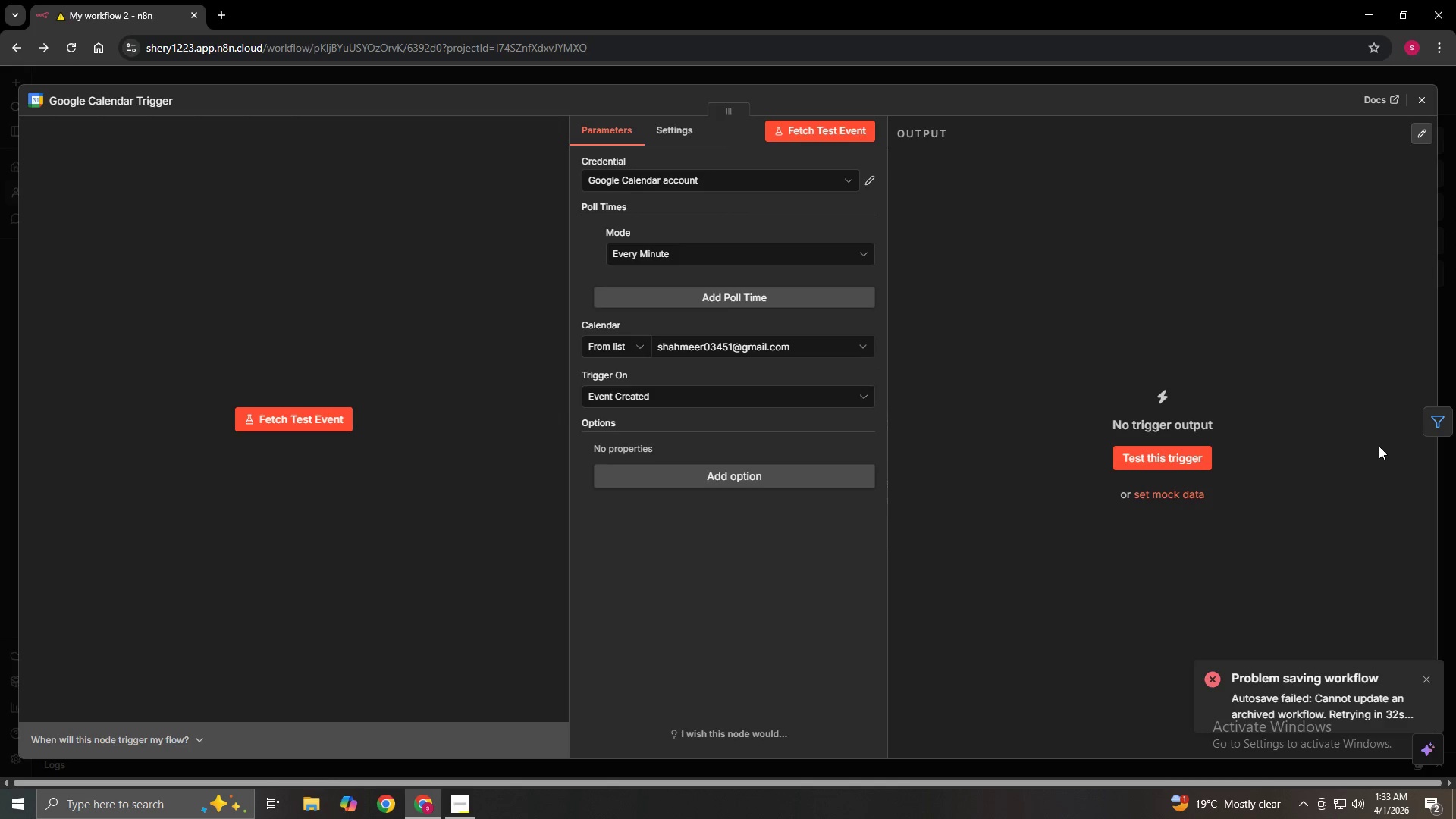 
left_click([1447, 422])
 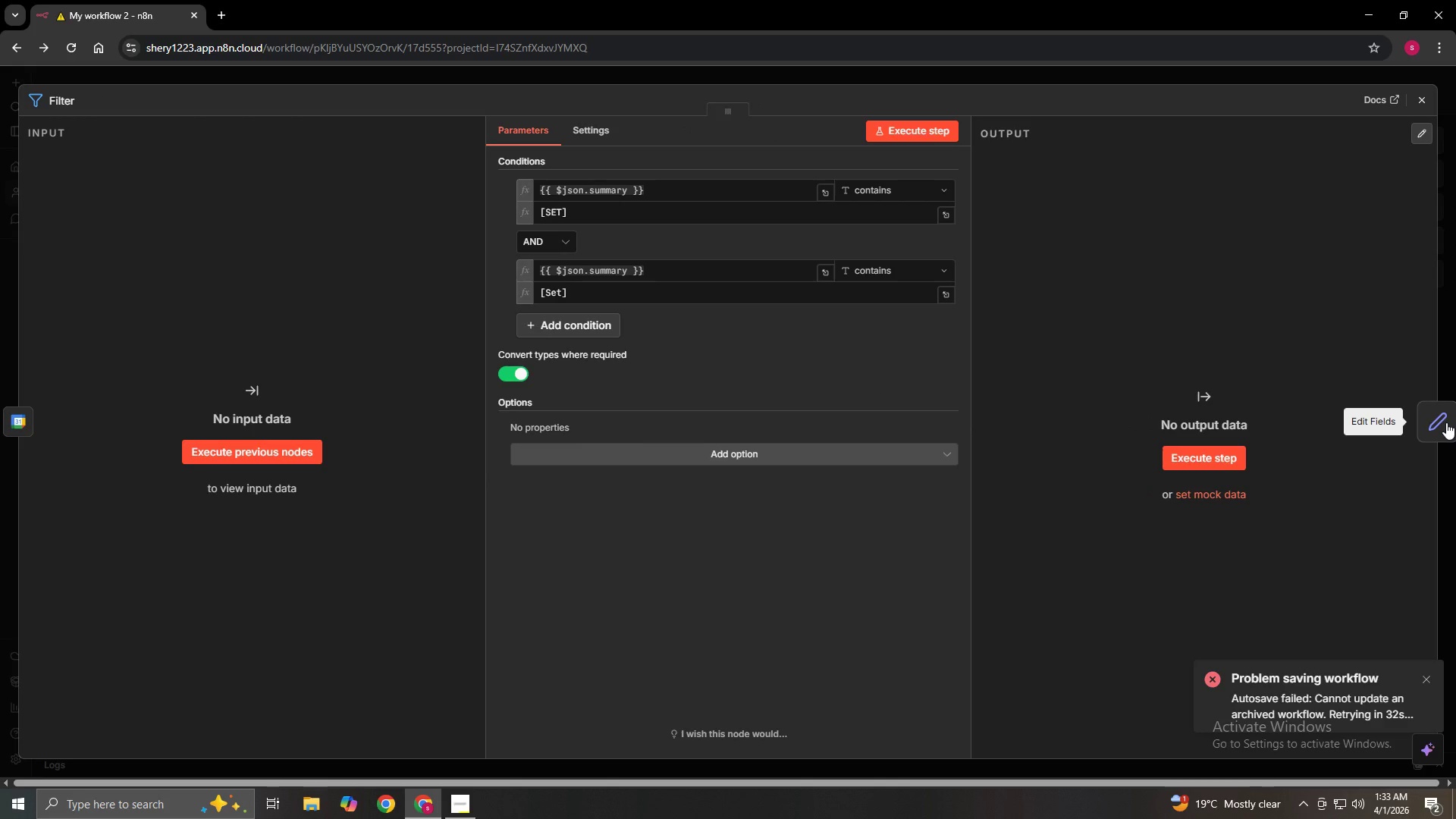 
left_click([17, 417])
 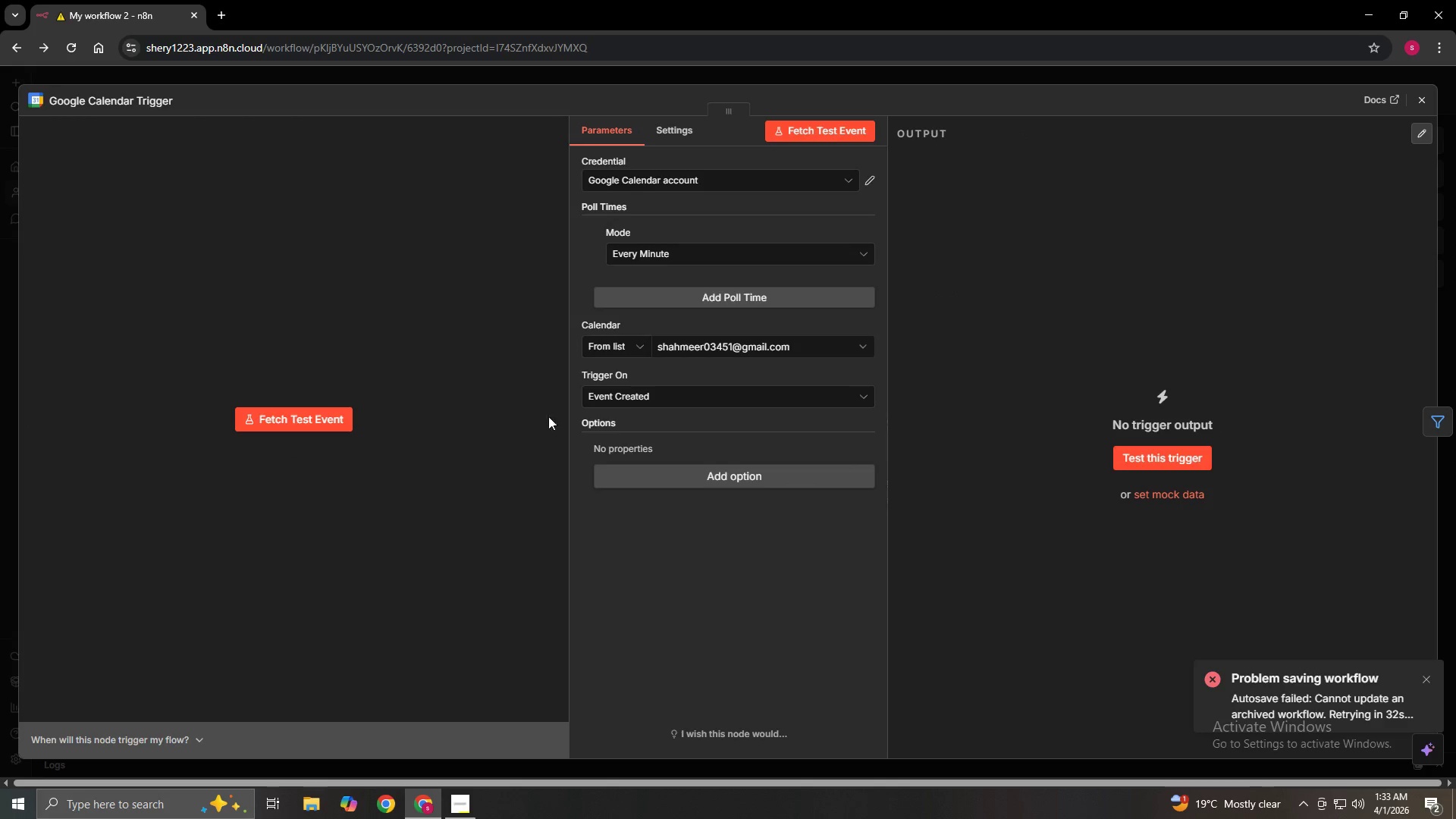 
left_click([639, 397])
 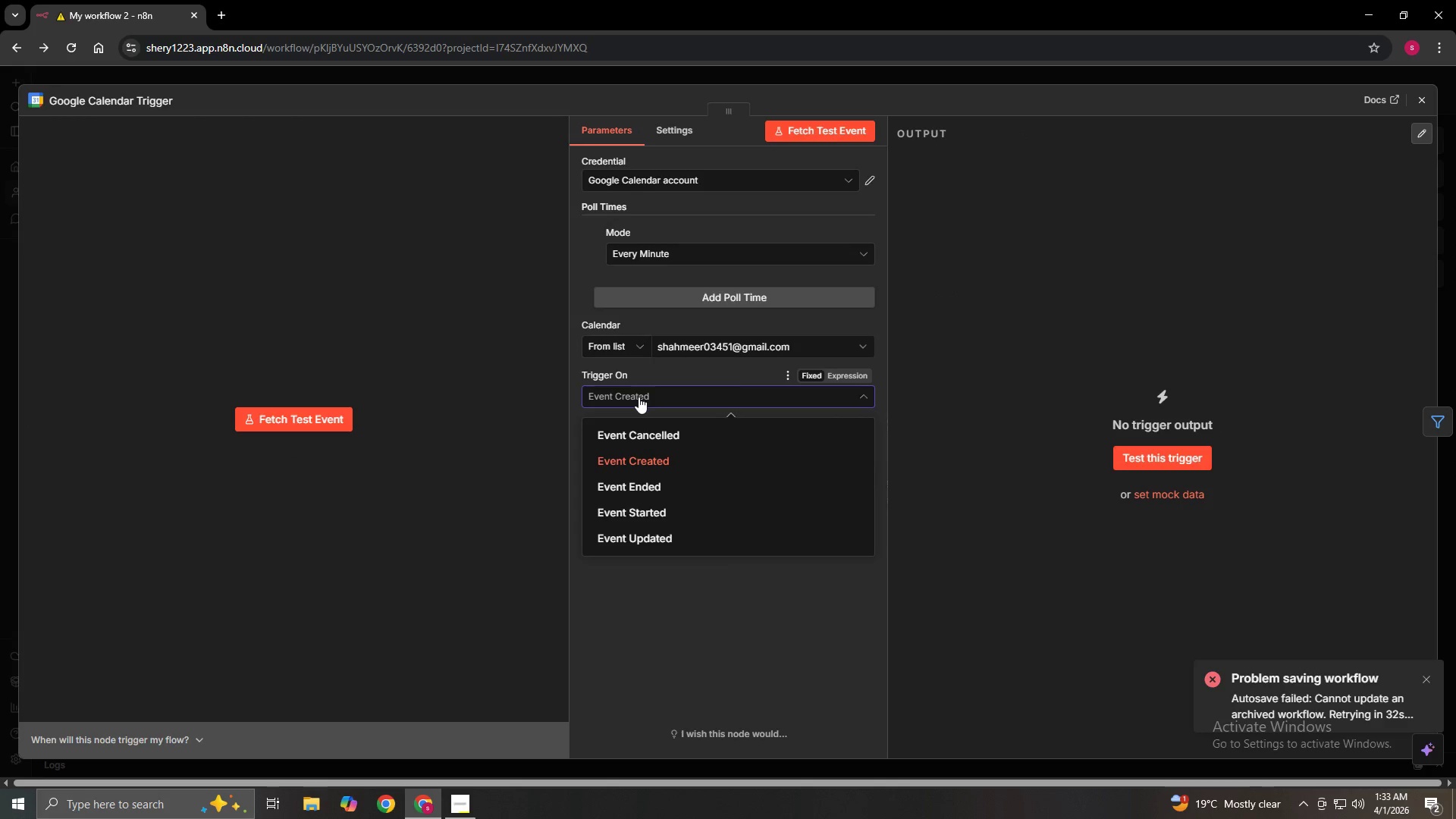 
left_click([639, 397])
 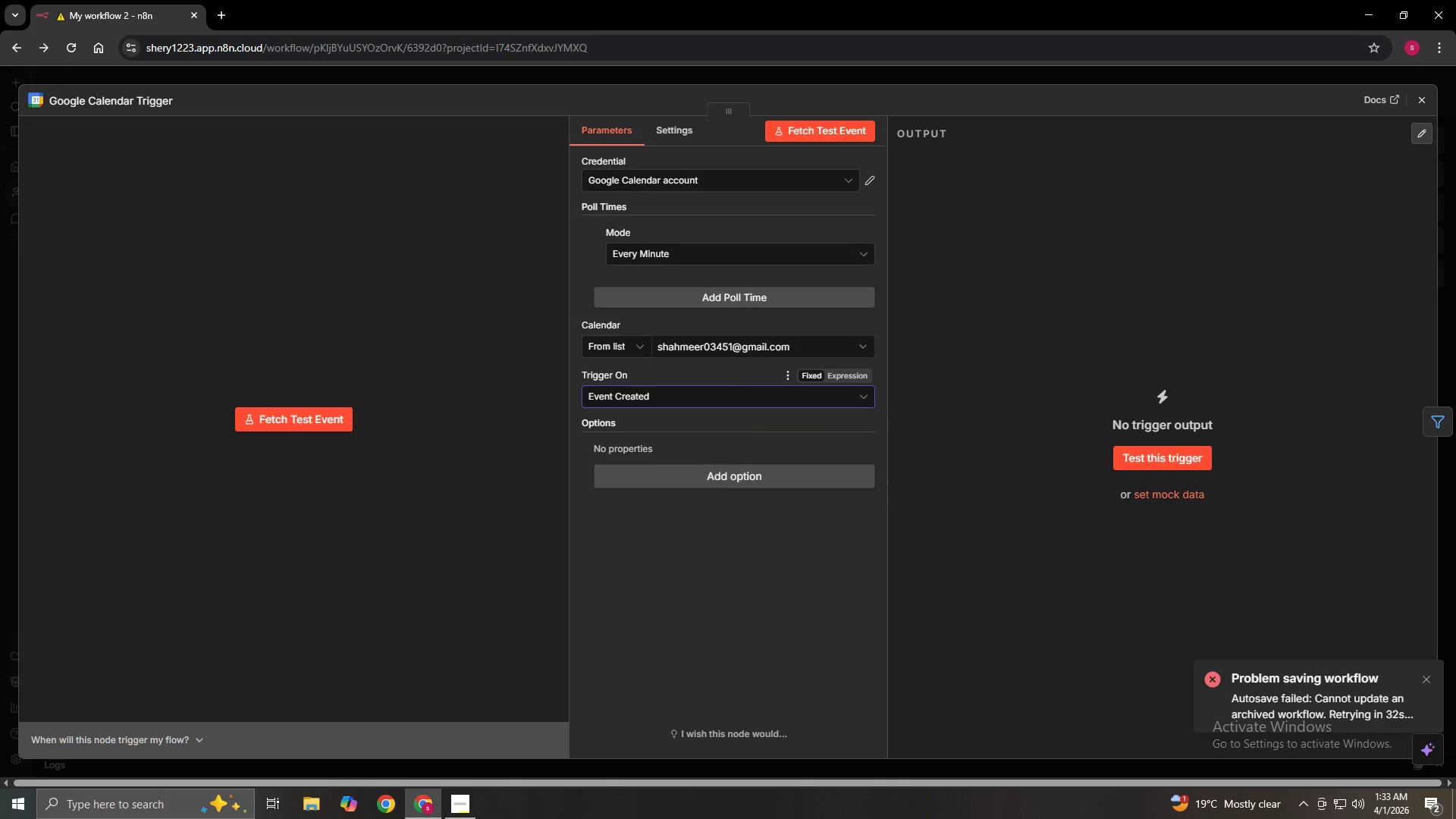 
left_click([1436, 419])
 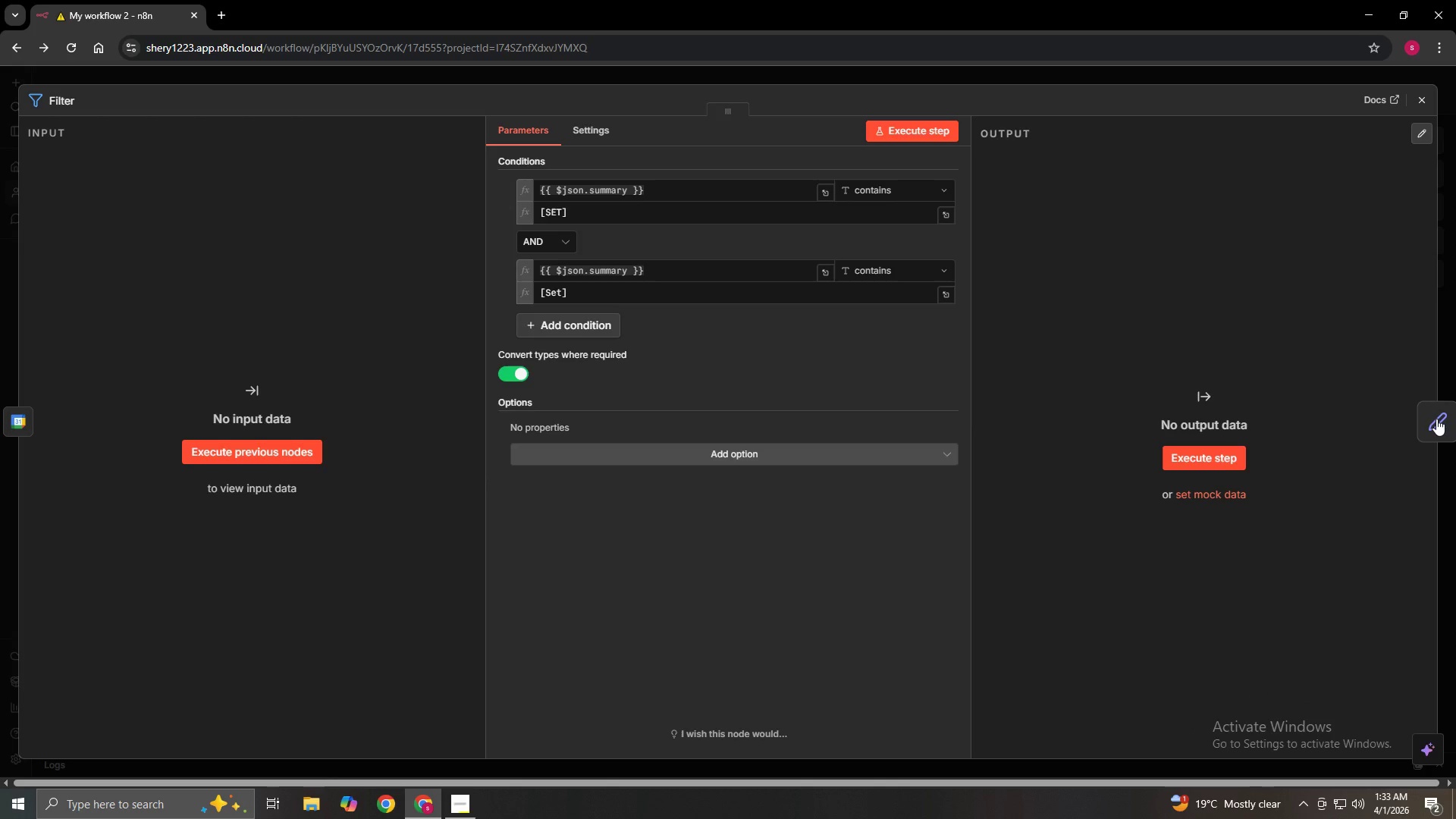 
wait(12.62)
 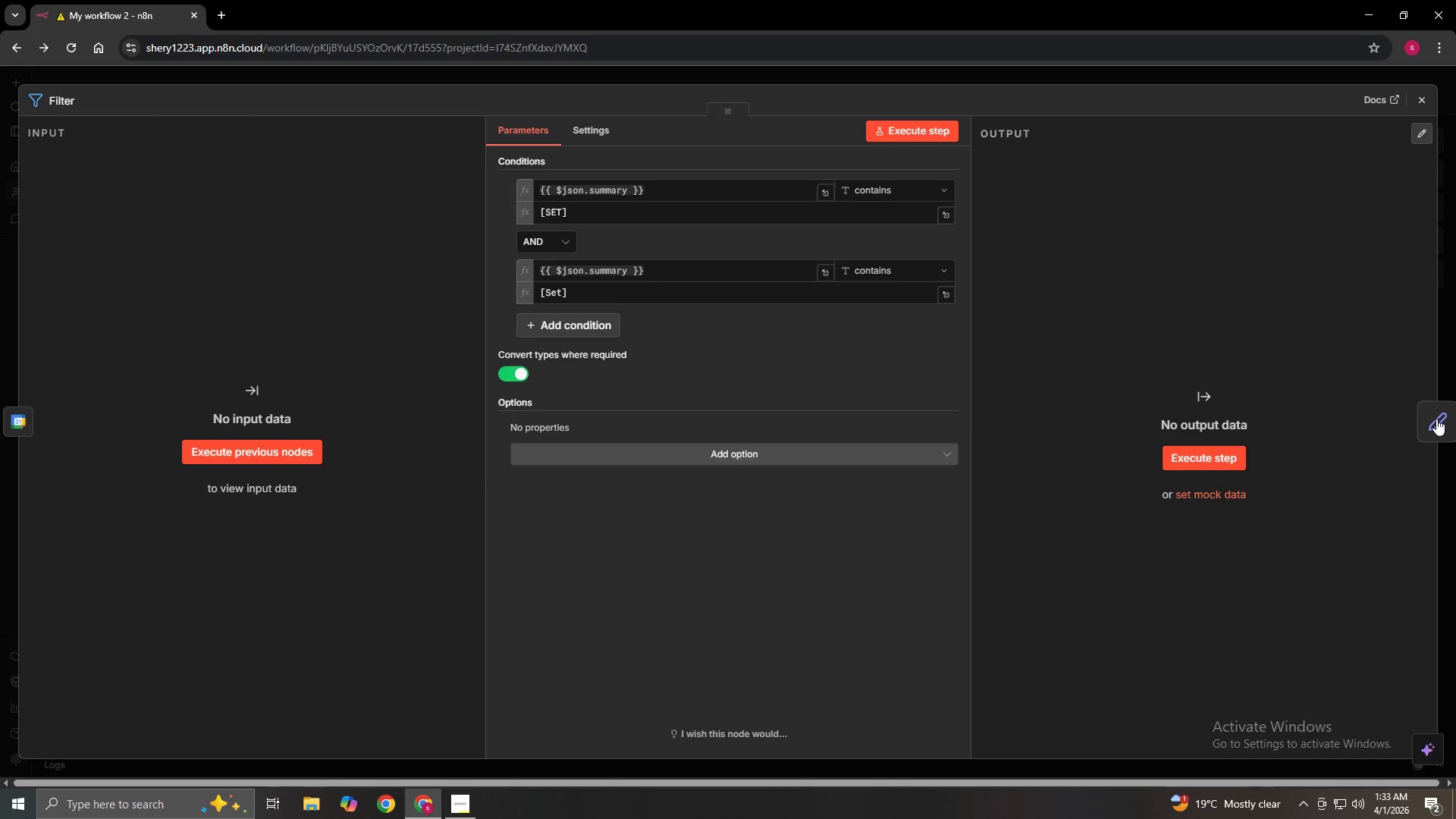 
left_click([1436, 419])
 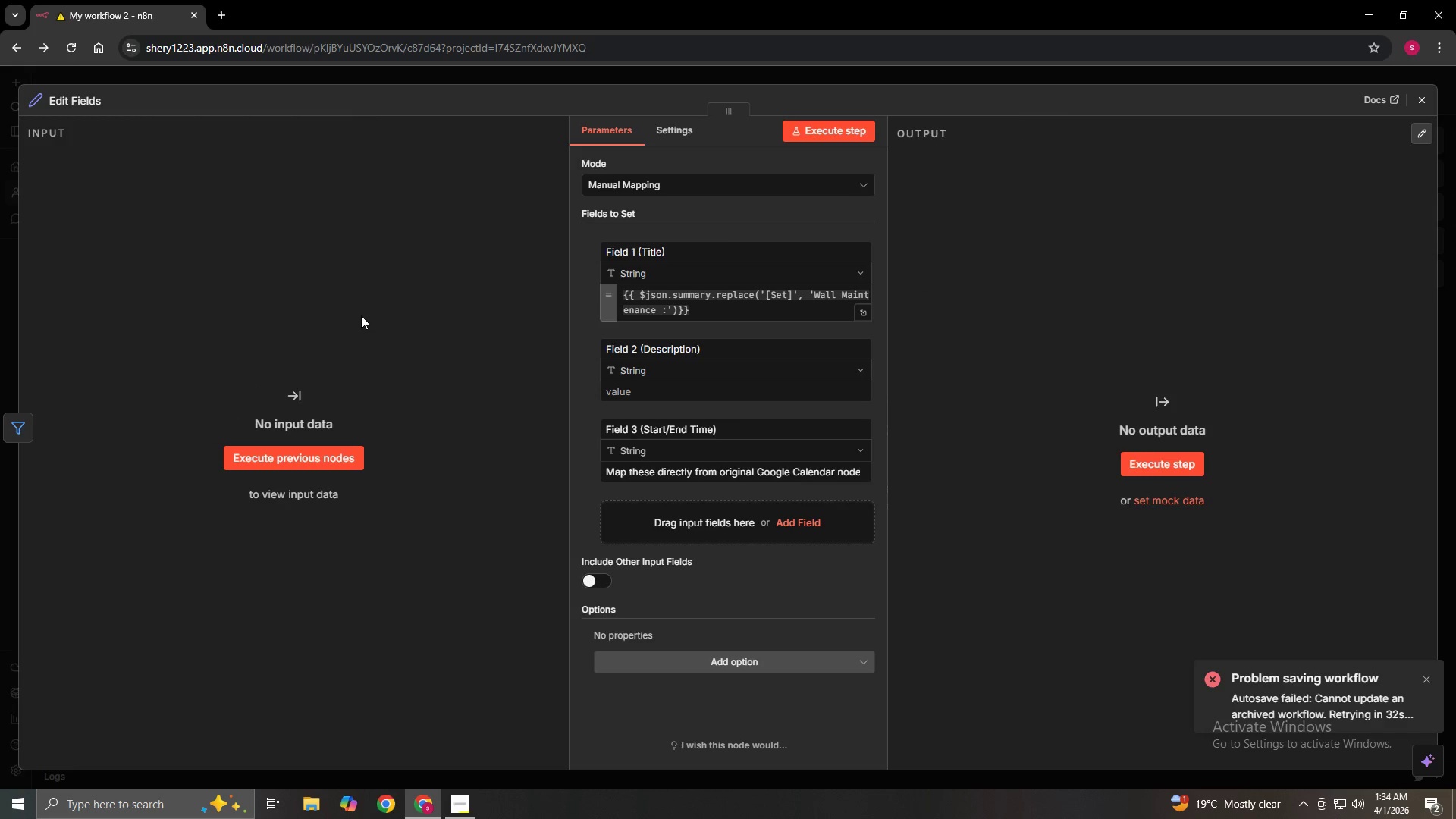 
left_click([17, 428])
 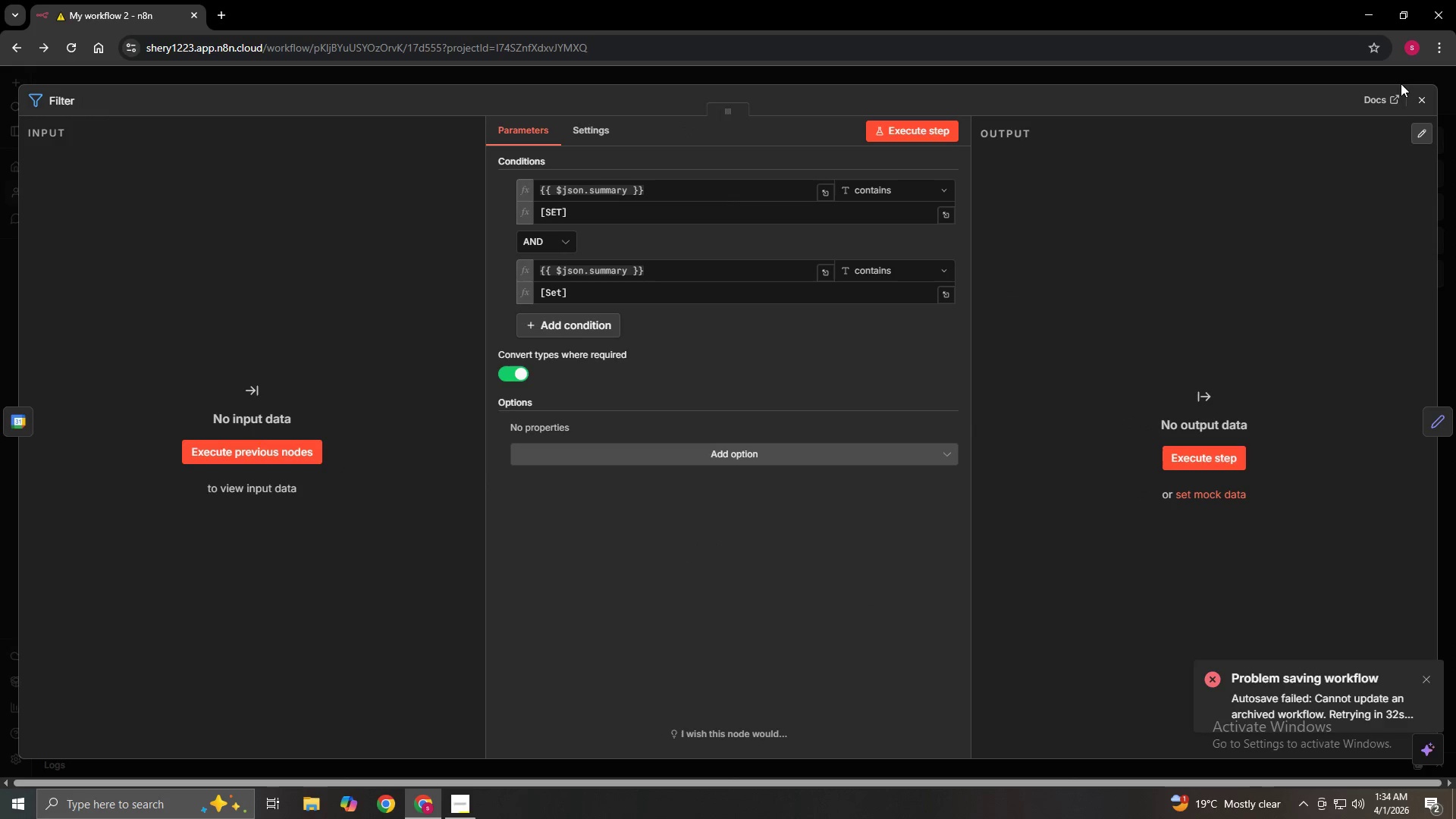 
left_click([1422, 99])
 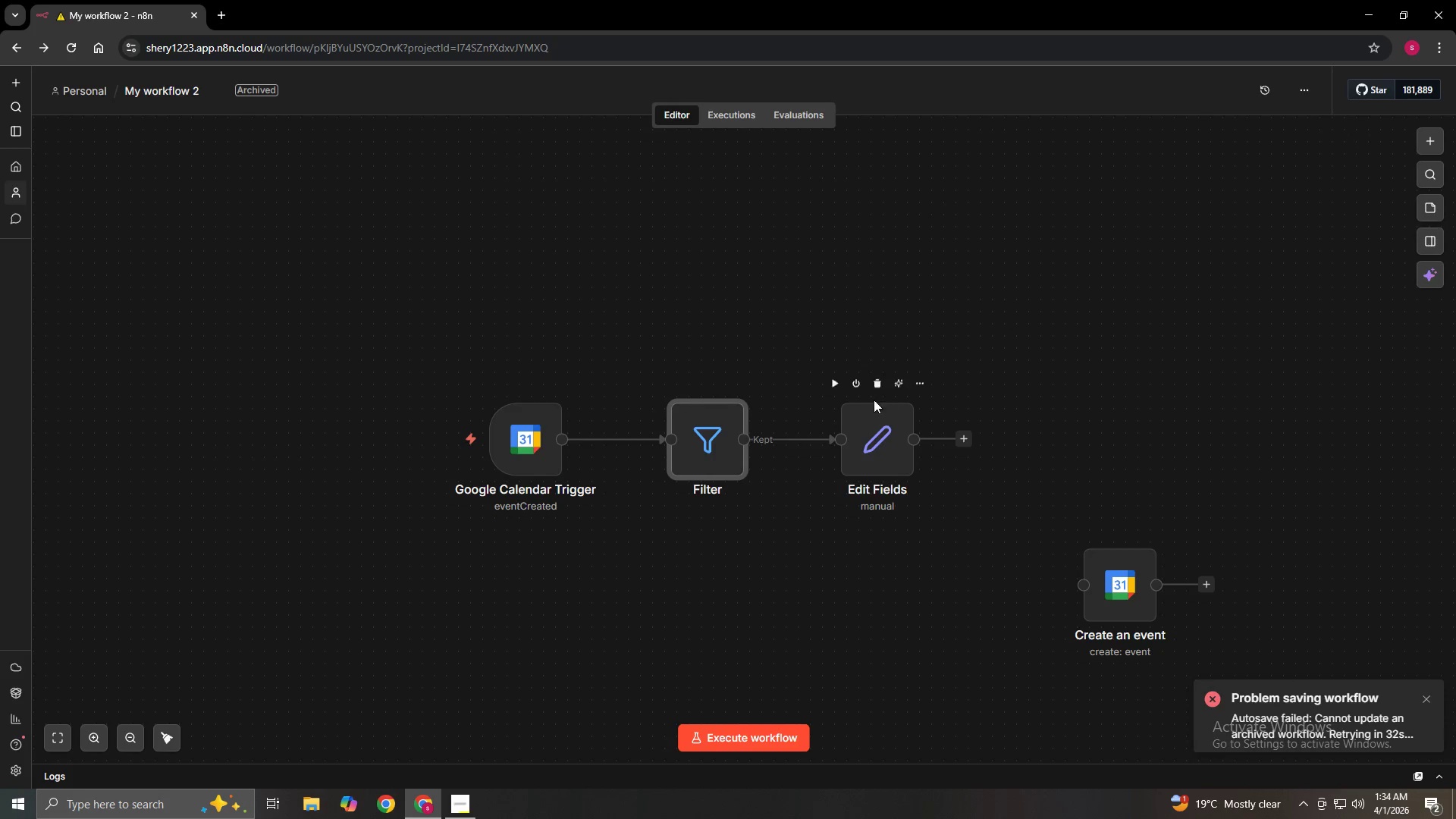 
left_click([876, 387])
 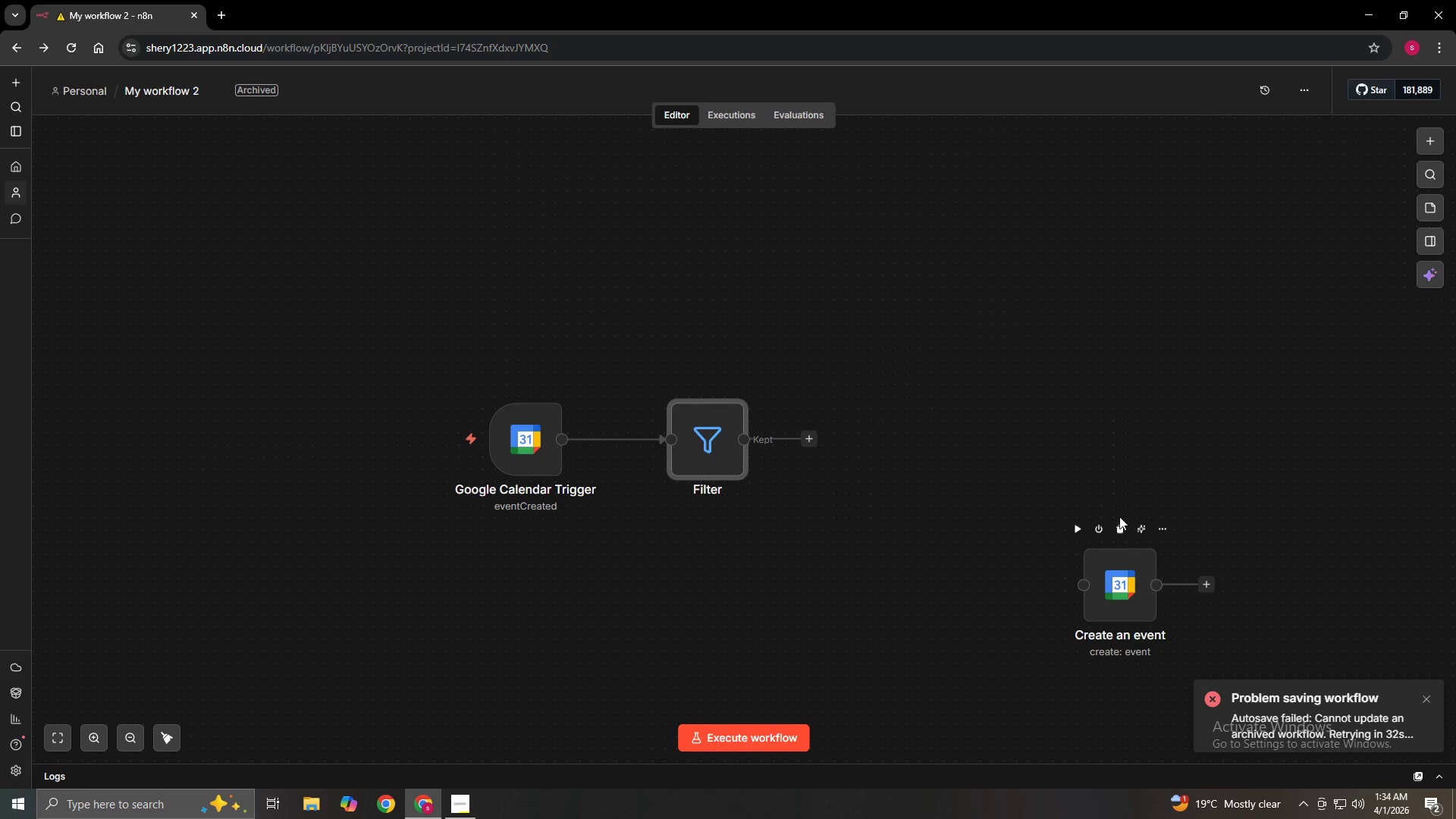 
left_click([1119, 526])
 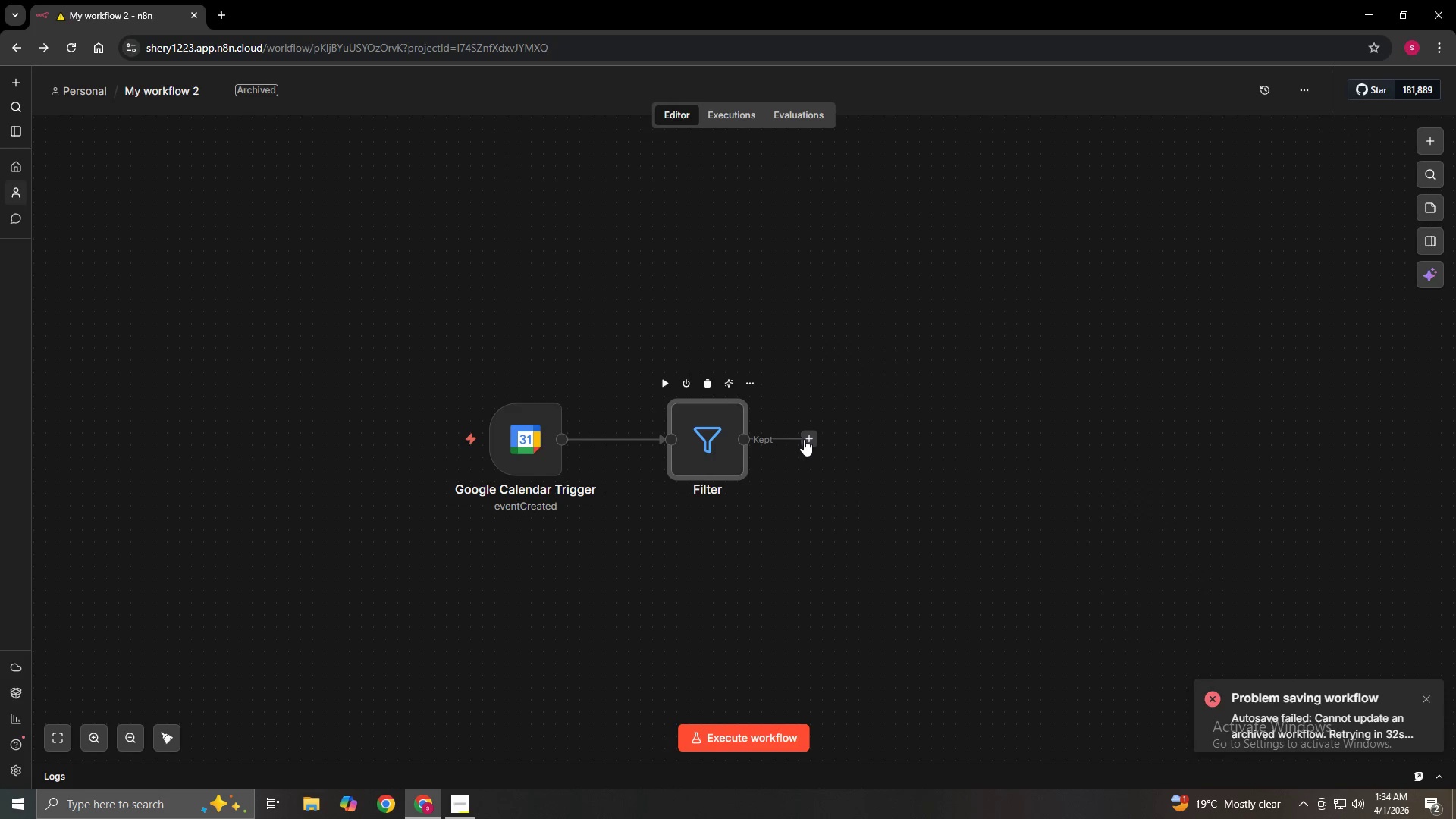 
left_click([808, 439])
 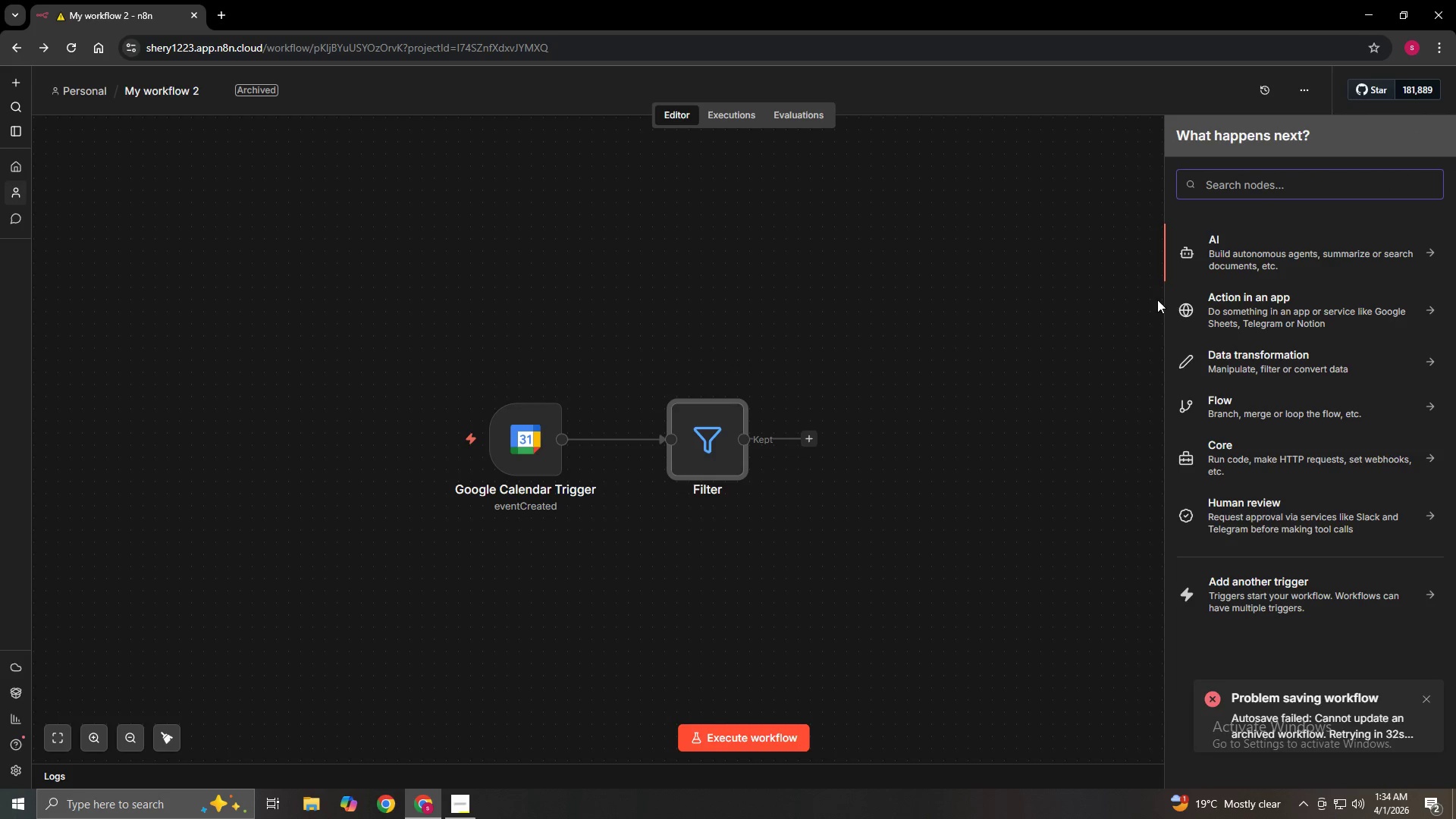 
left_click([1319, 189])
 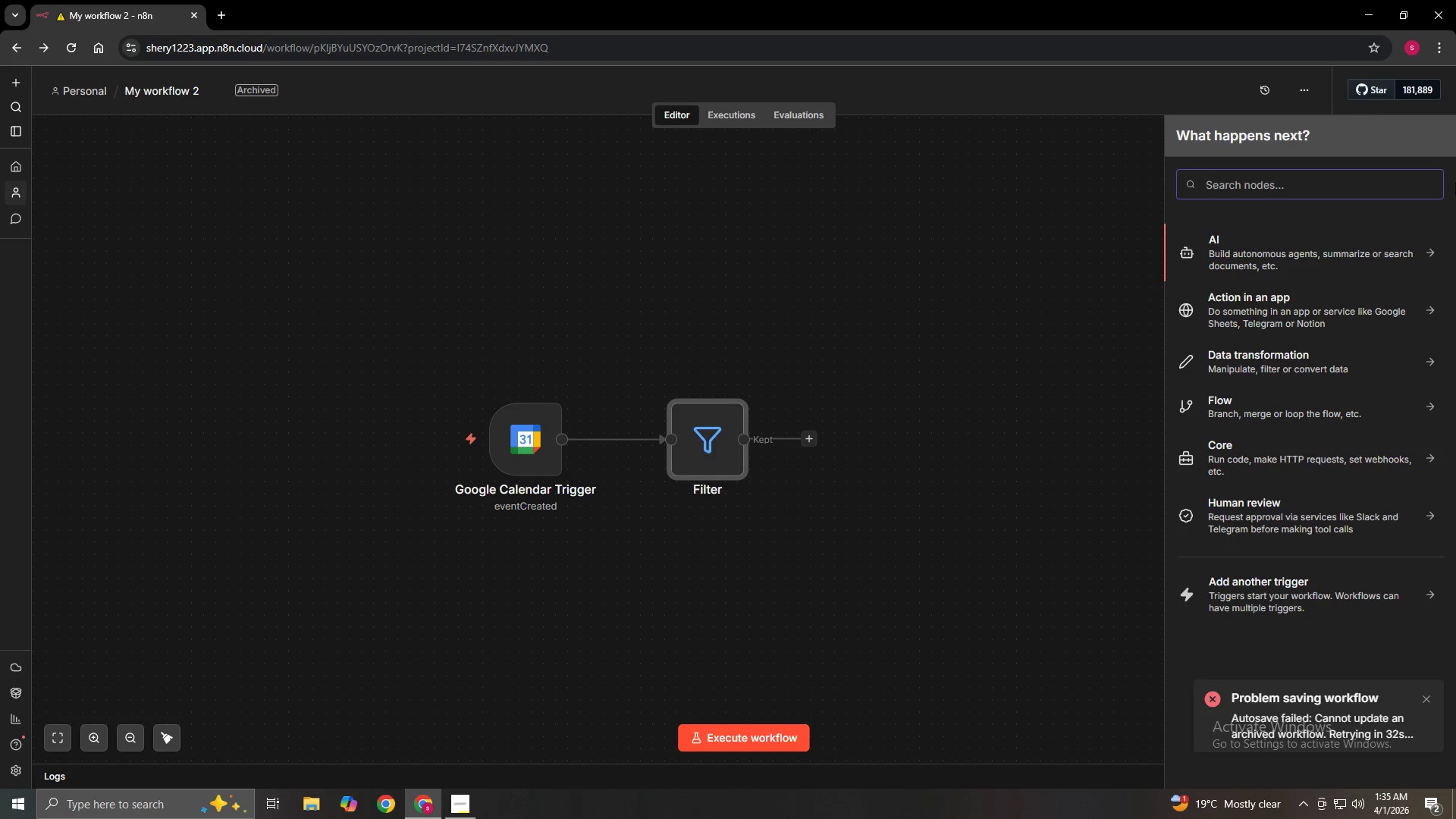 
wait(53.0)
 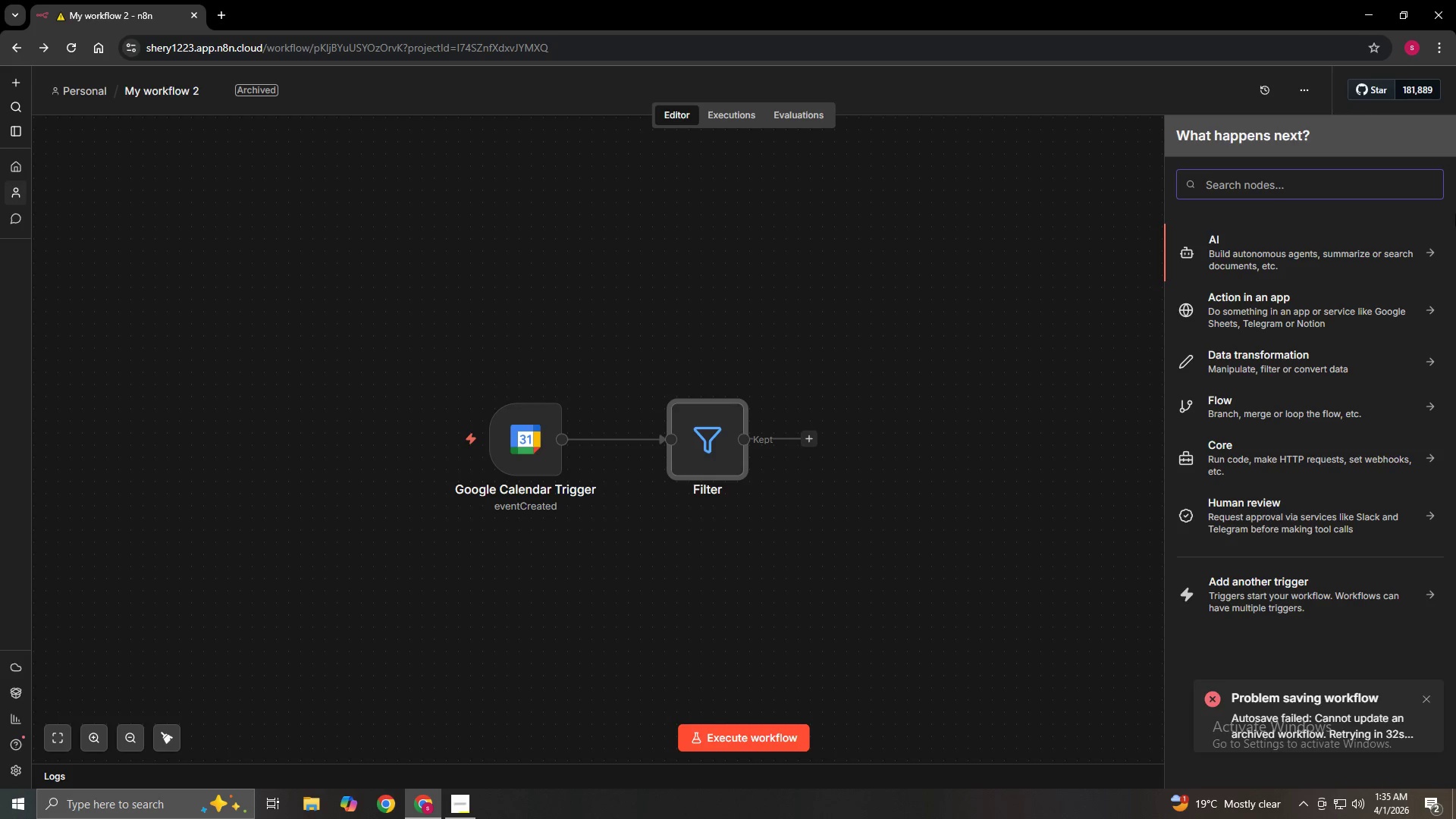 
type(Edits )
 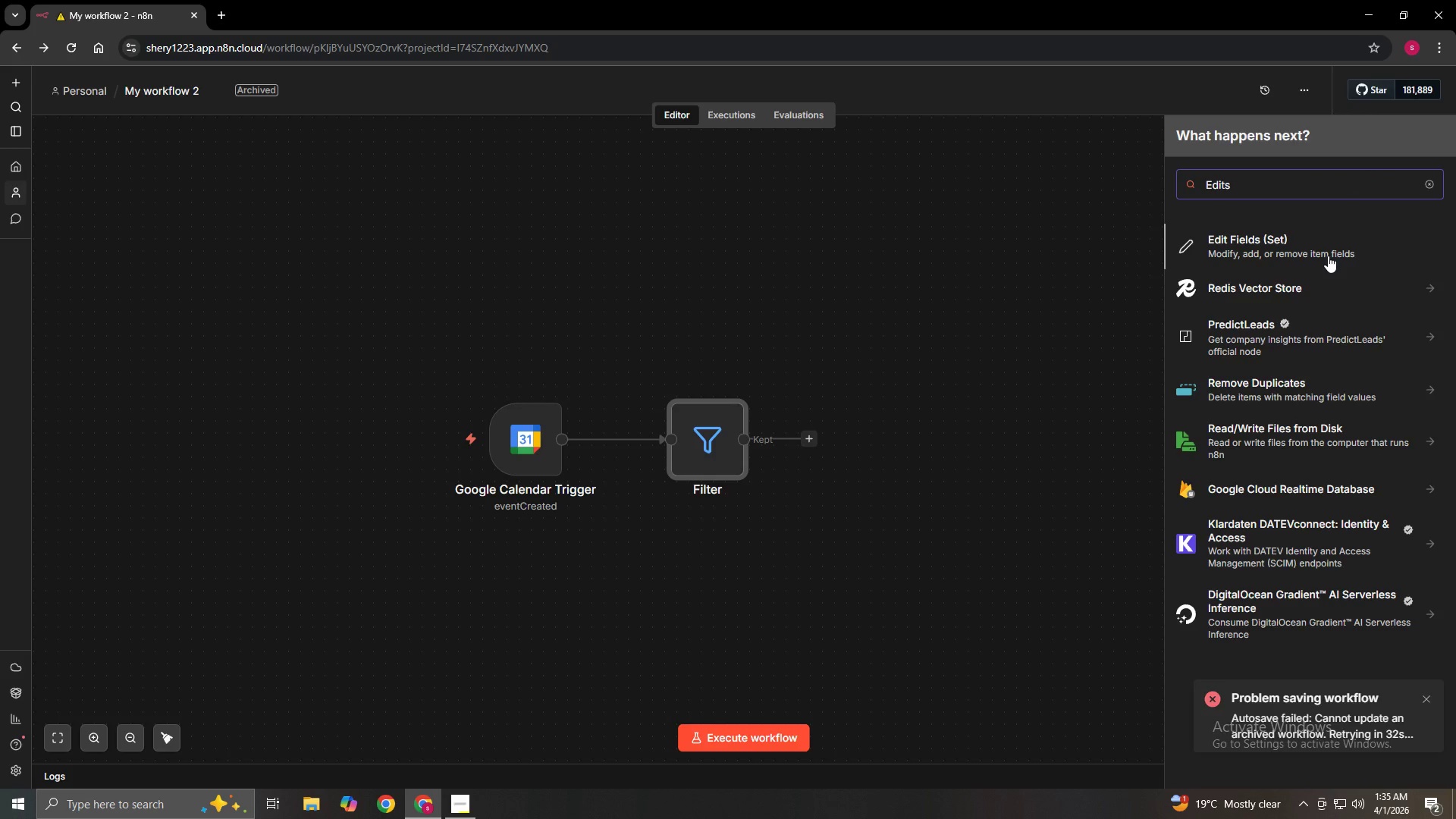 
left_click([1328, 256])
 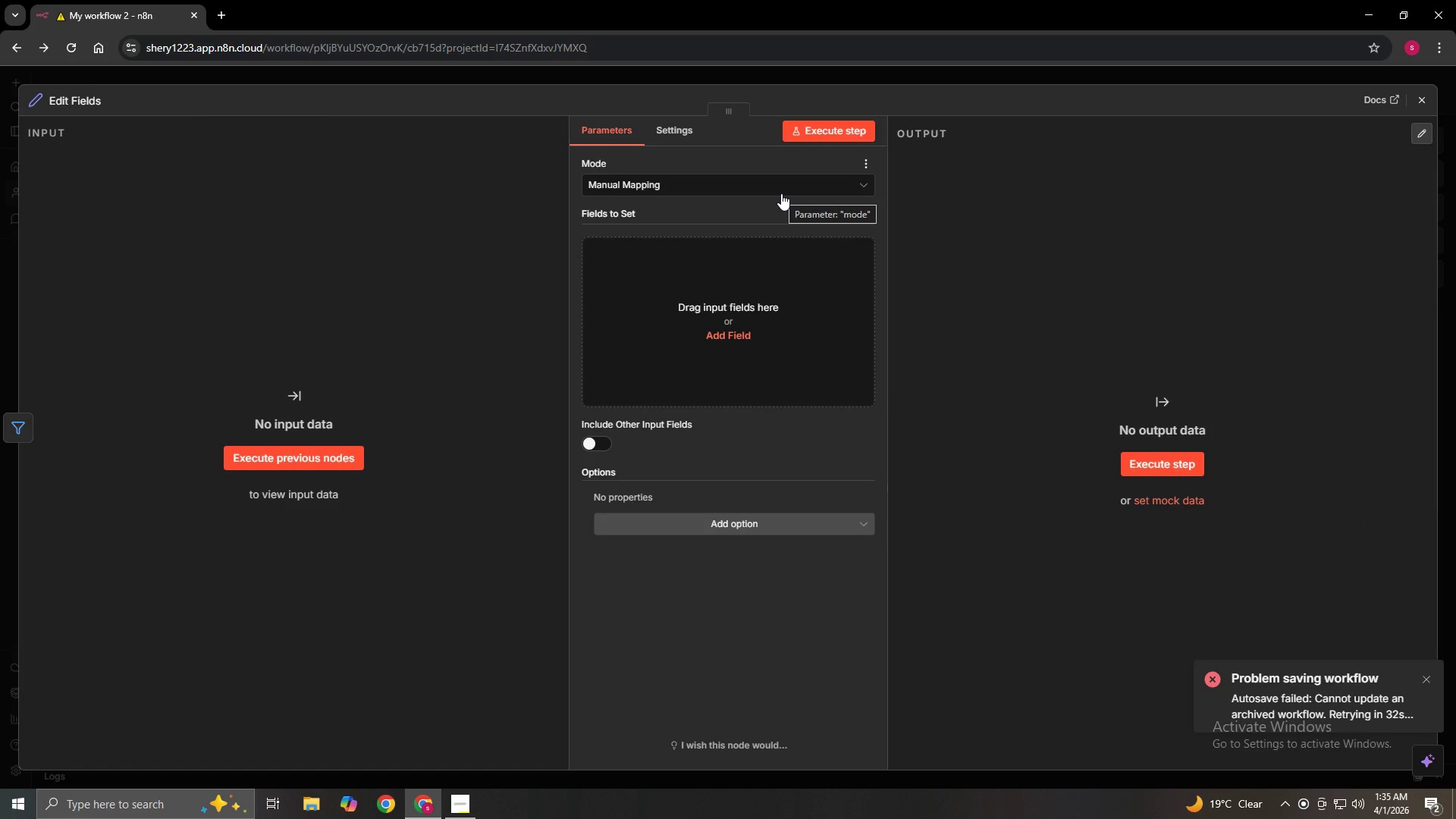 
wait(20.61)
 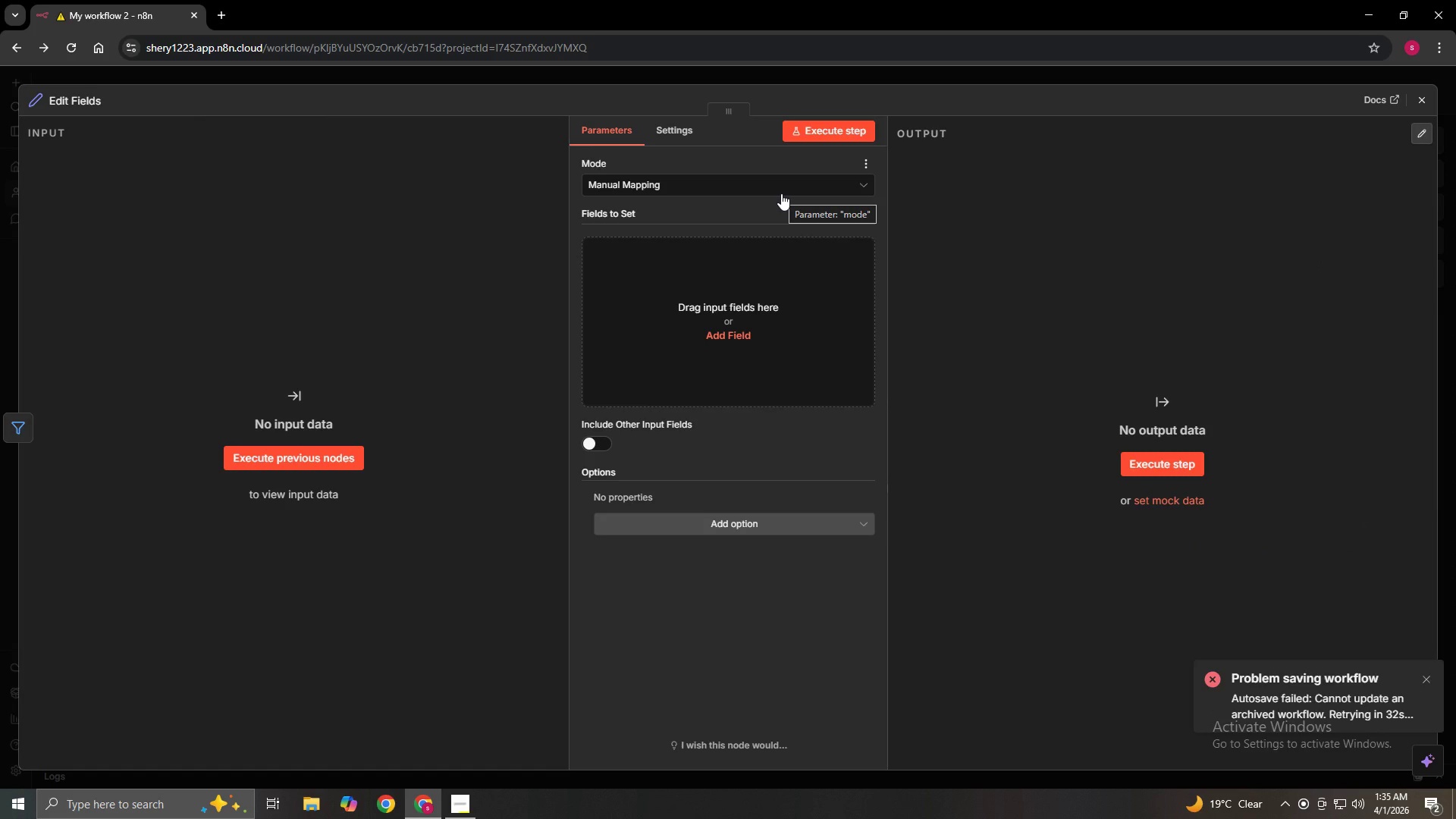 
left_click([1429, 104])
 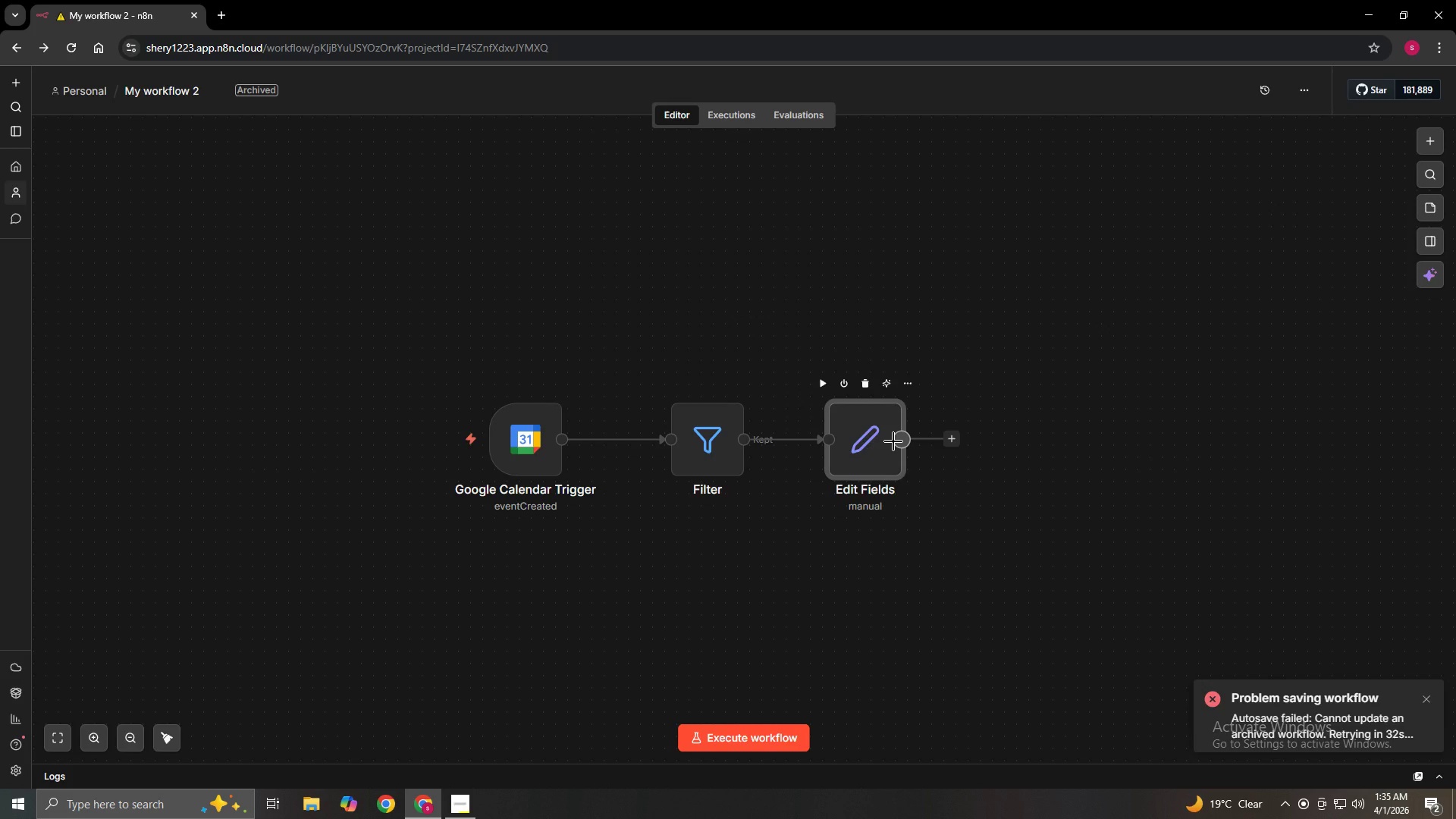 
wait(12.67)
 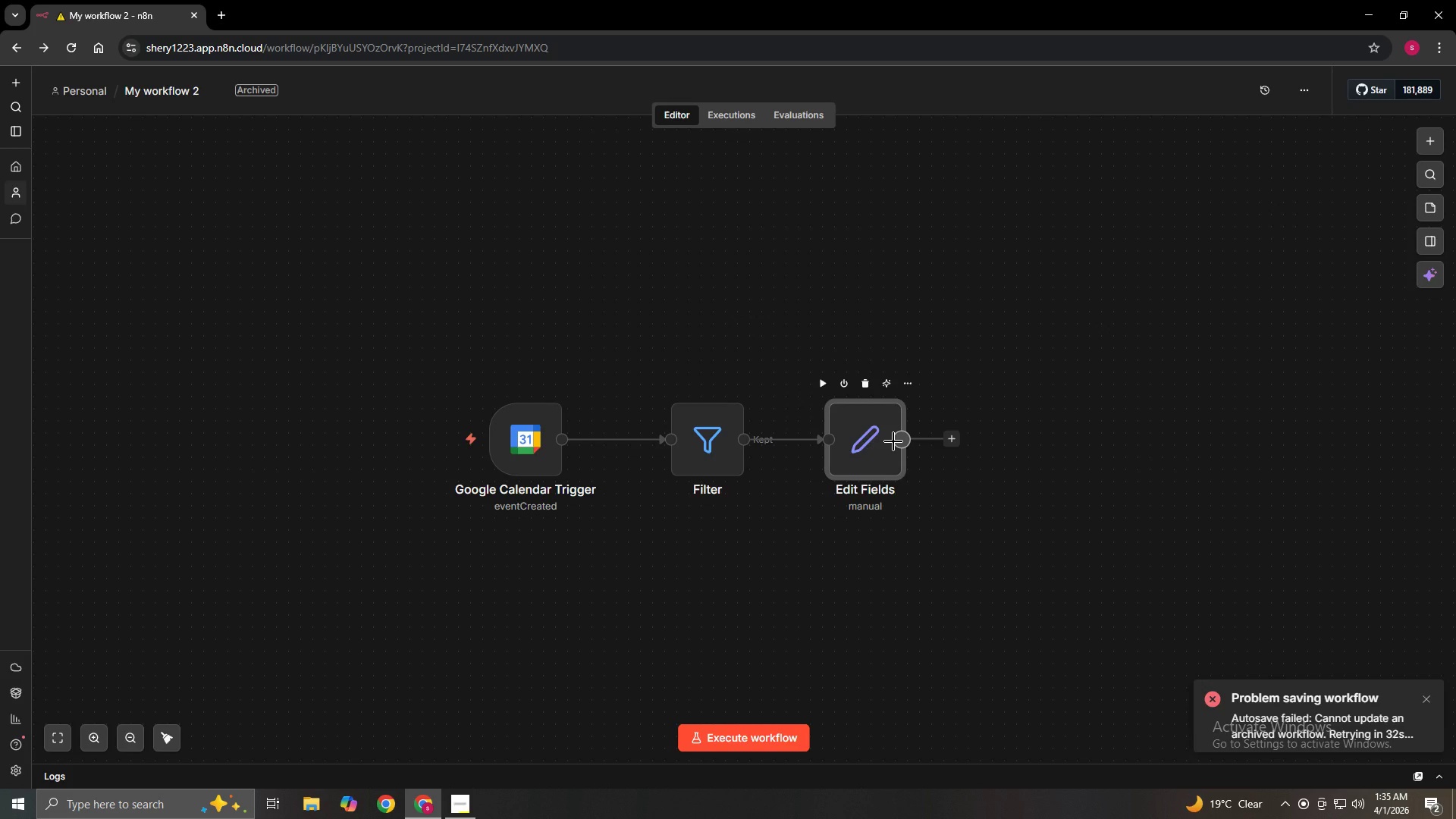 
double_click([848, 439])
 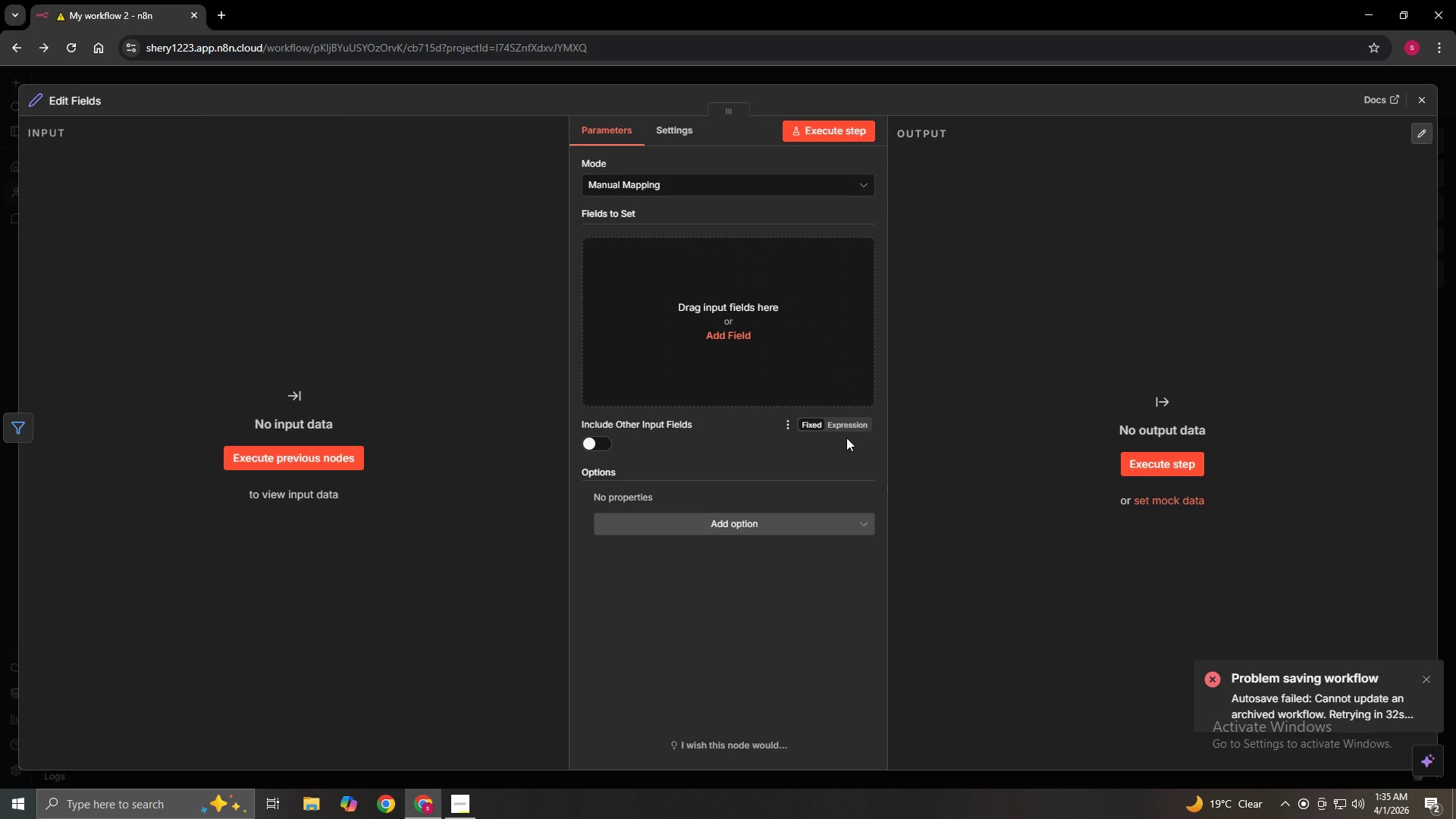 
wait(12.12)
 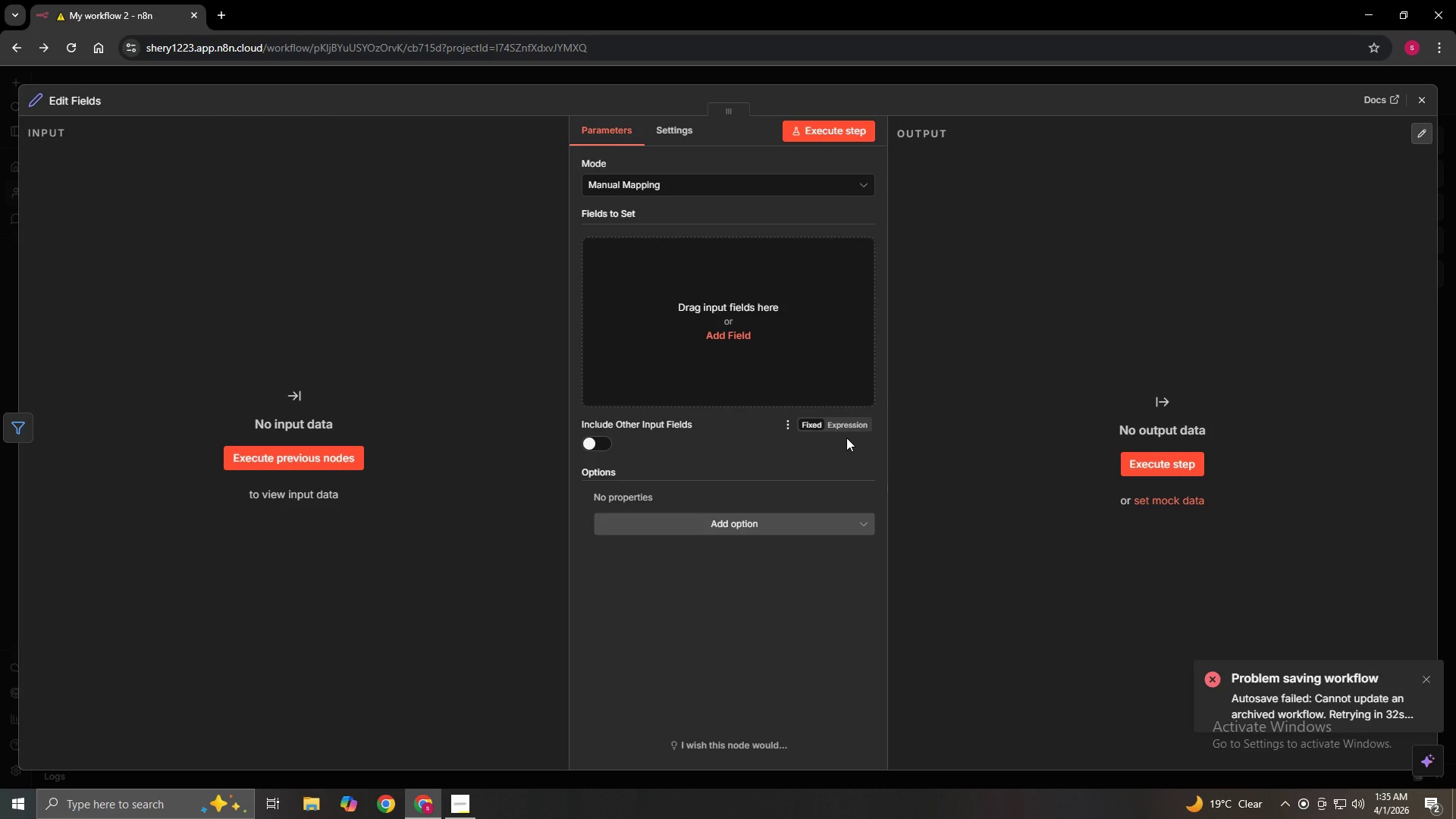 
left_click([654, 190])
 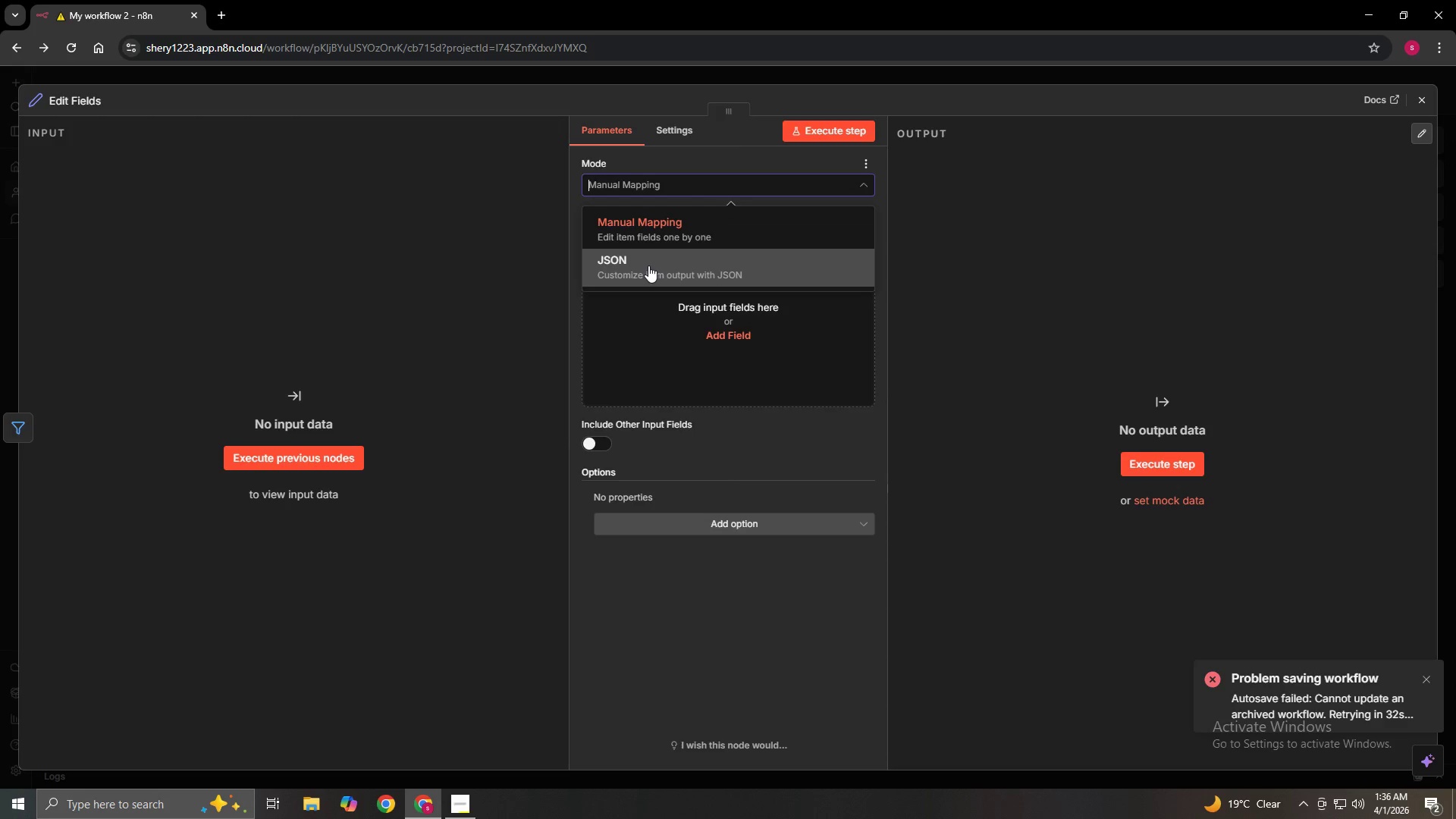 
left_click([648, 271])
 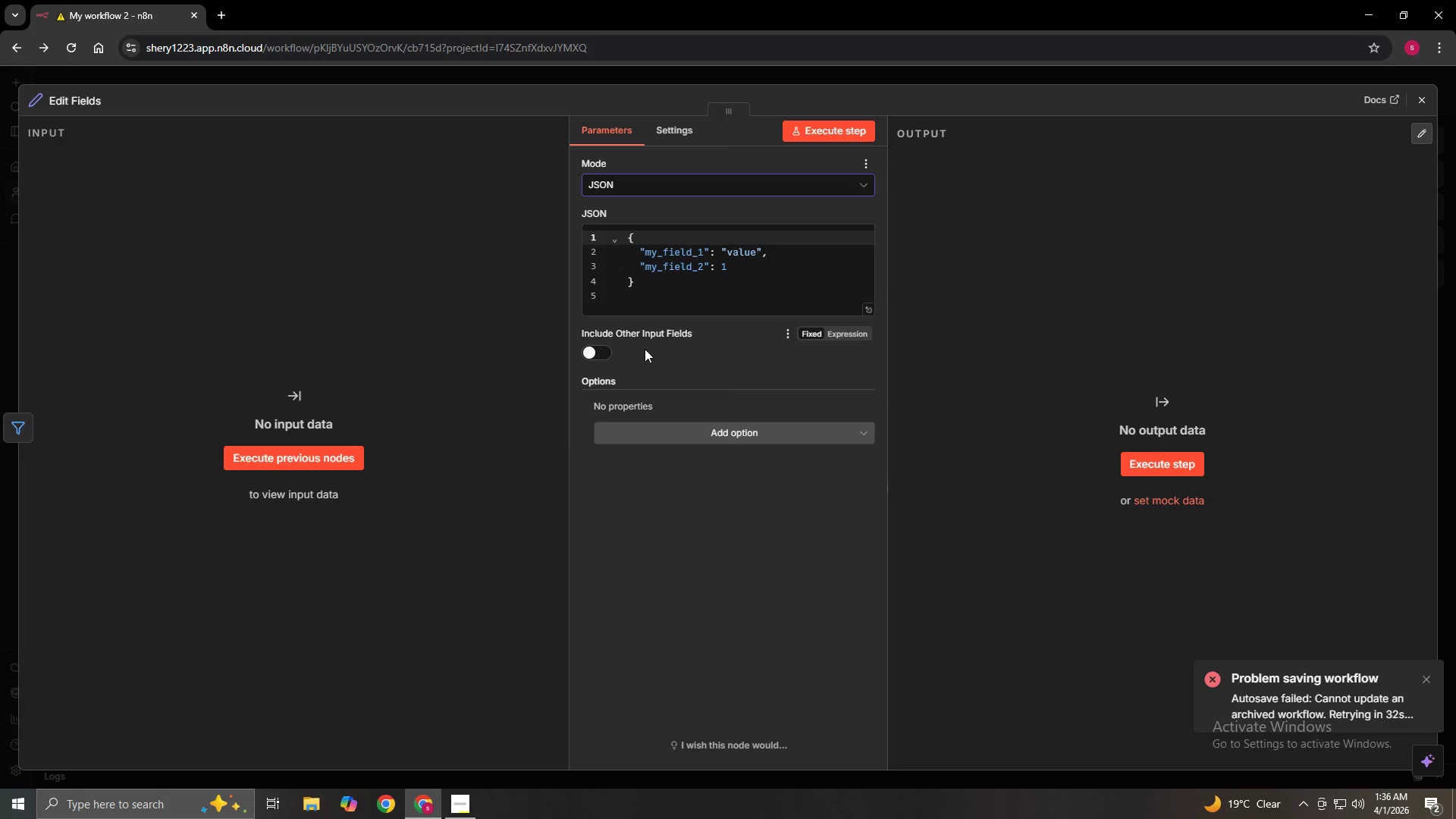 
wait(13.28)
 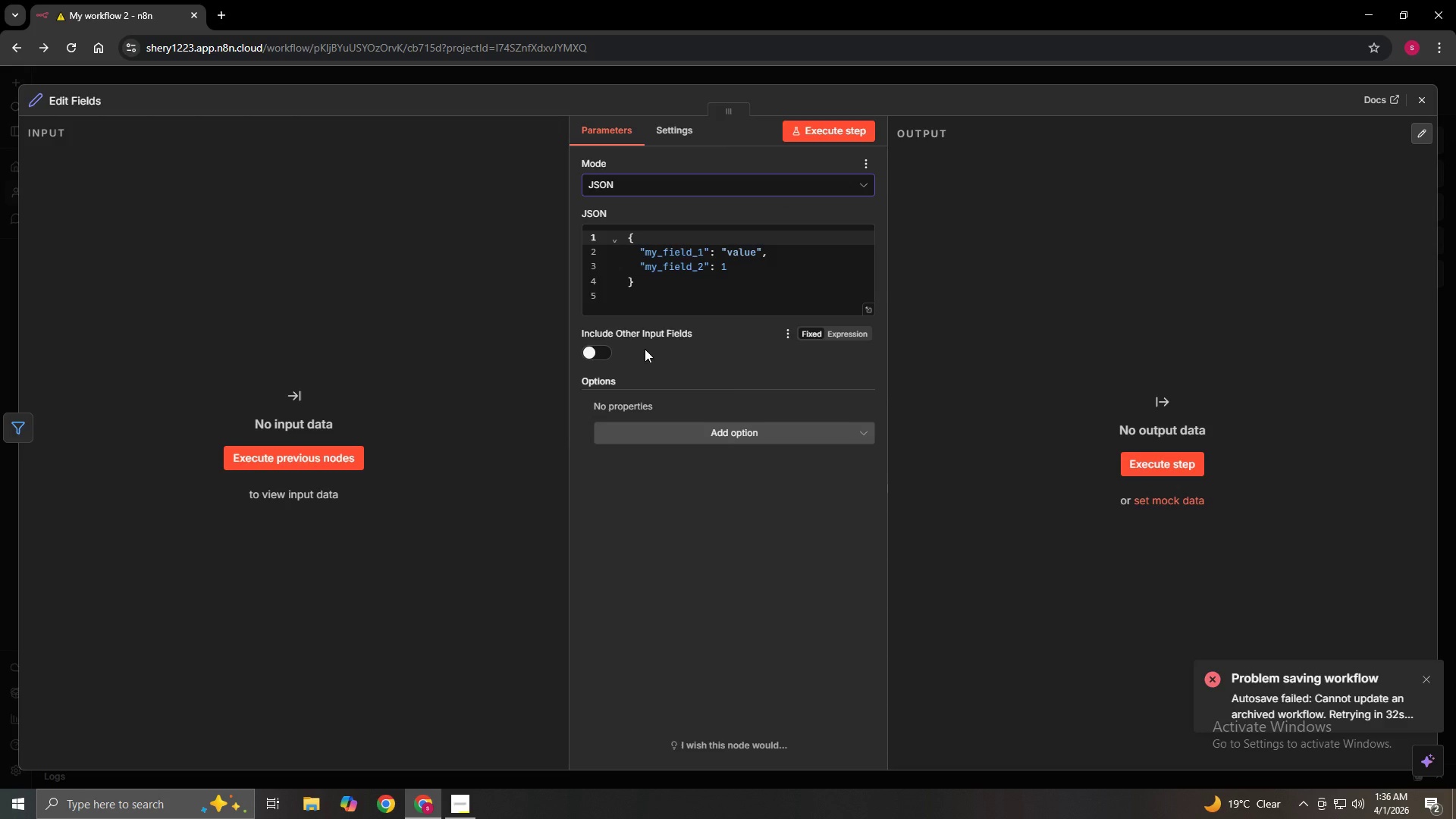 
left_click([619, 190])
 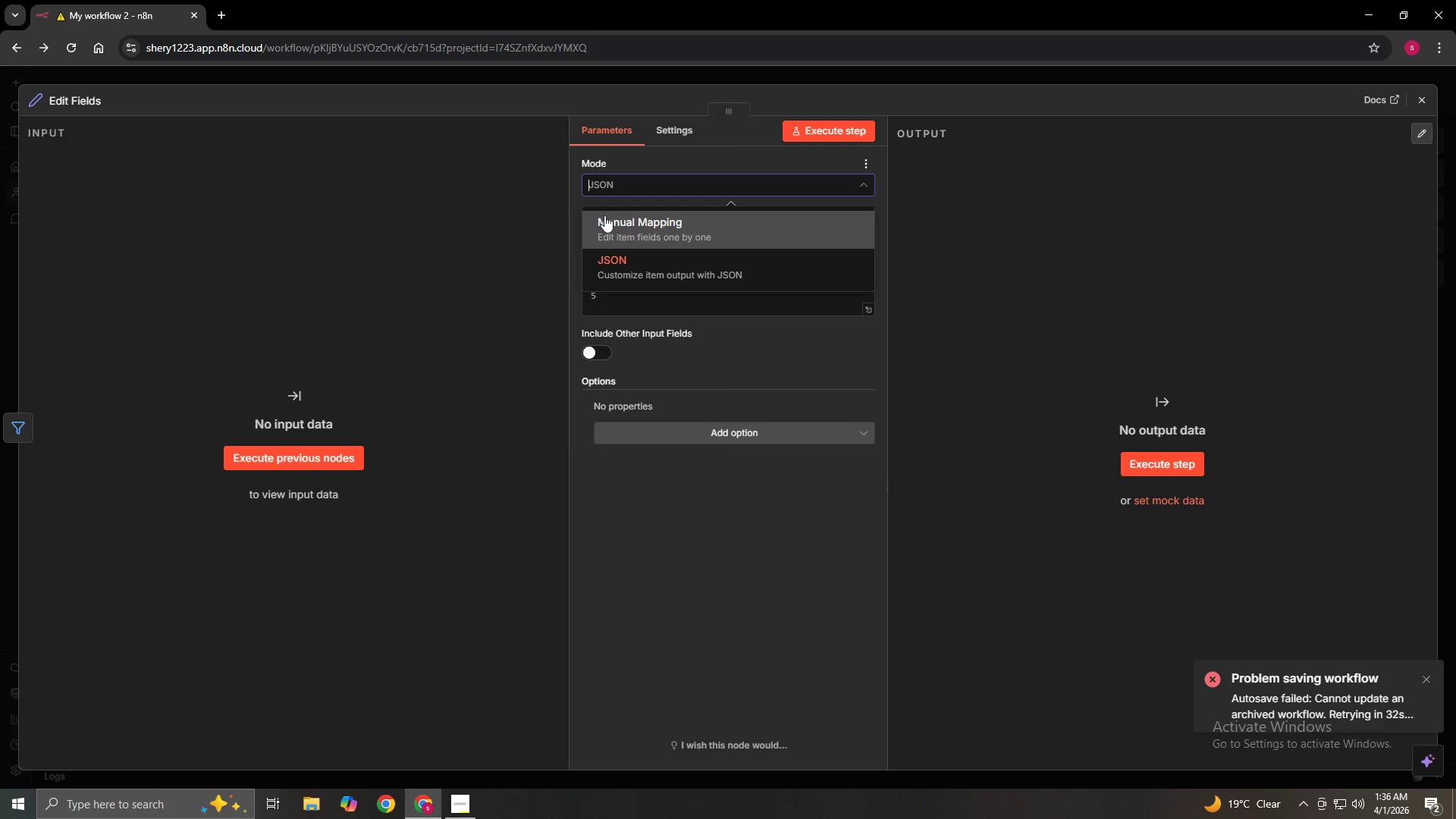 
left_click([603, 220])
 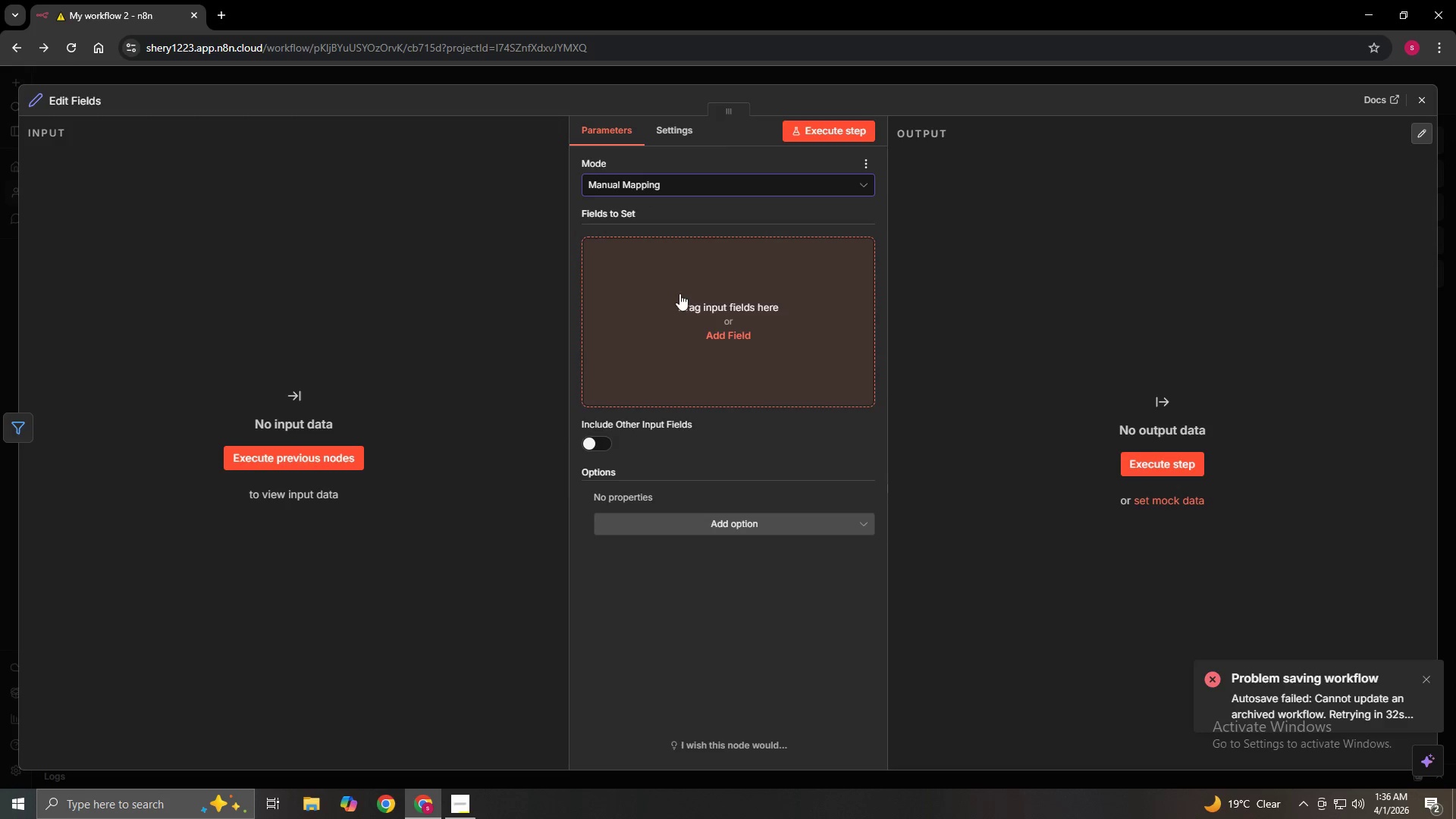 
left_click([708, 323])
 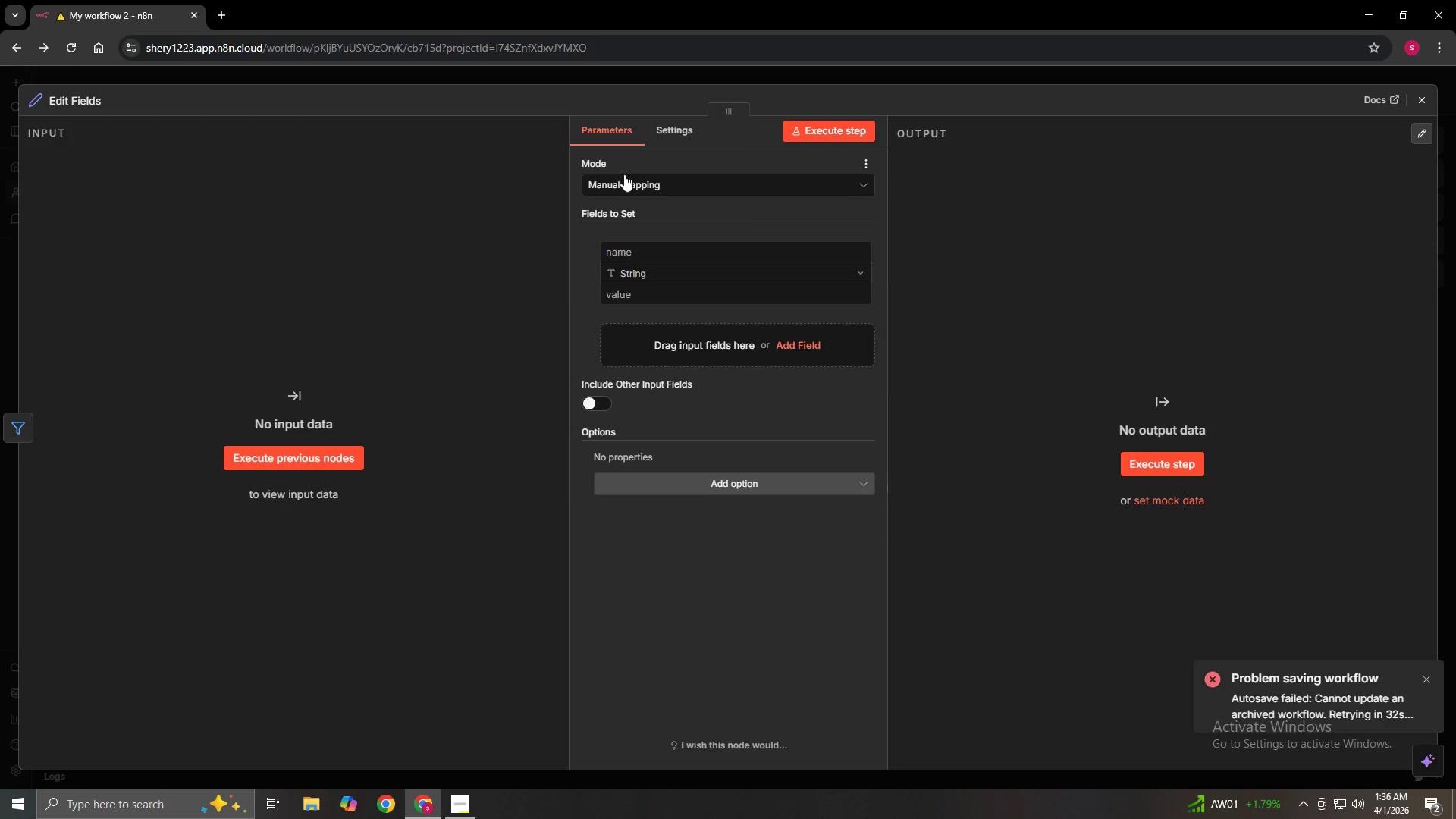 
wait(10.03)
 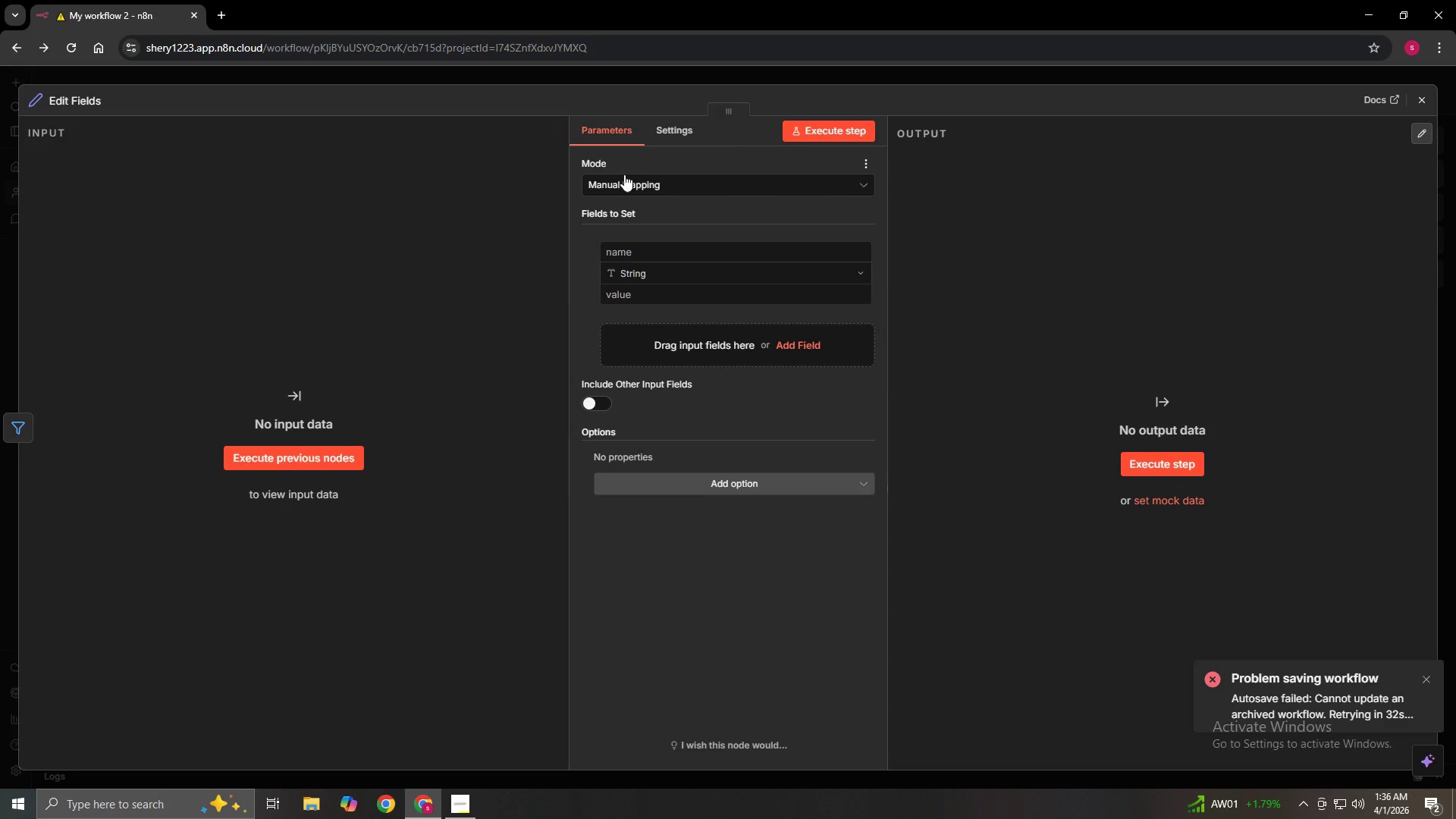 
left_click([719, 268])
 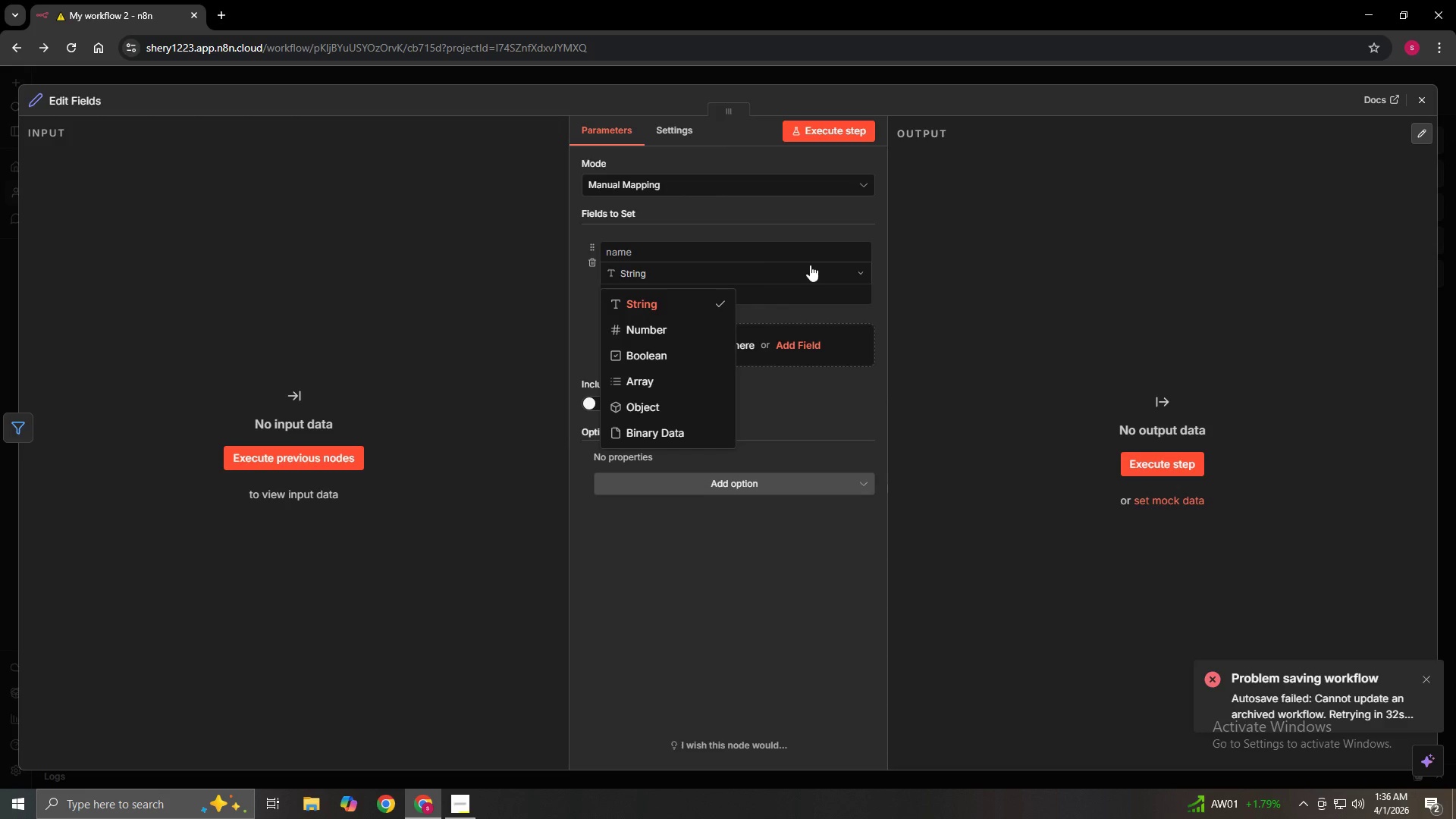 
wait(5.53)
 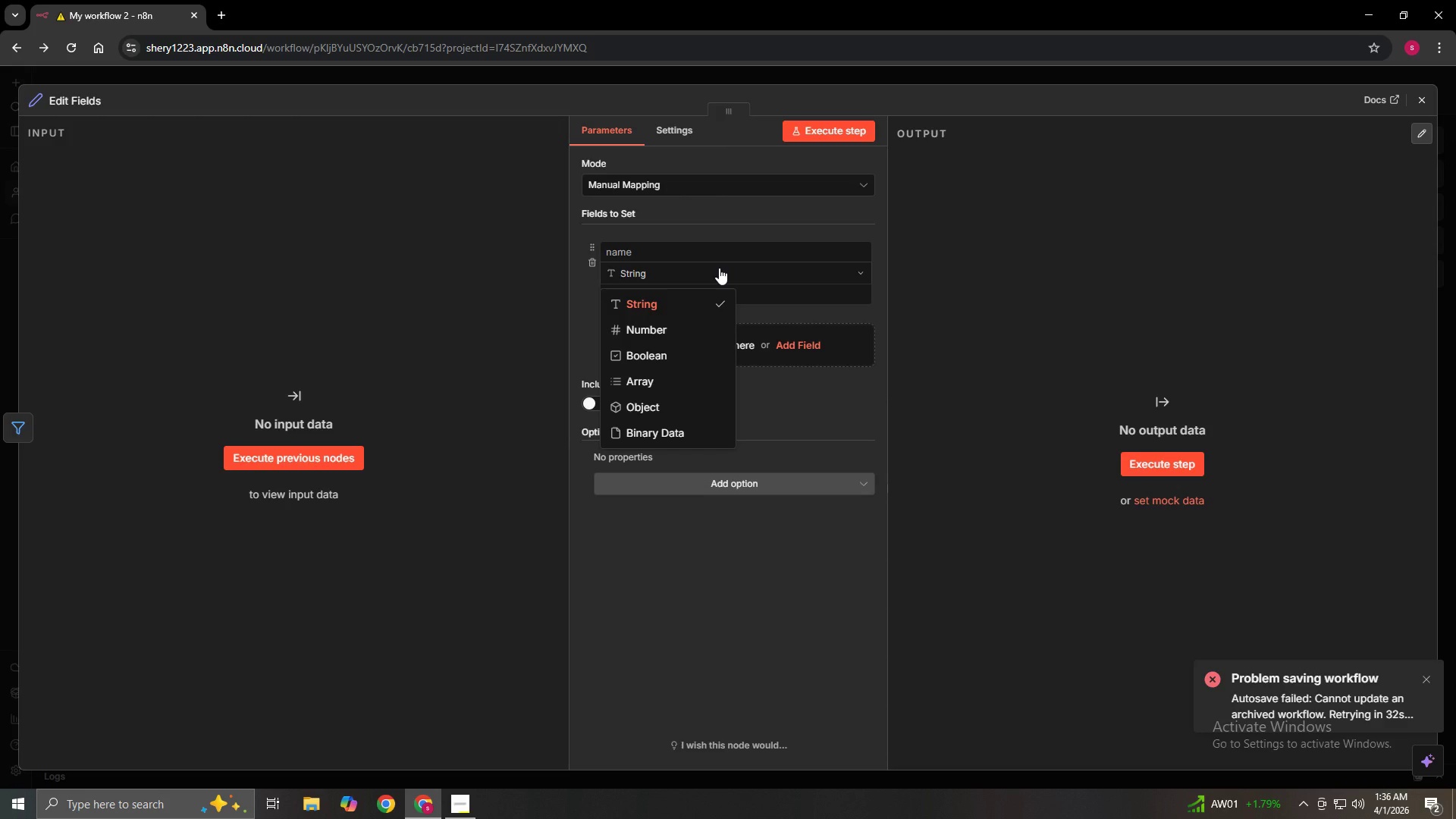 
left_click([637, 298])
 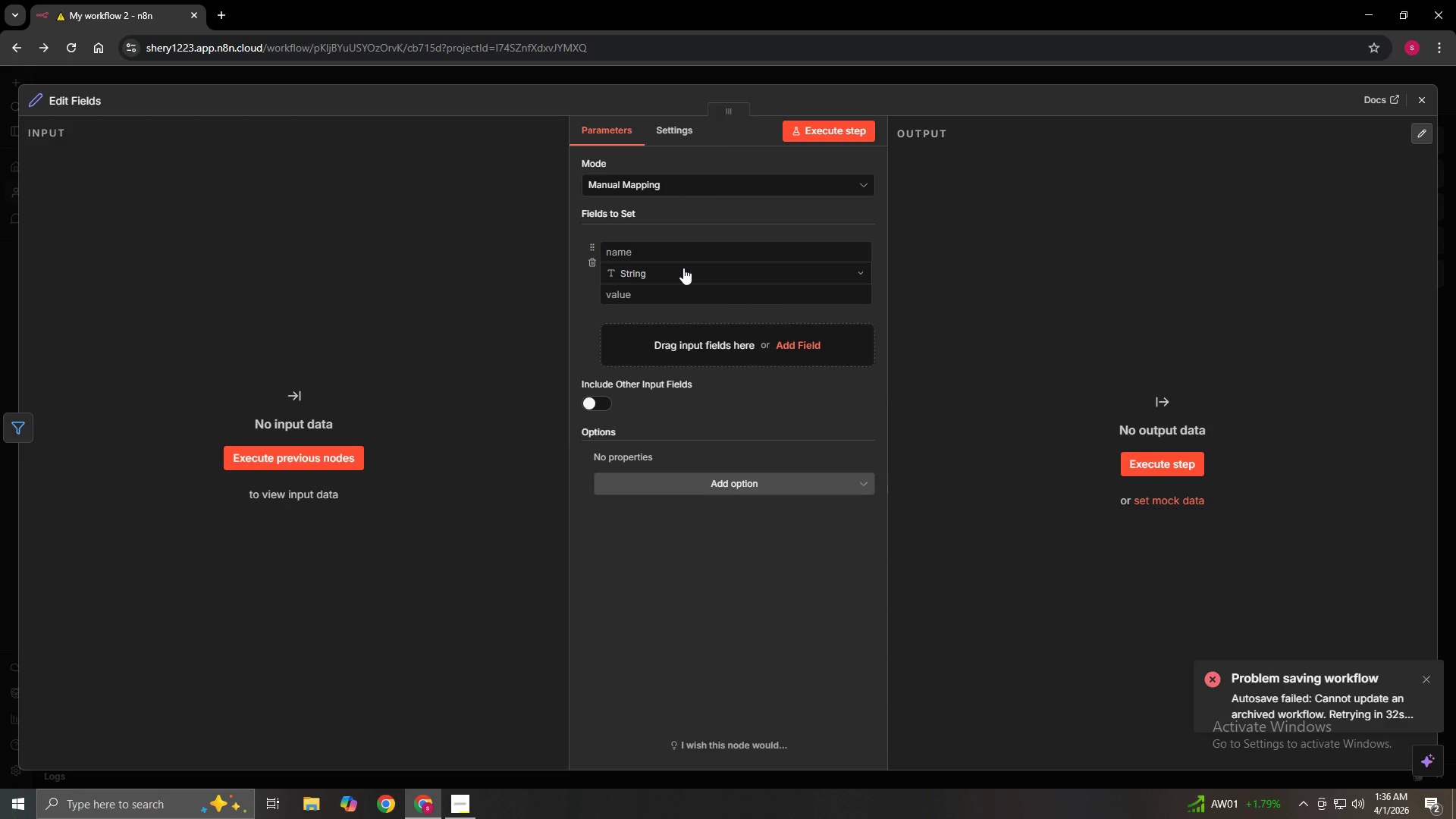 
left_click([683, 268])
 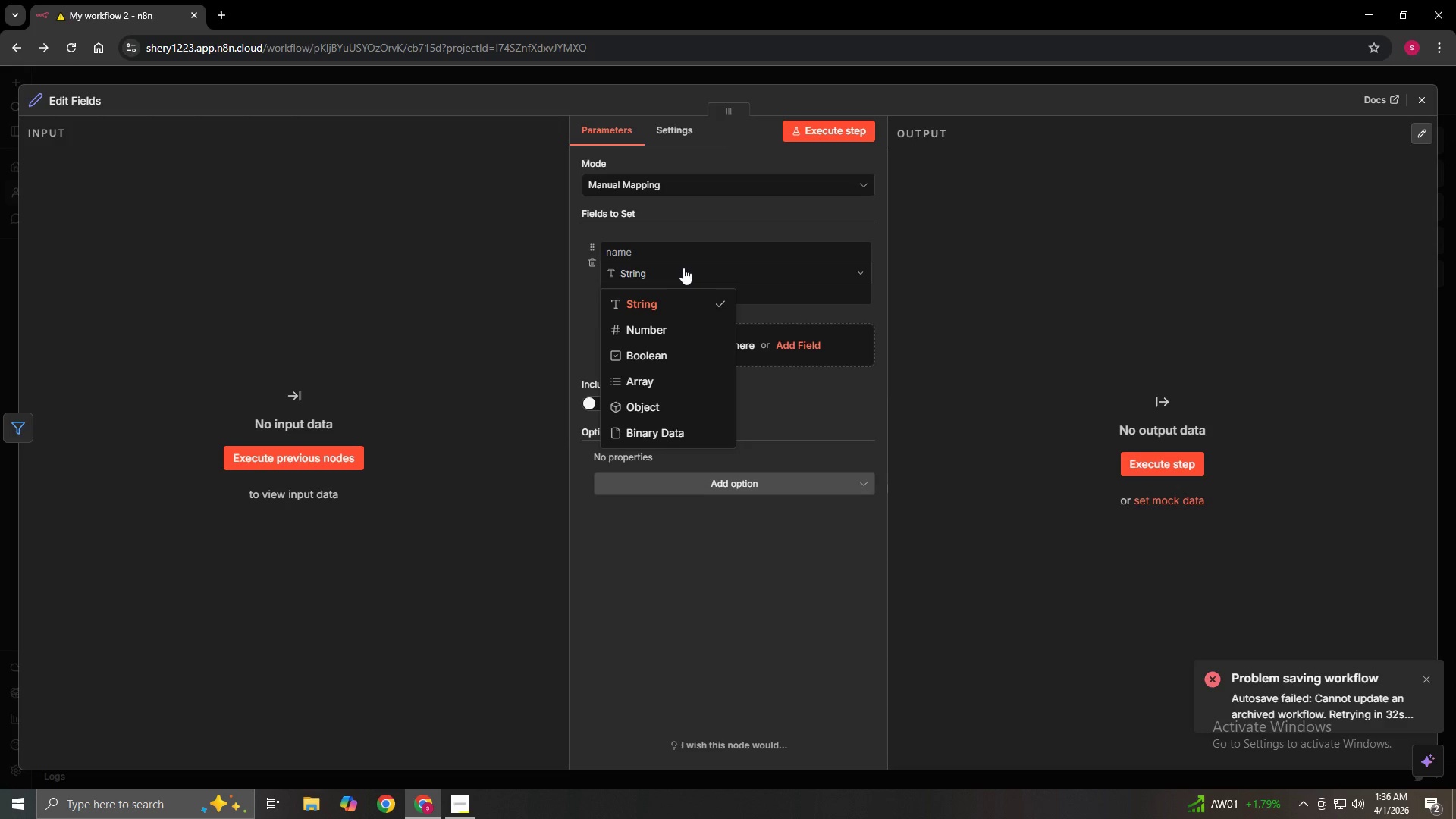 
left_click([683, 268])
 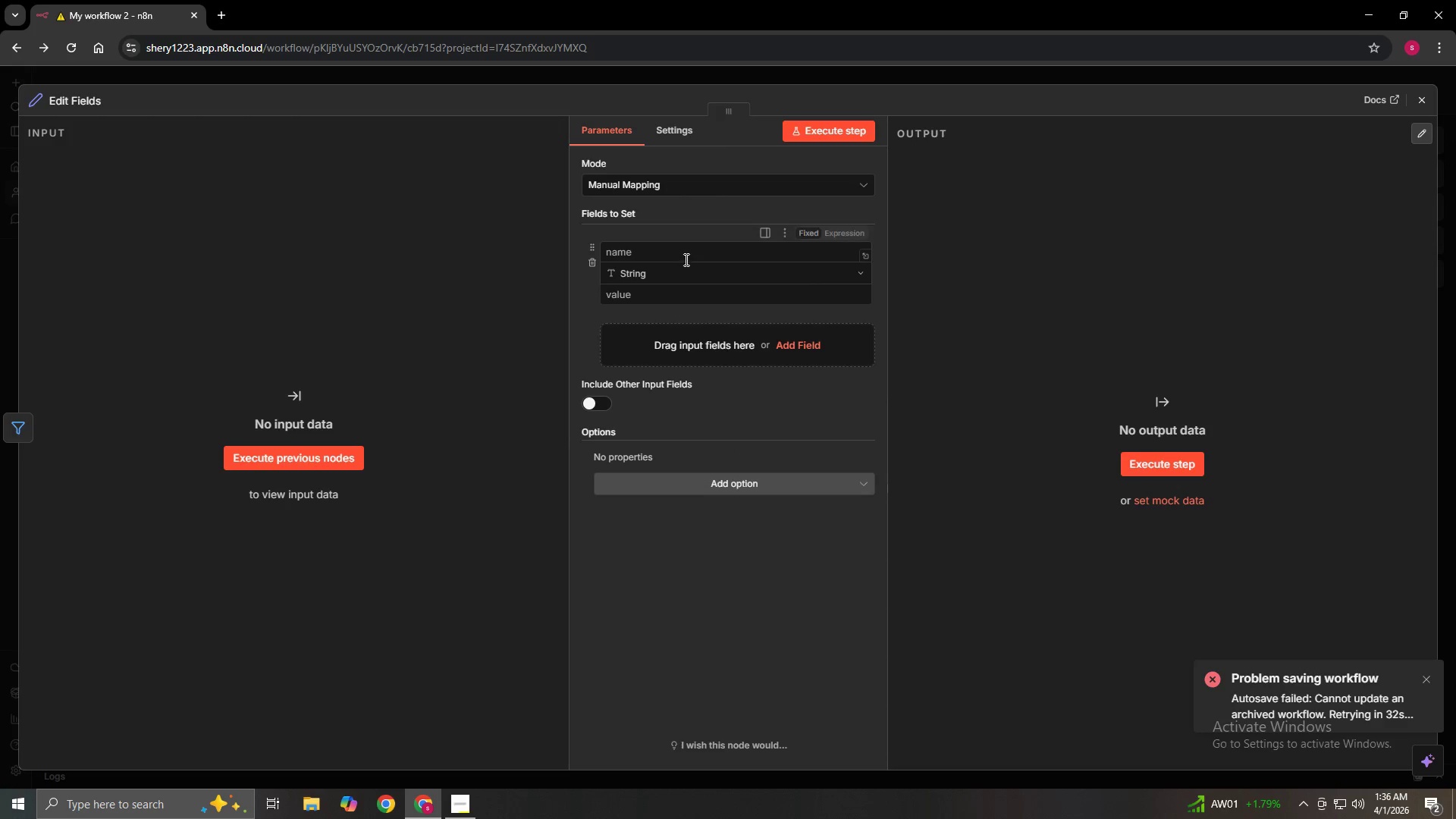 
left_click([685, 256])
 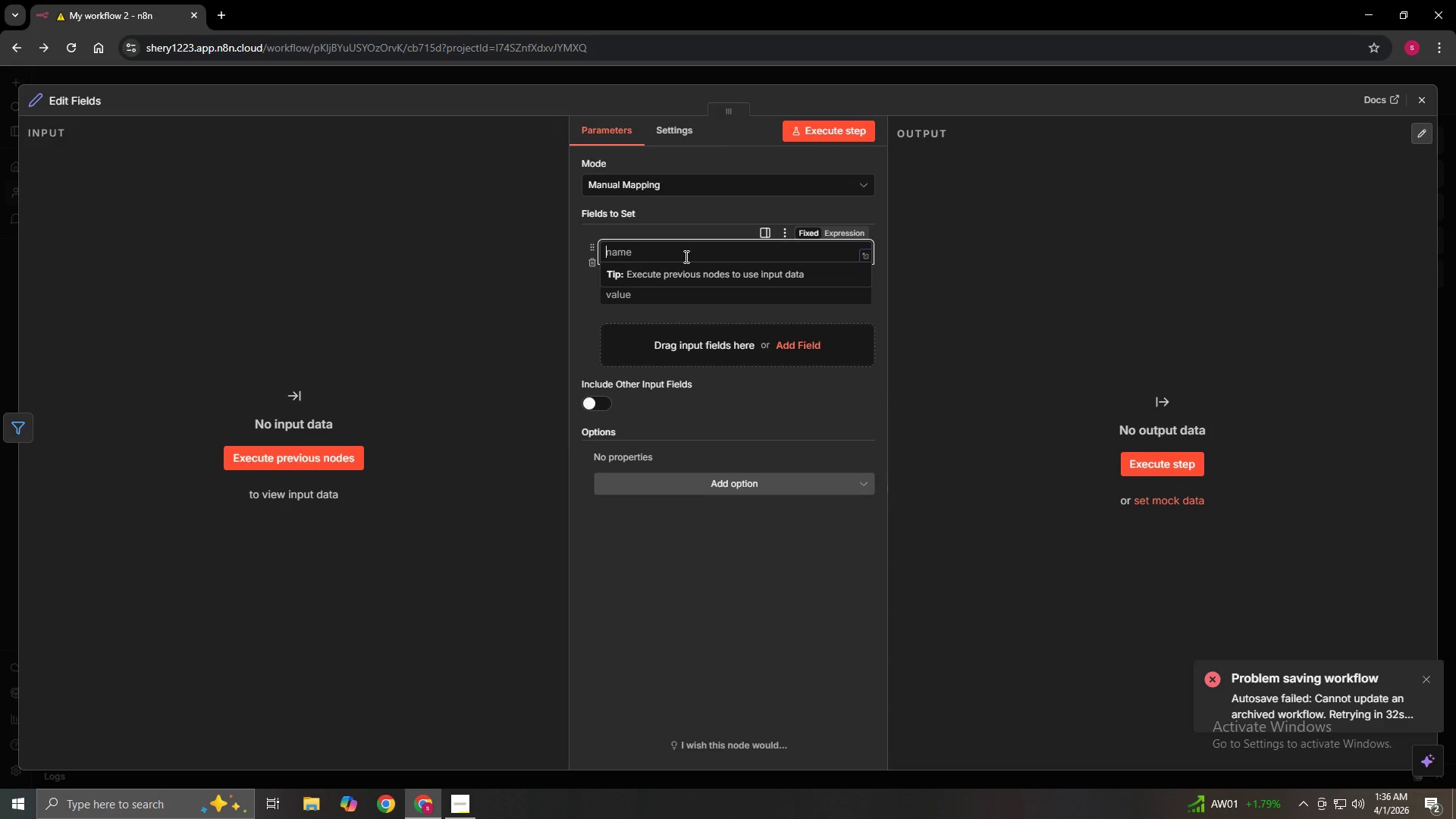 
type(Type_)
key(Backspace)
type( new_title)
 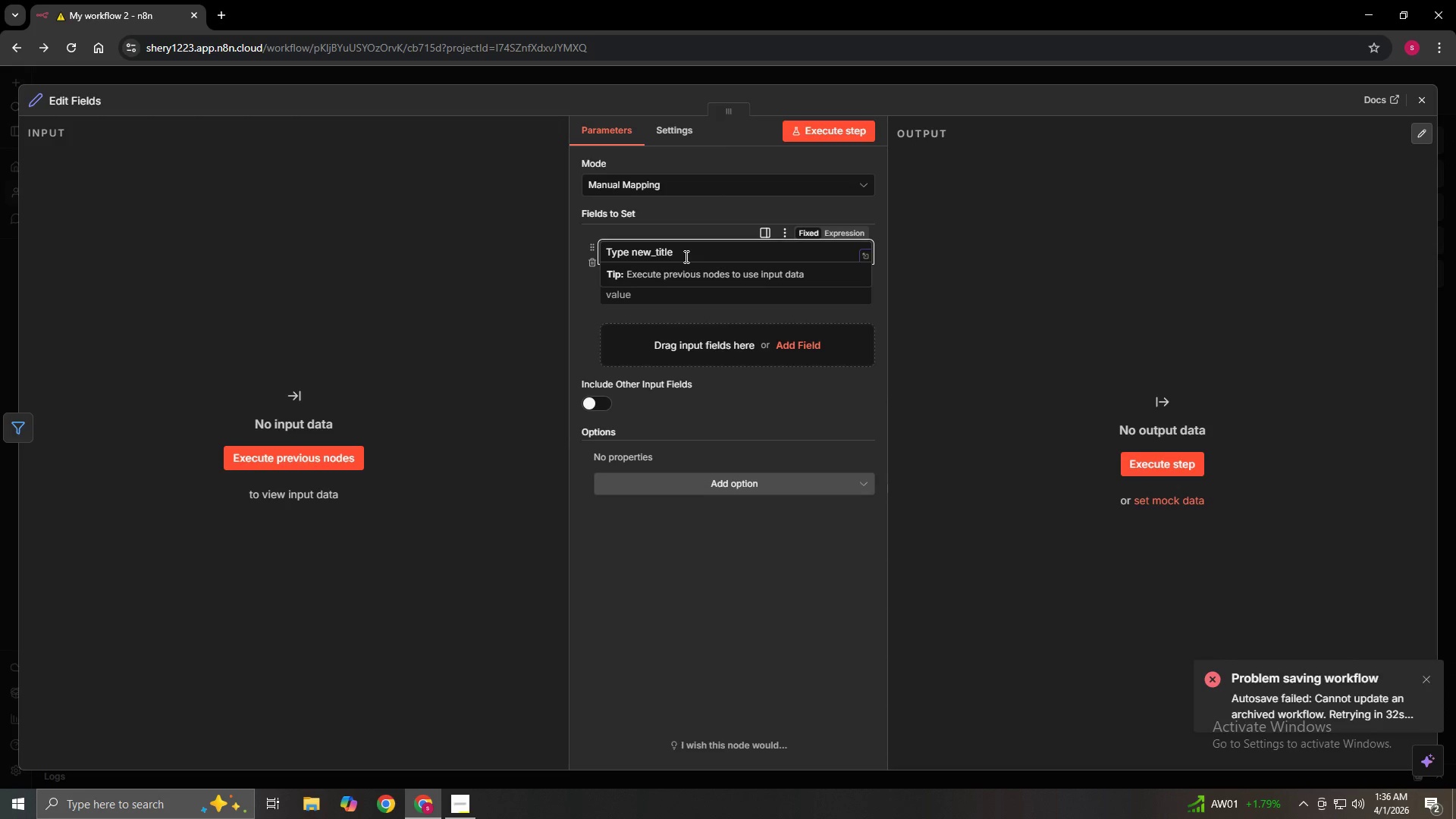 
left_click([993, 304])
 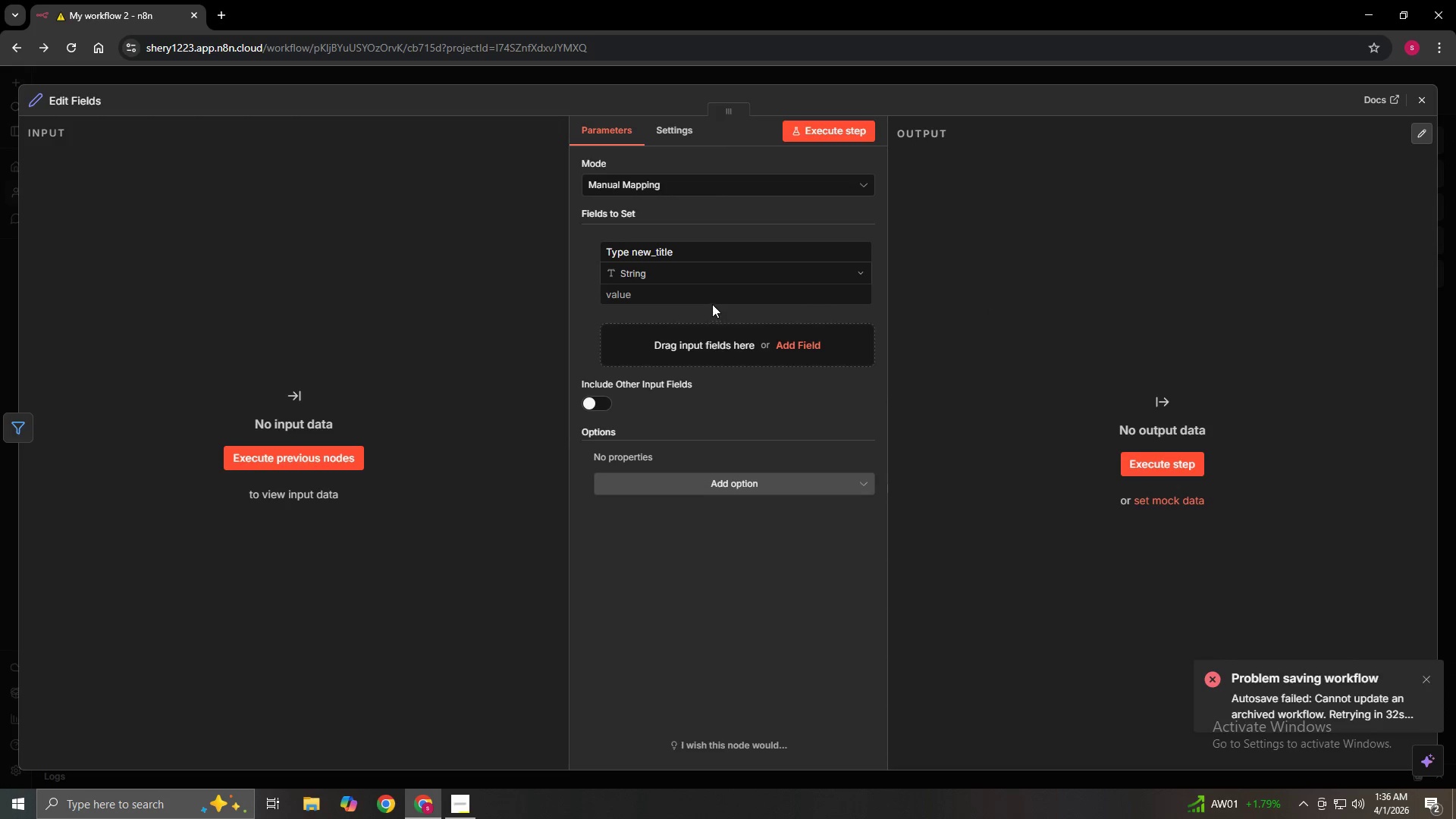 
left_click([711, 299])
 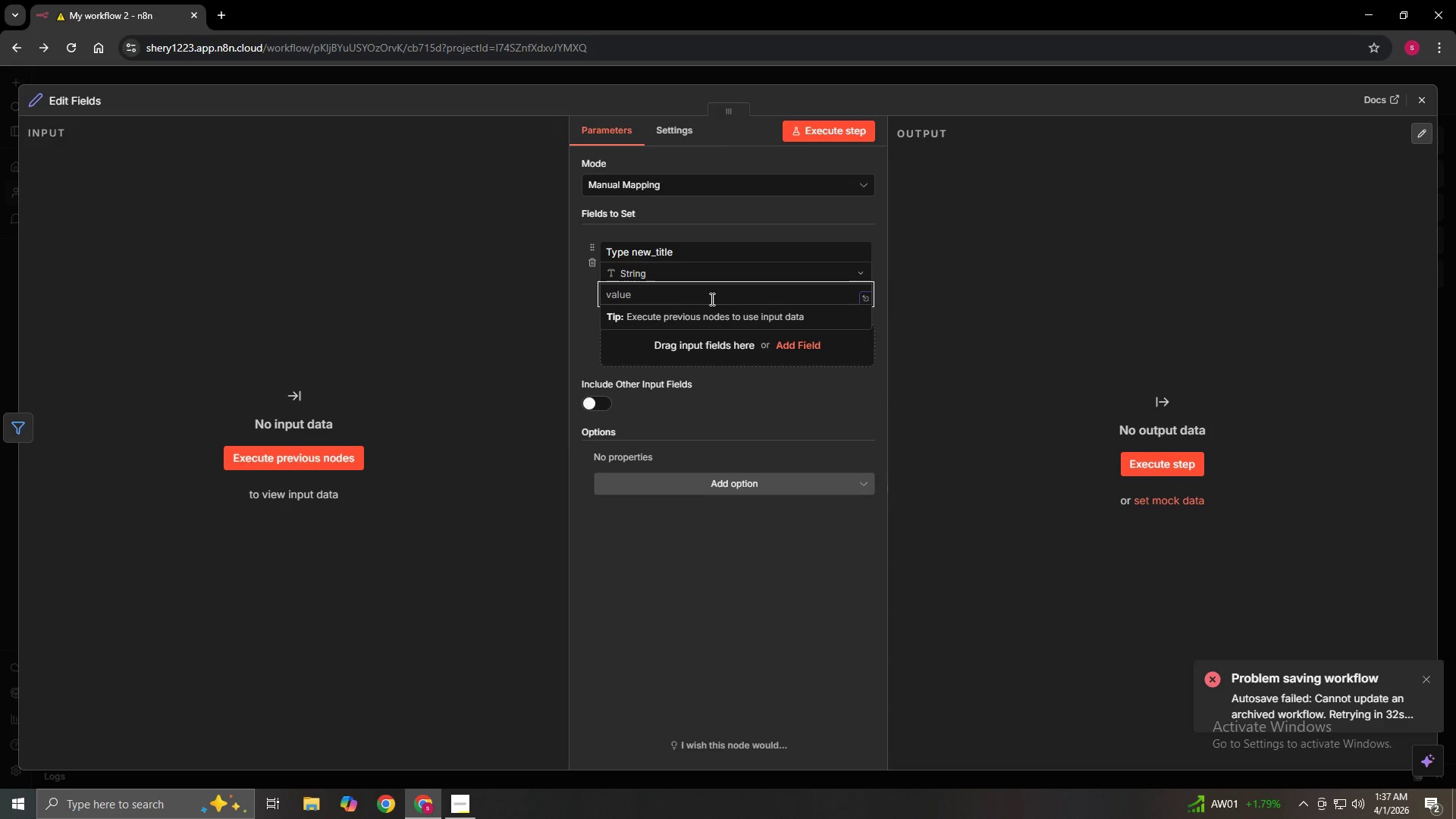 
wait(5.34)
 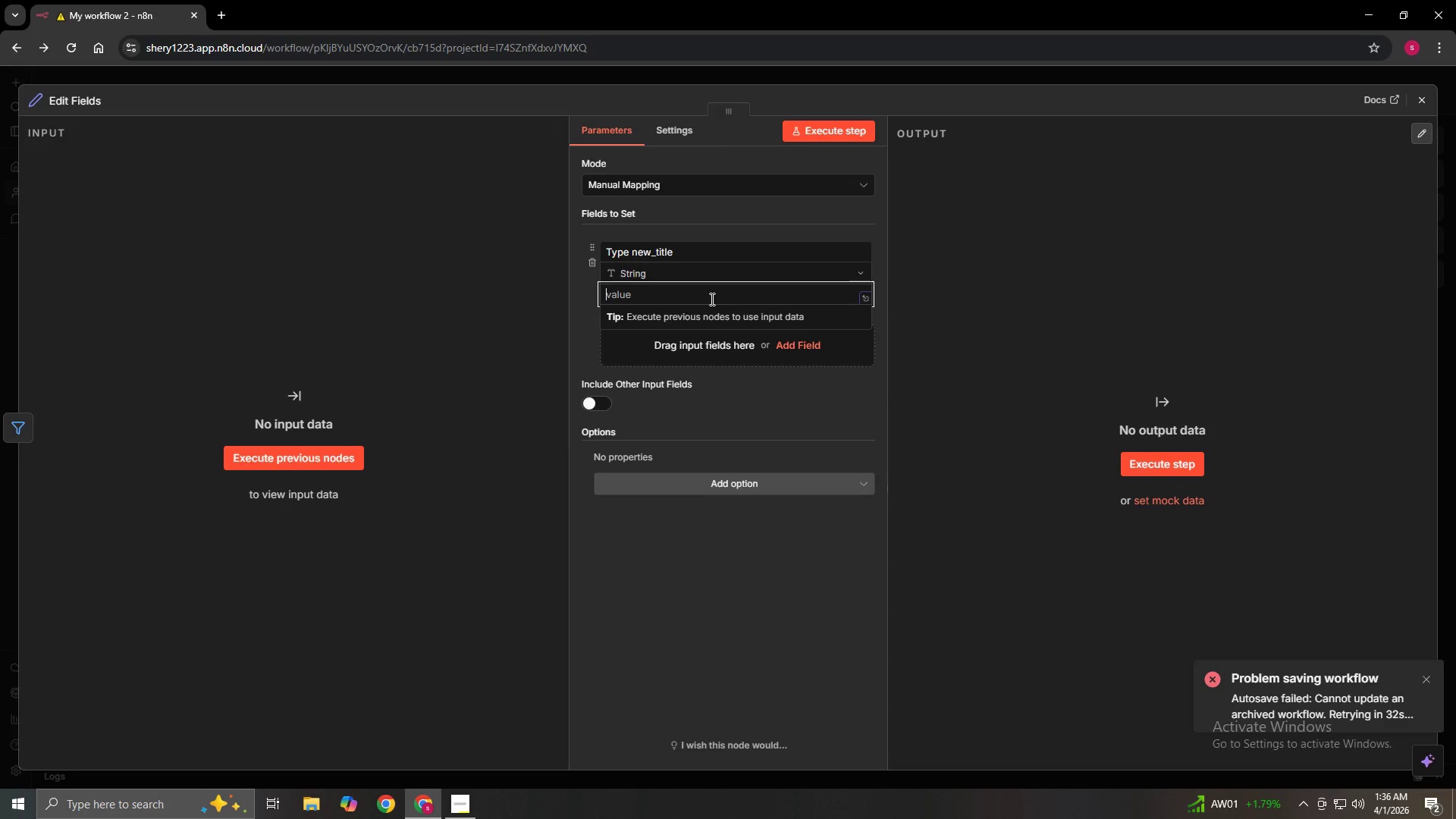 
key(Shift+BracketLeft)
 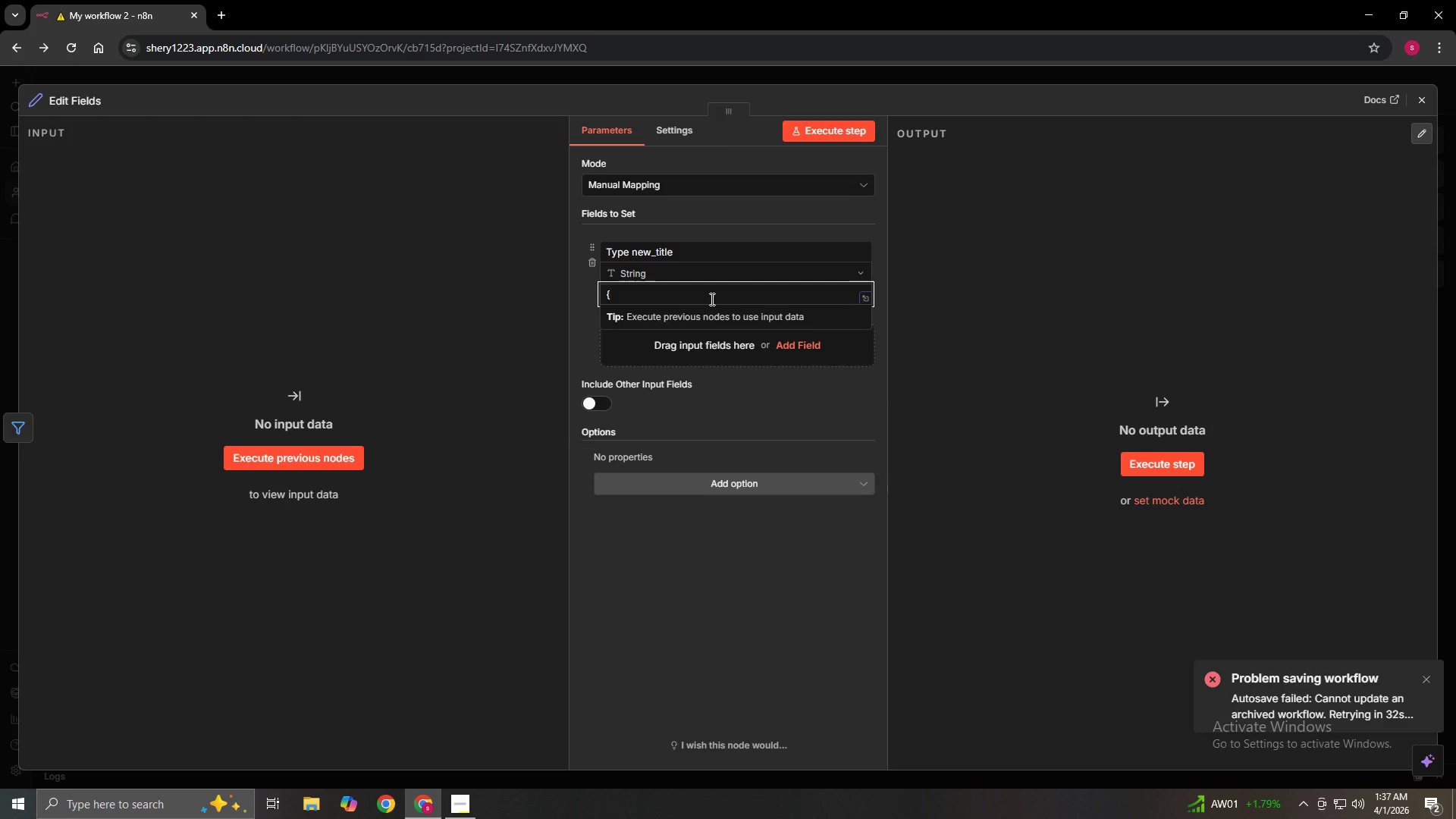 
key(Shift+BracketLeft)
 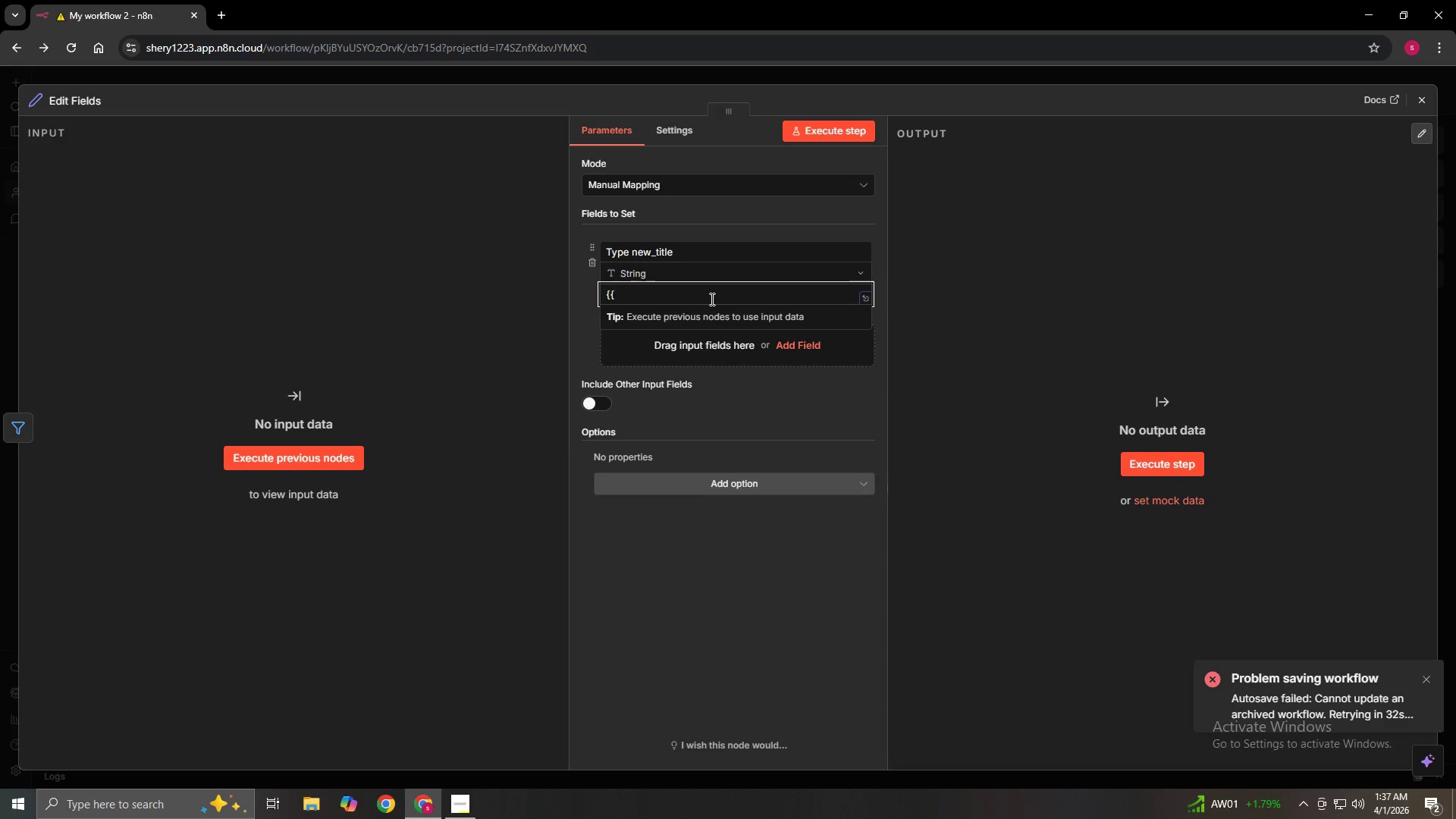 
key(Space)
 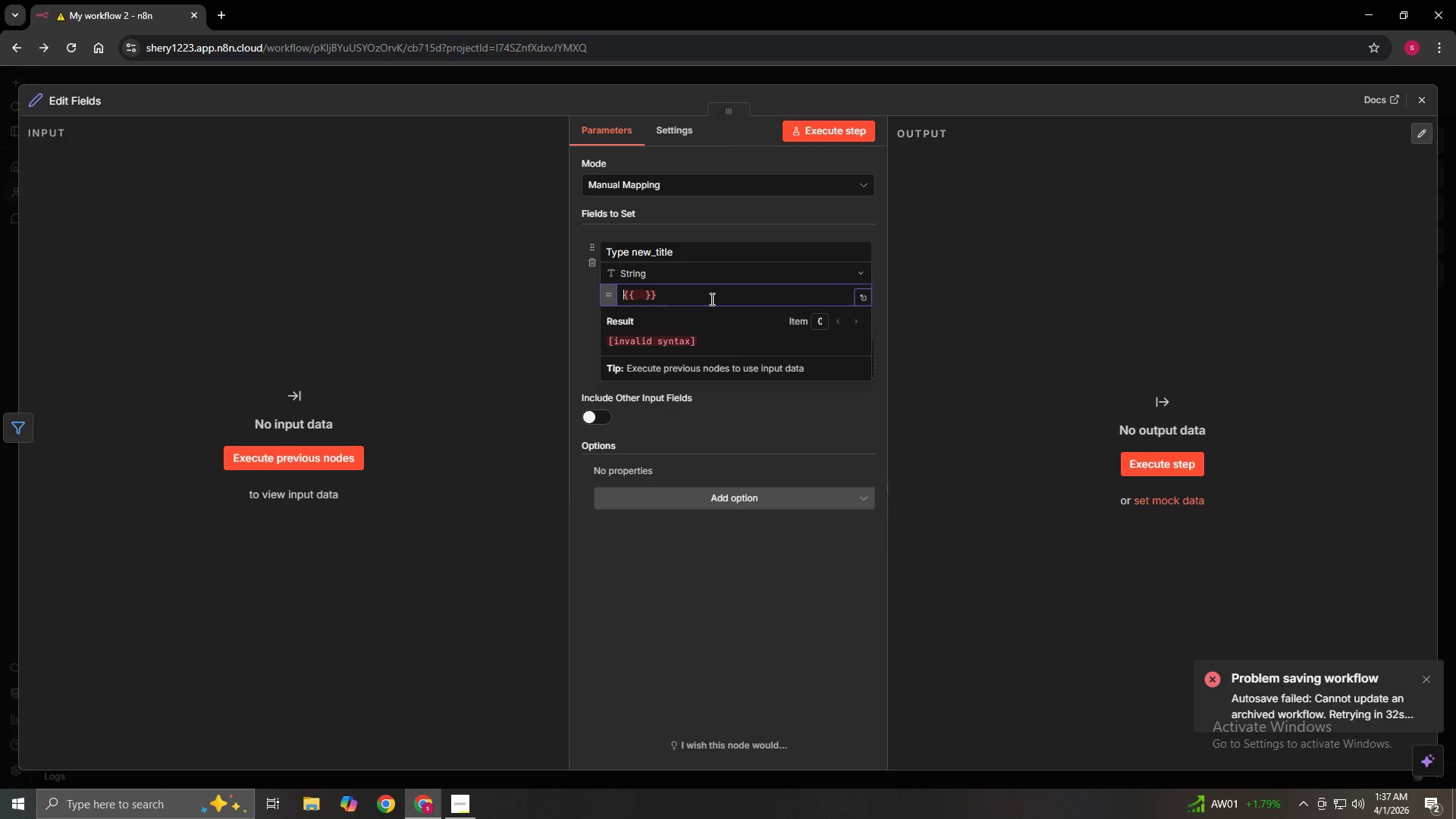 
key(Shift+4)
 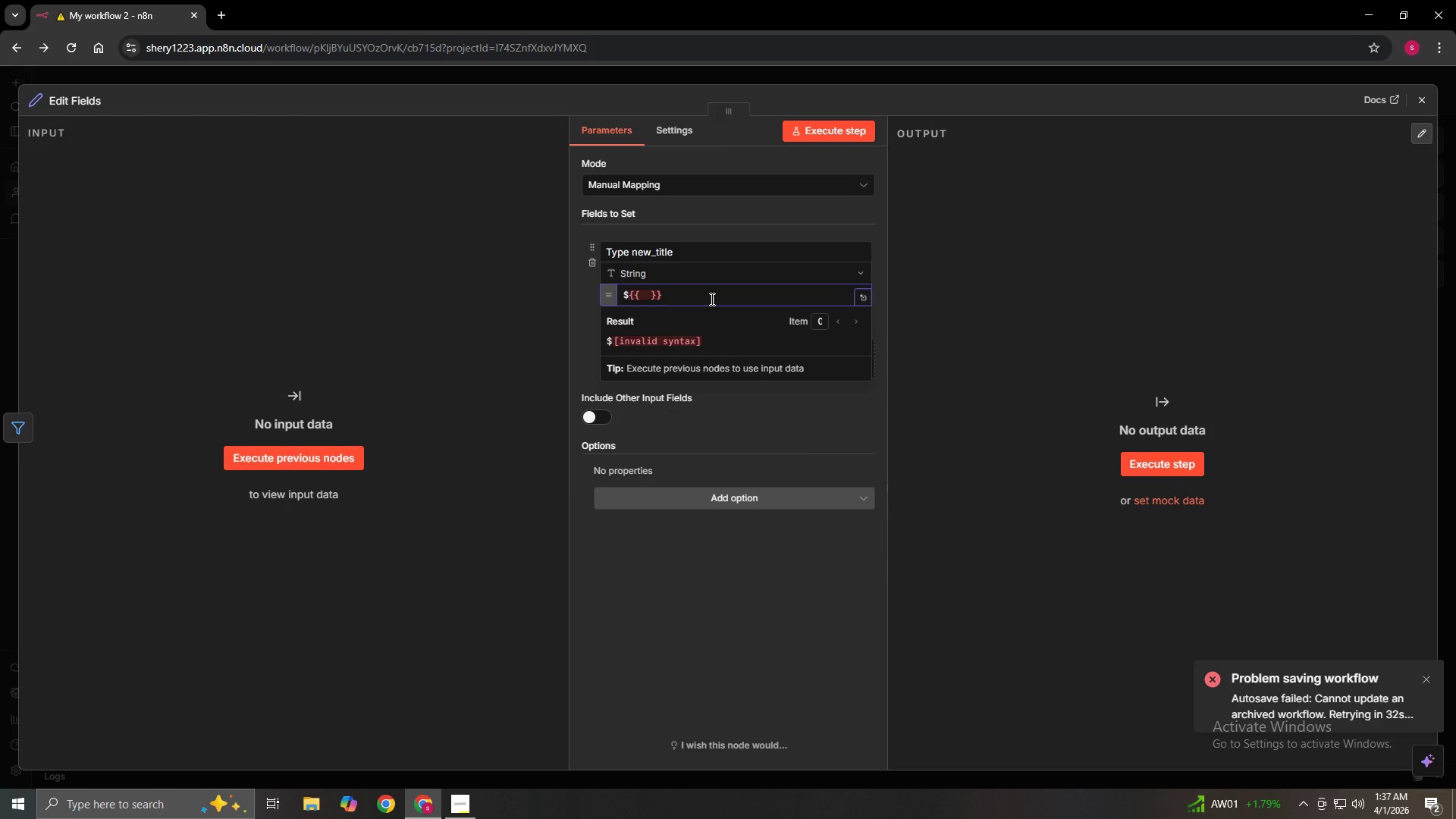 
key(Backspace)
 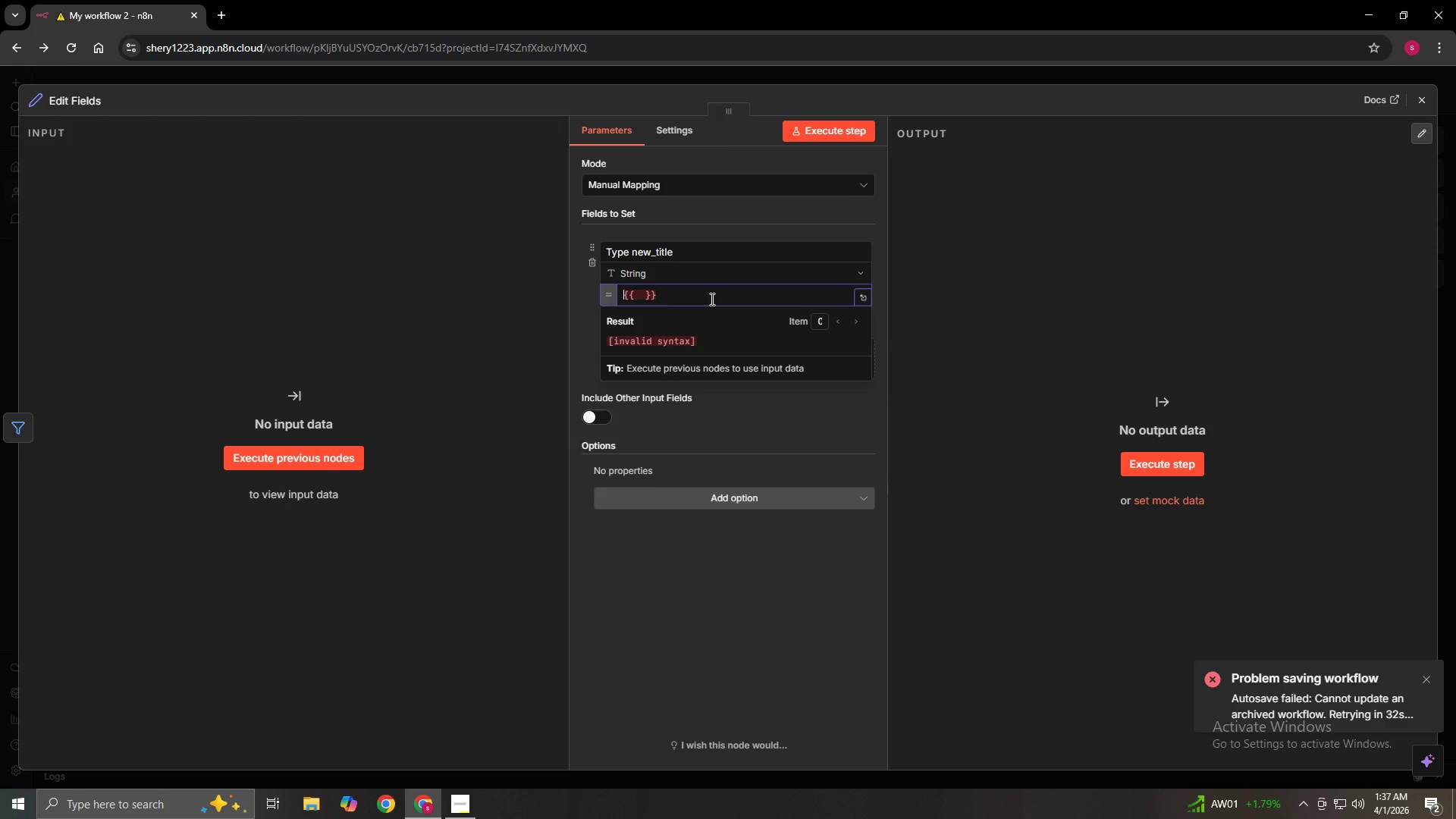 
key(Delete)
 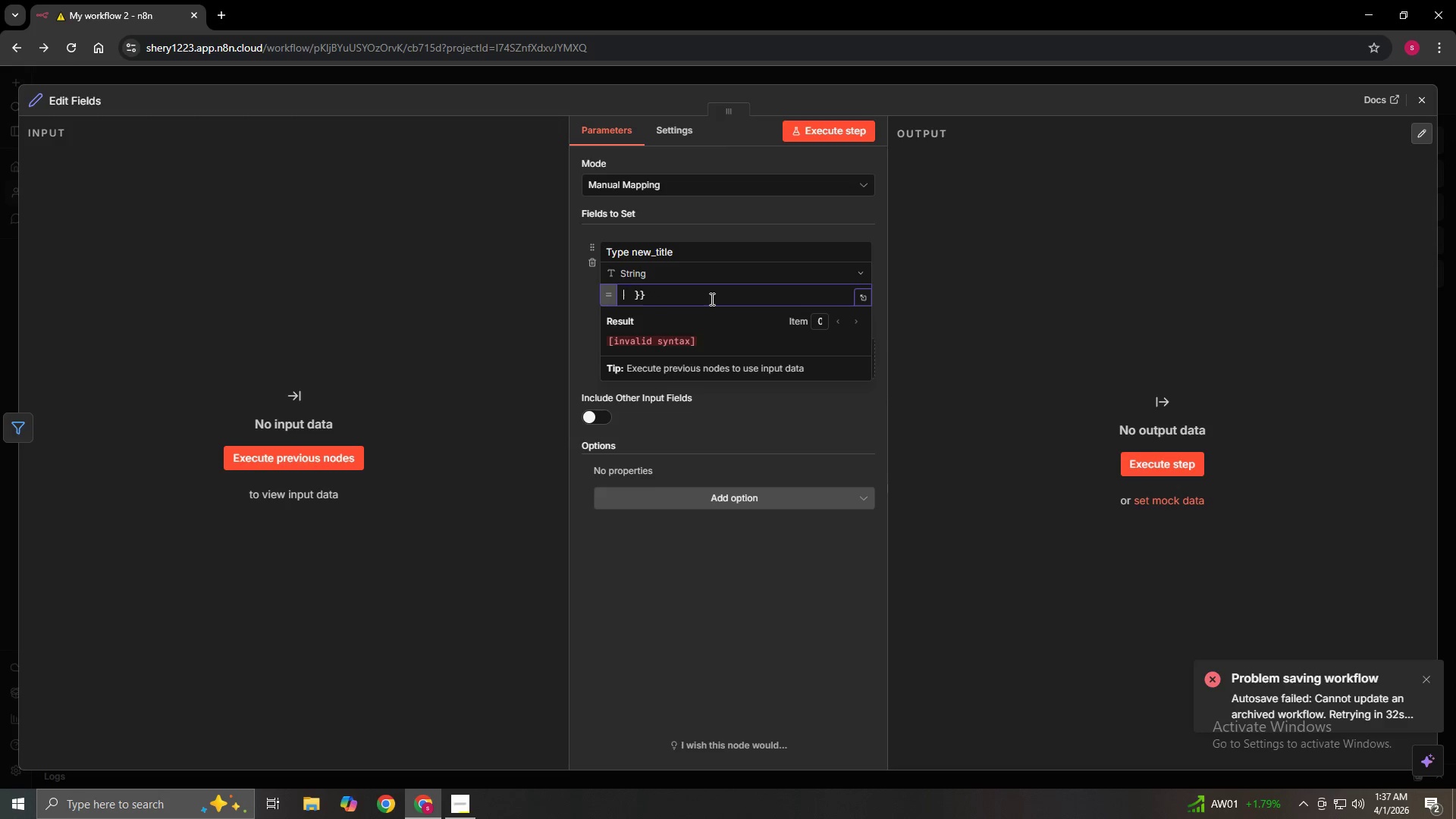 
key(Delete)
 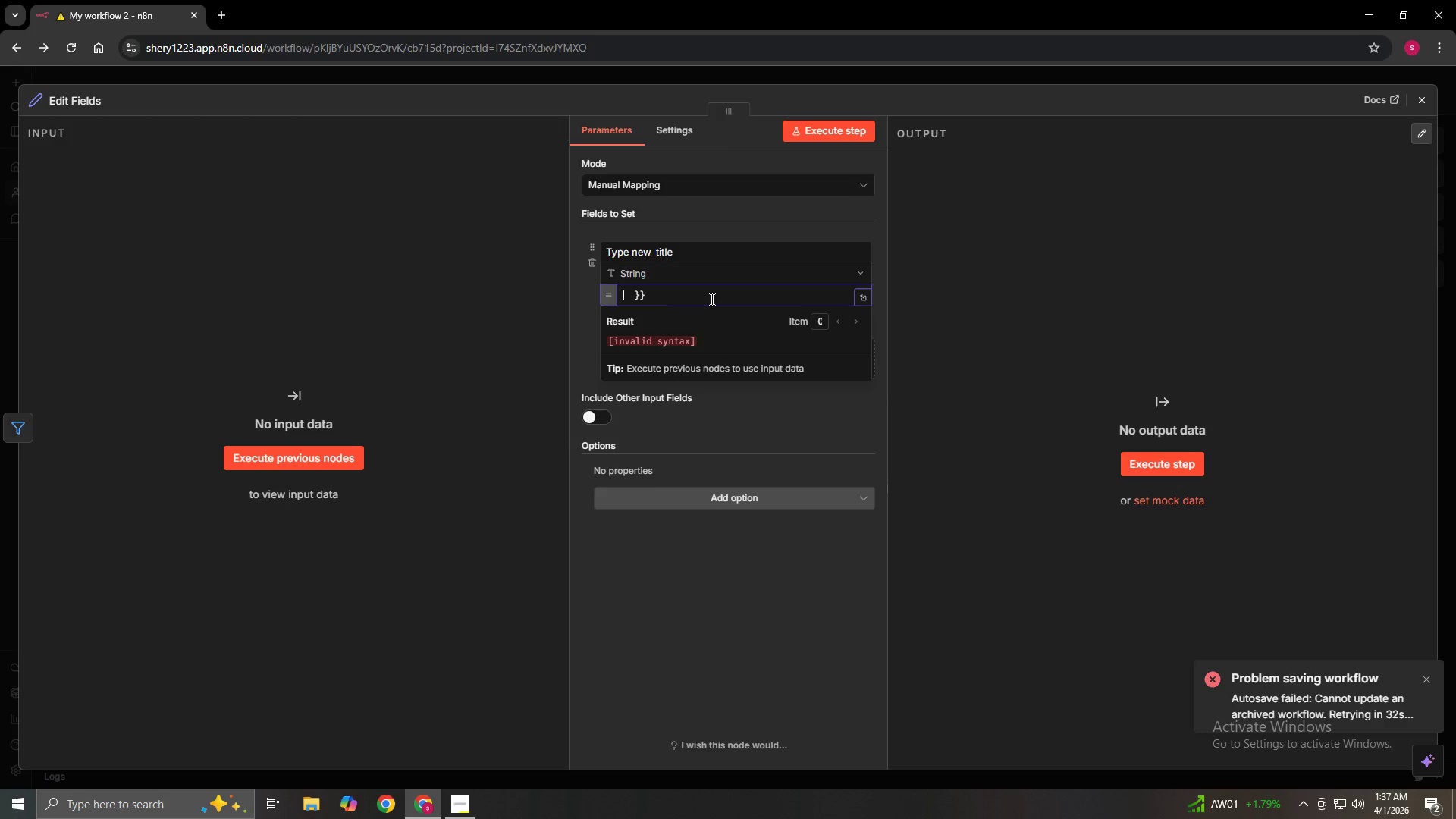 
key(Delete)
 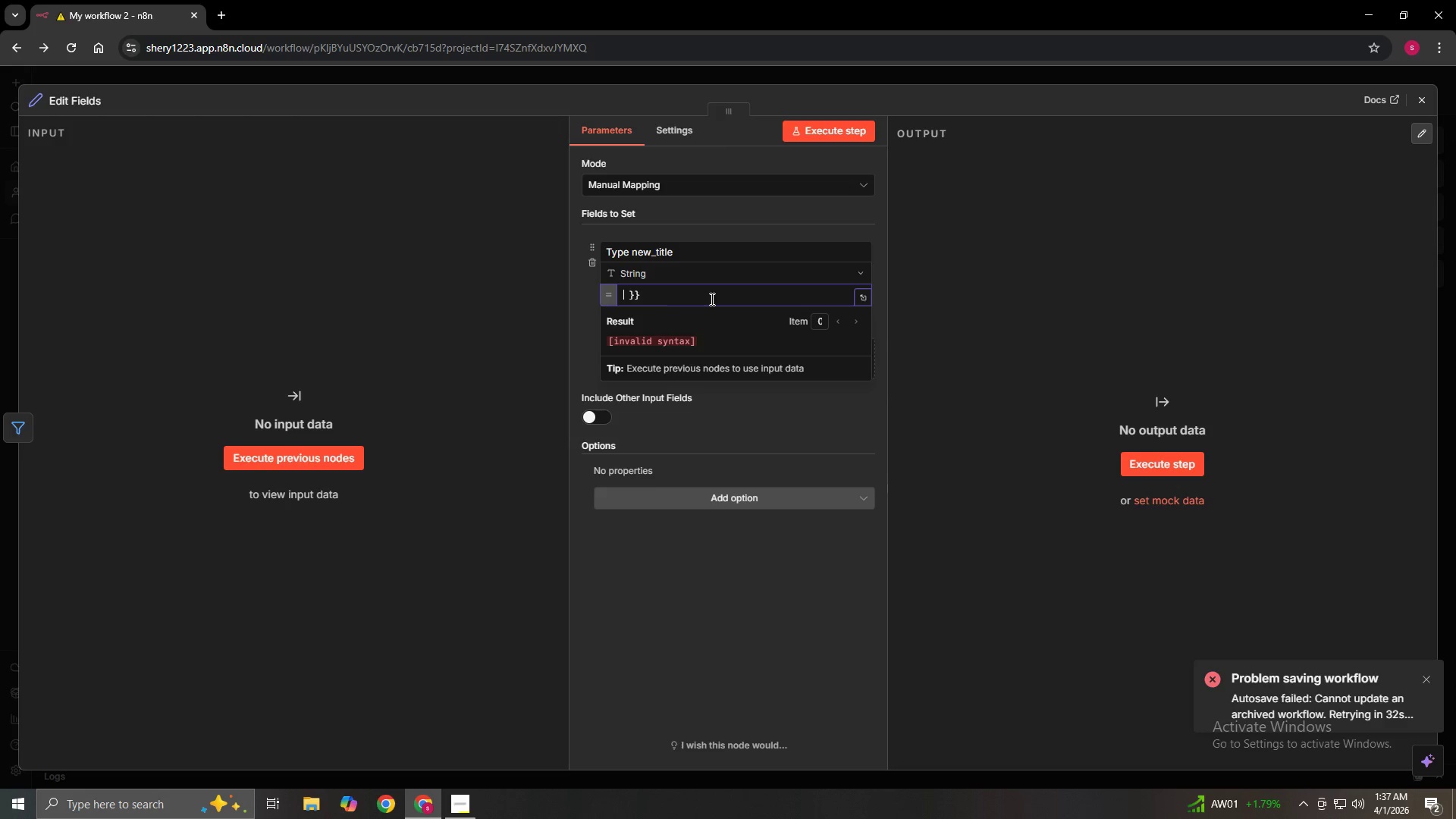 
key(Delete)
 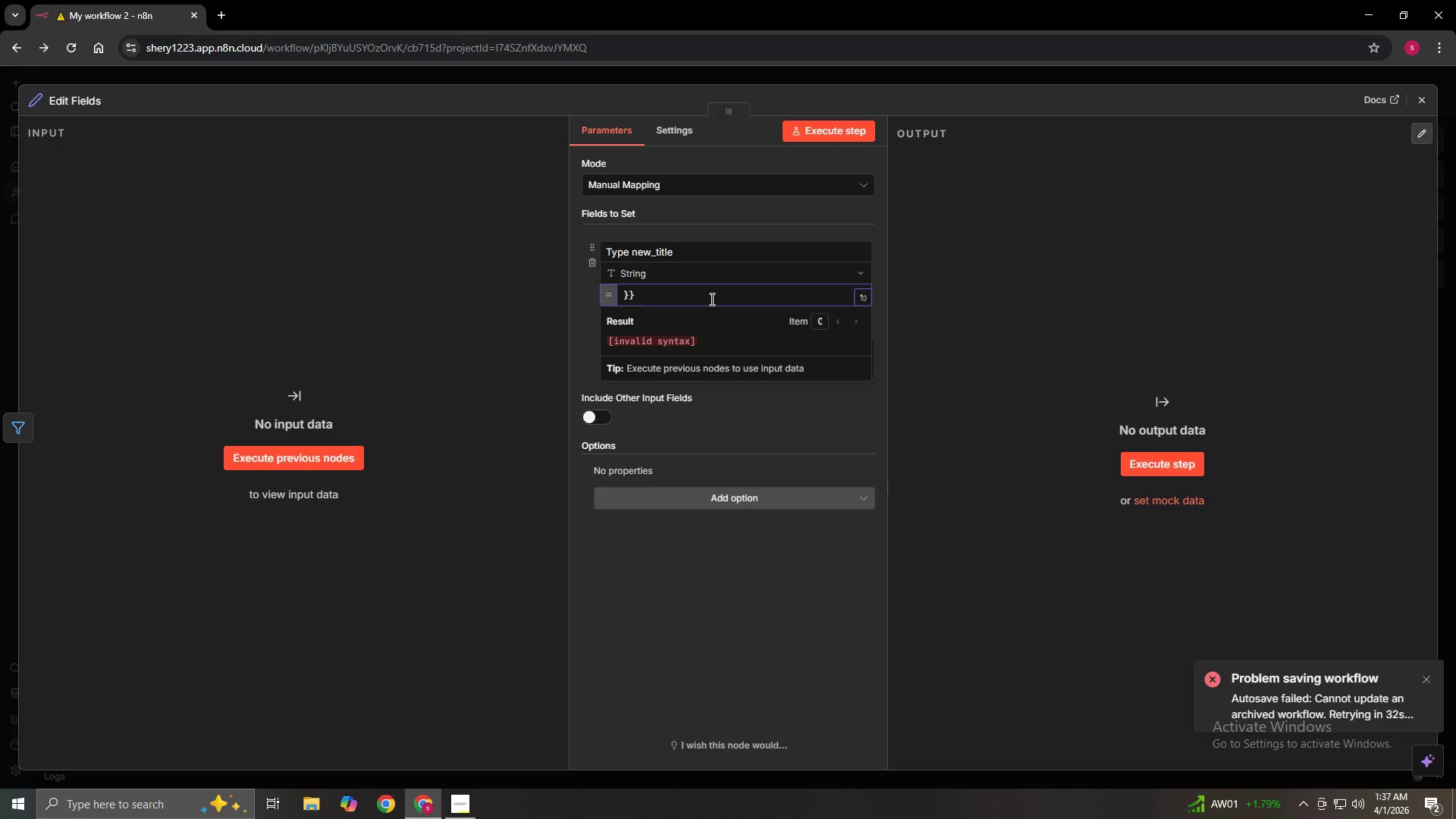 
key(Delete)
 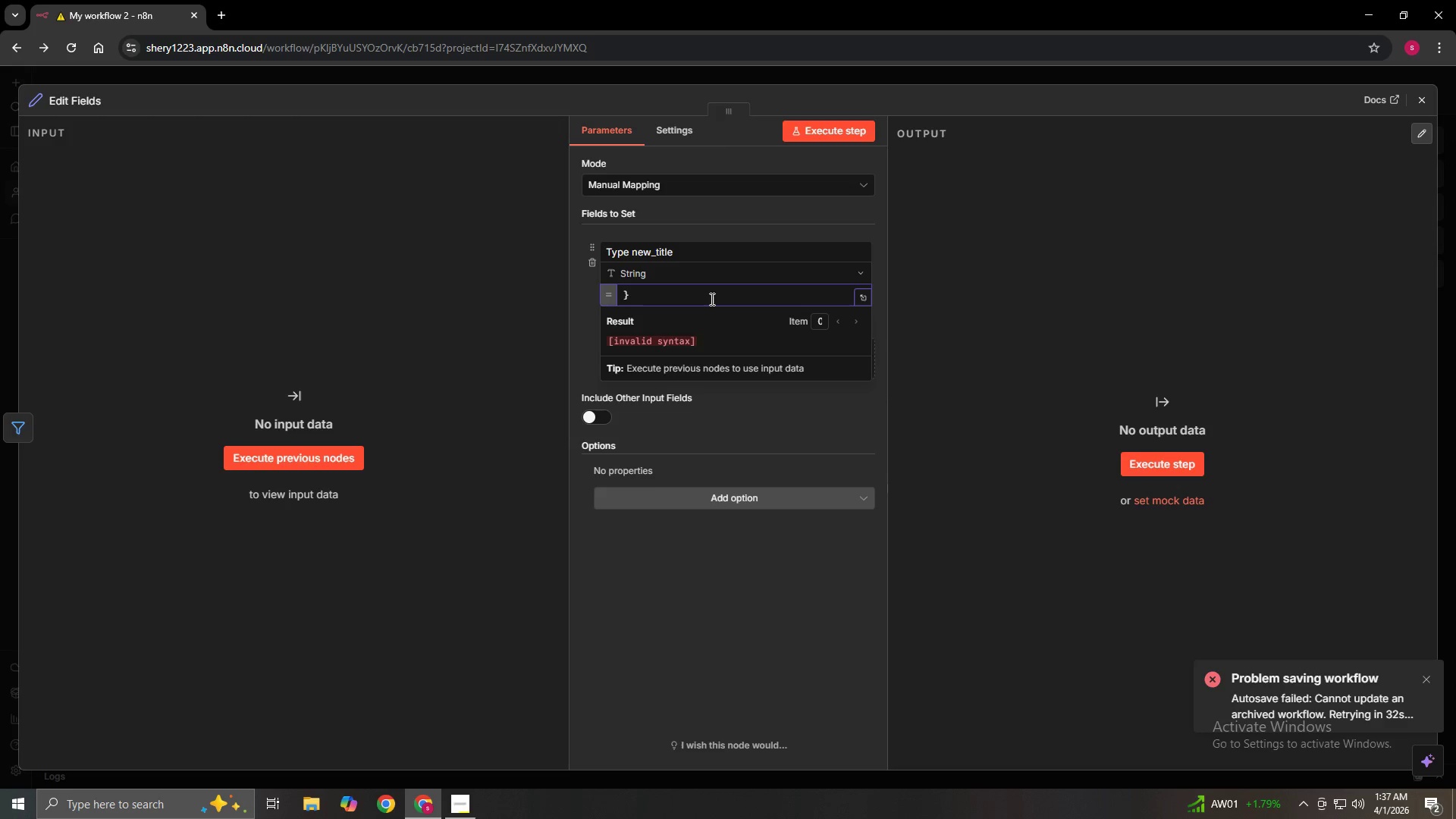 
key(Delete)
 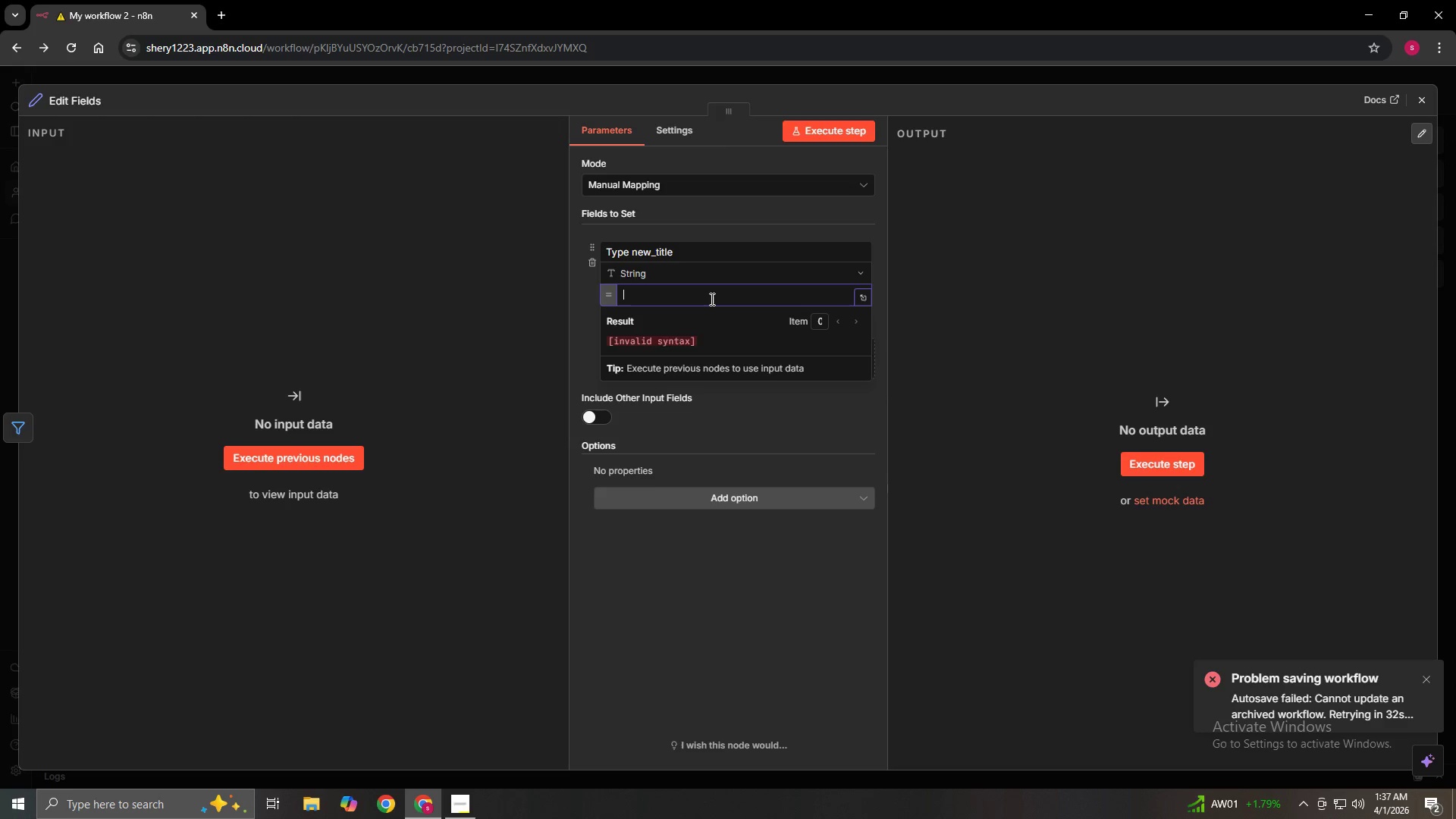 
key(Delete)
 